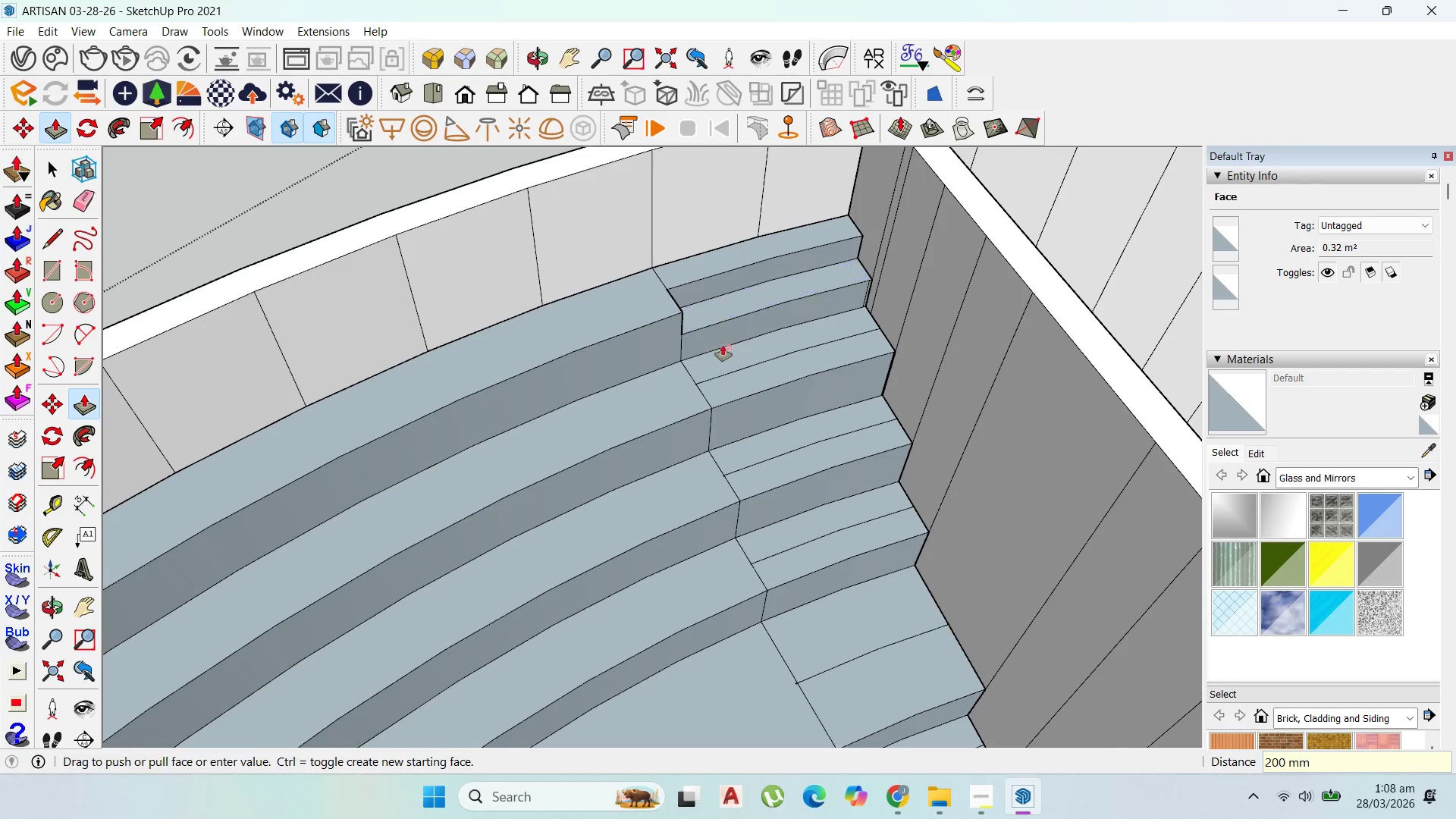 
scroll: coordinate [734, 368], scroll_direction: up, amount: 2.0
 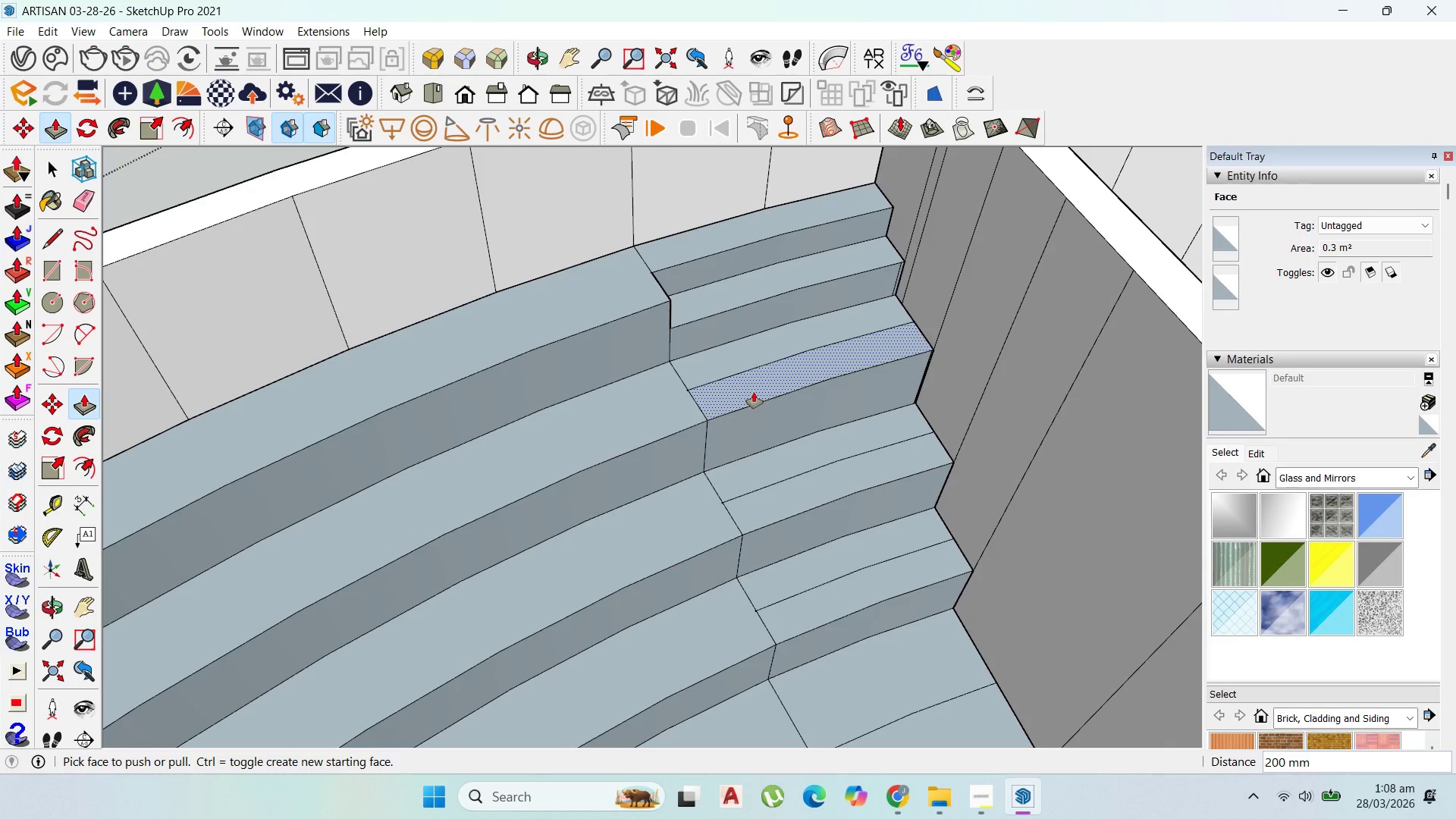 
scroll: coordinate [759, 387], scroll_direction: down, amount: 5.0
 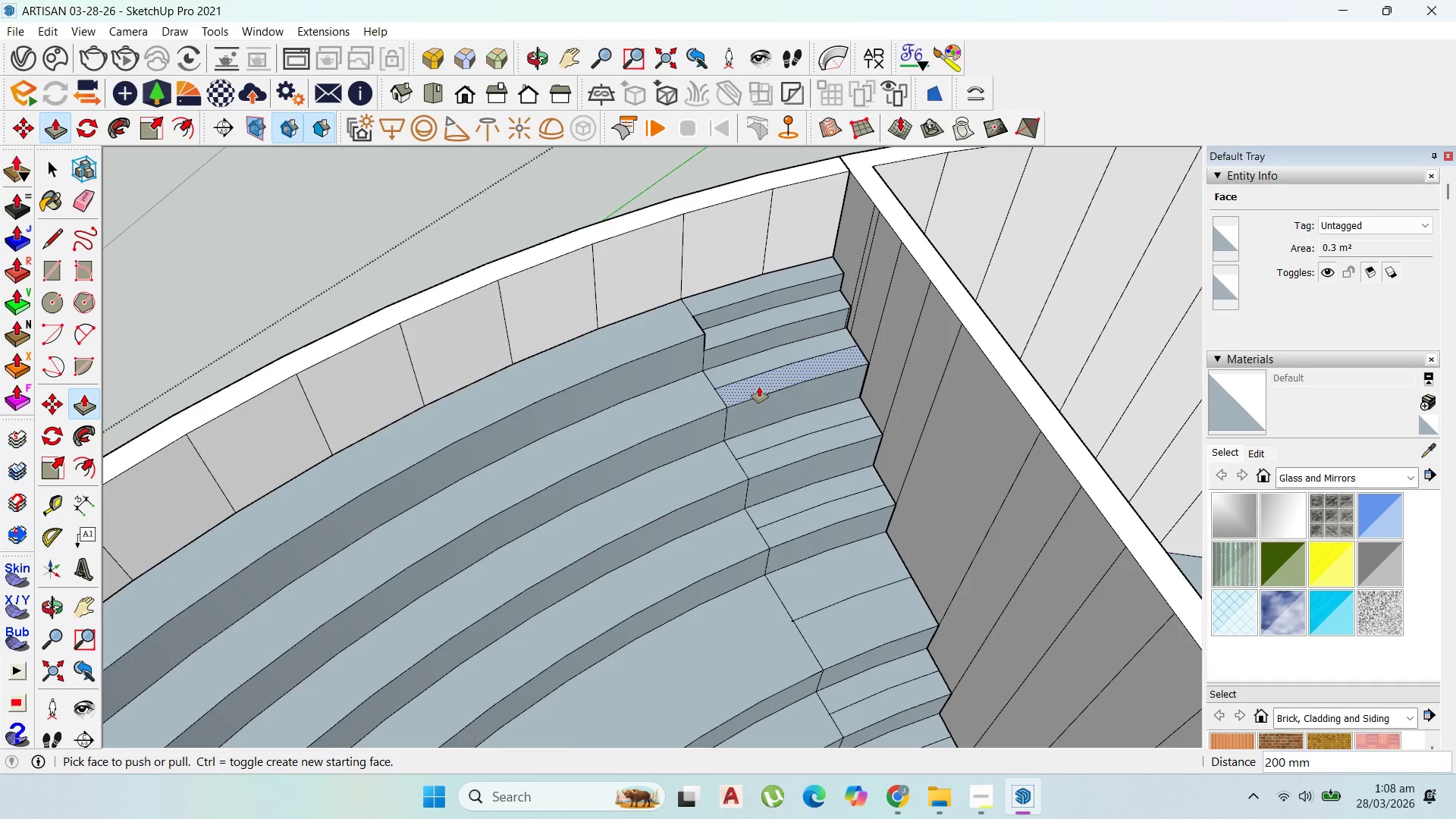 
wait(10.41)
 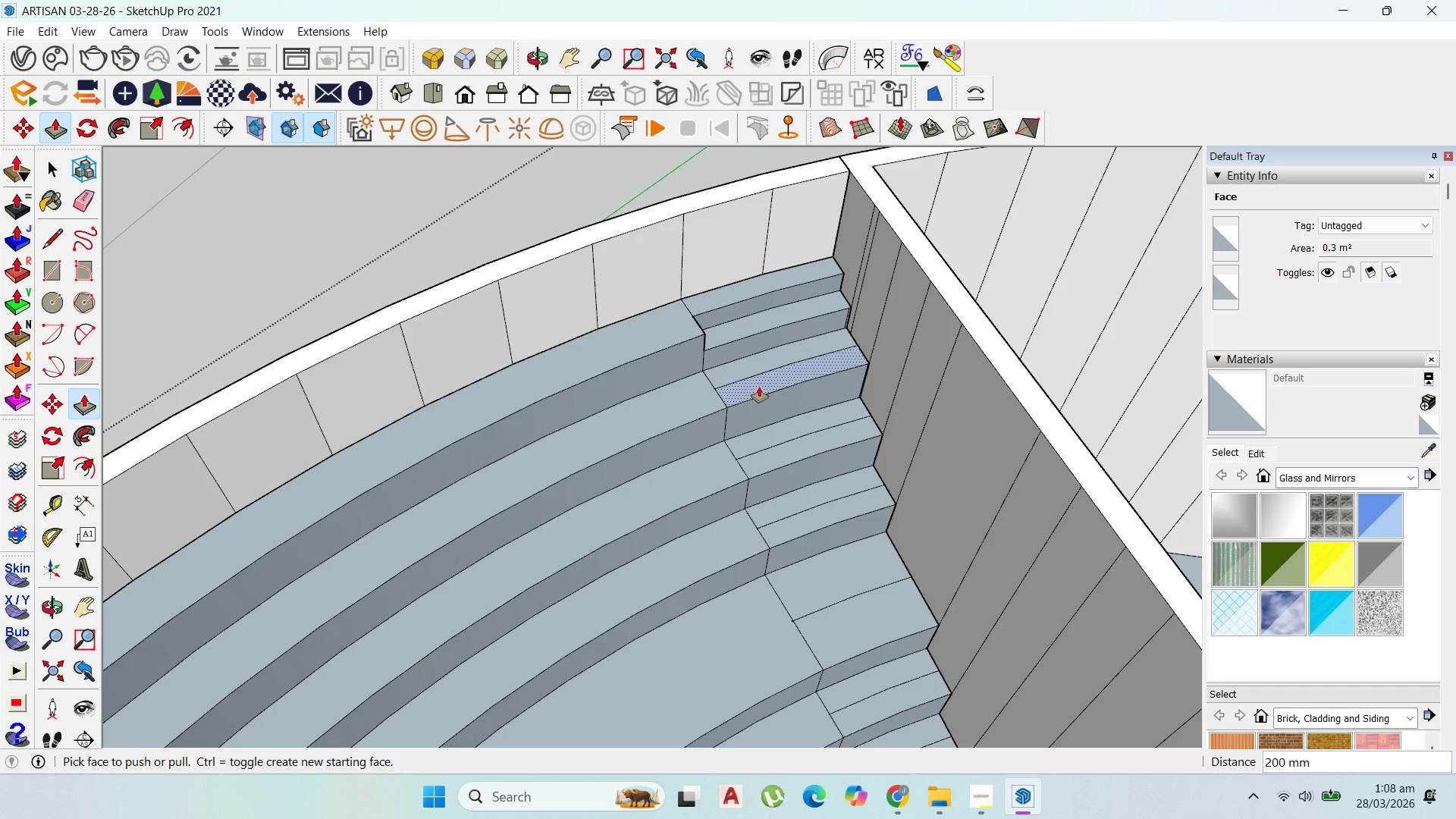 
scroll: coordinate [913, 524], scroll_direction: down, amount: 13.0
 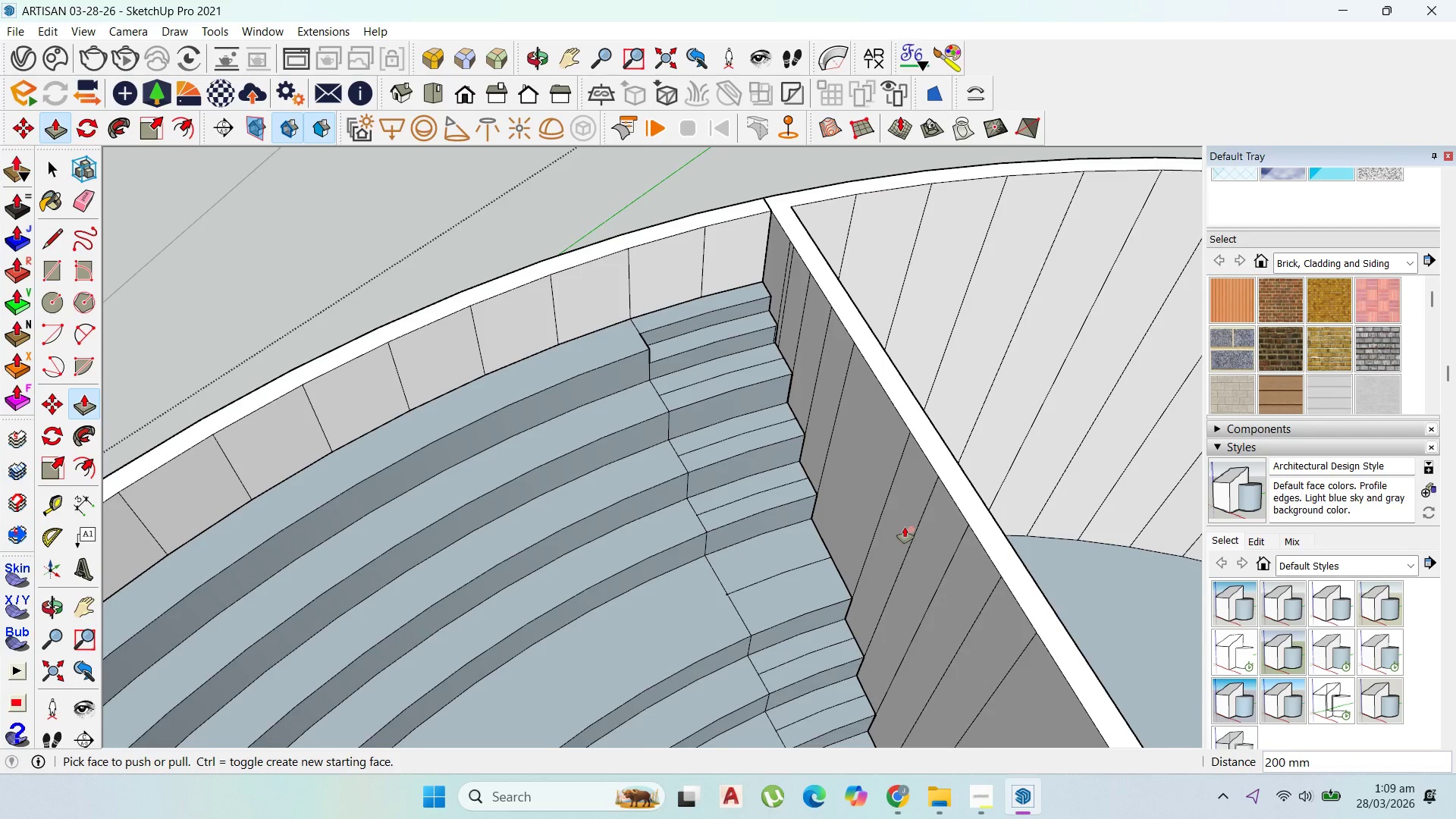 
scroll: coordinate [905, 527], scroll_direction: up, amount: 3.0
 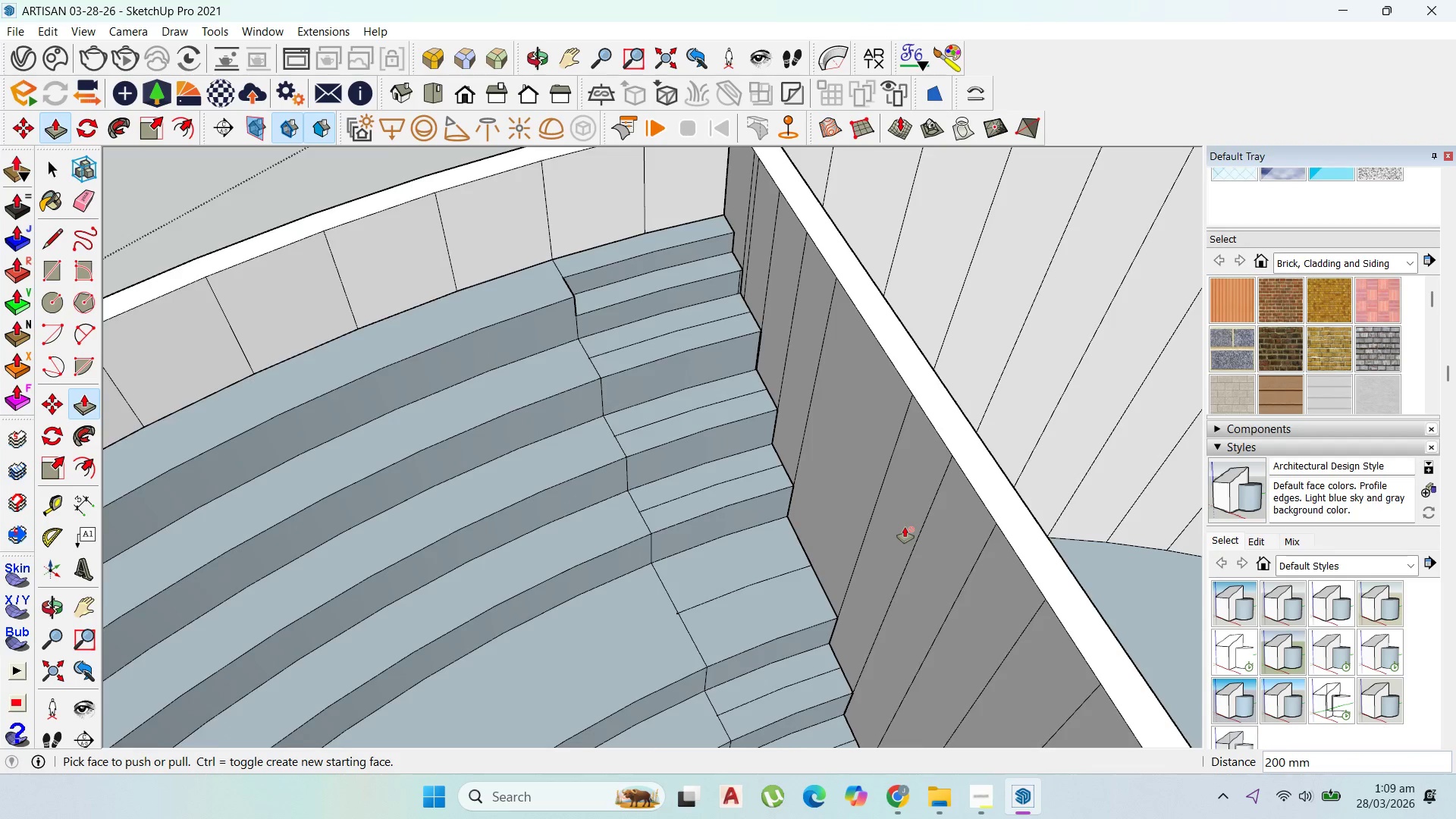 
scroll: coordinate [905, 527], scroll_direction: down, amount: 3.0
 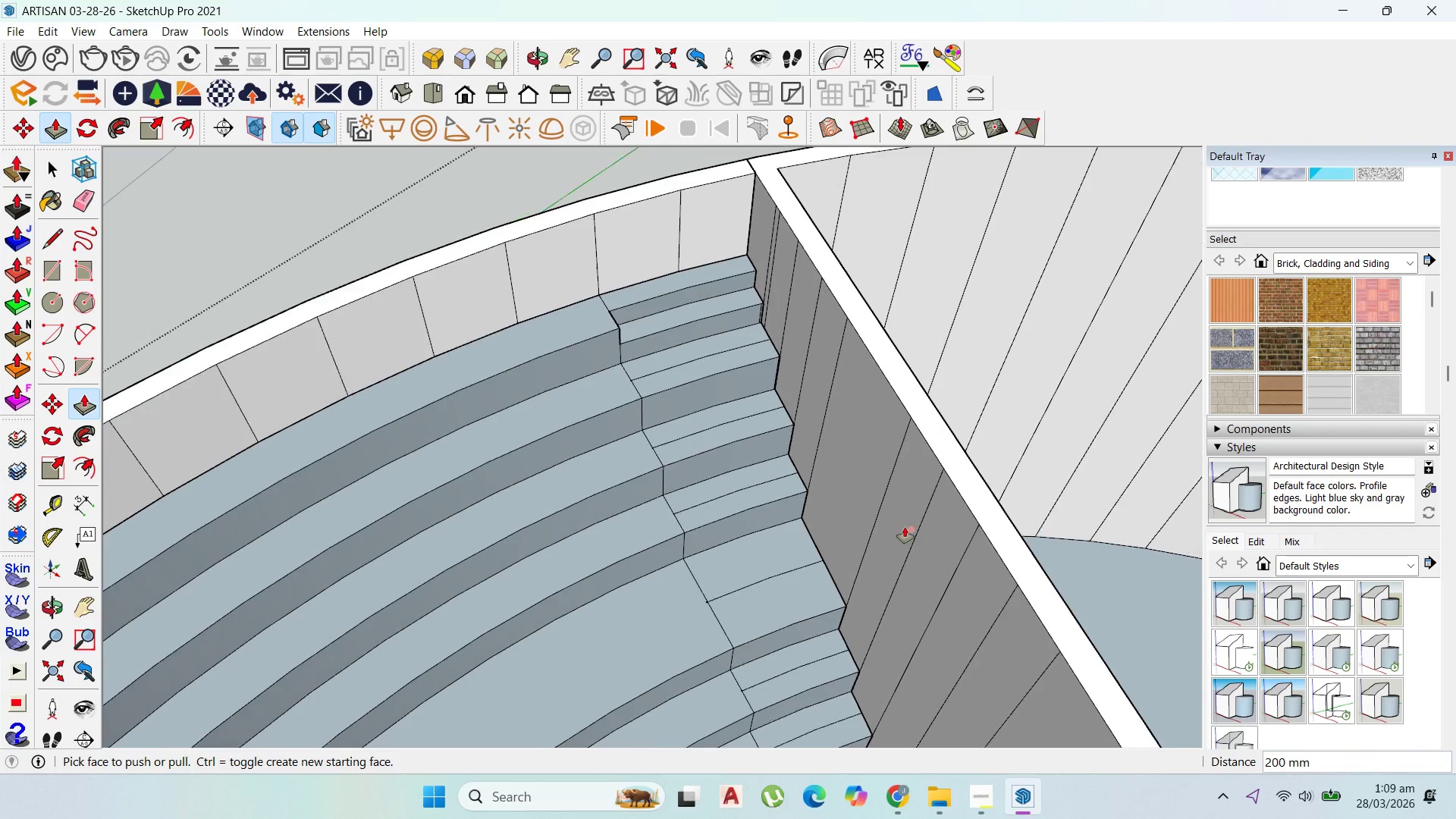 
scroll: coordinate [905, 527], scroll_direction: up, amount: 1.0
 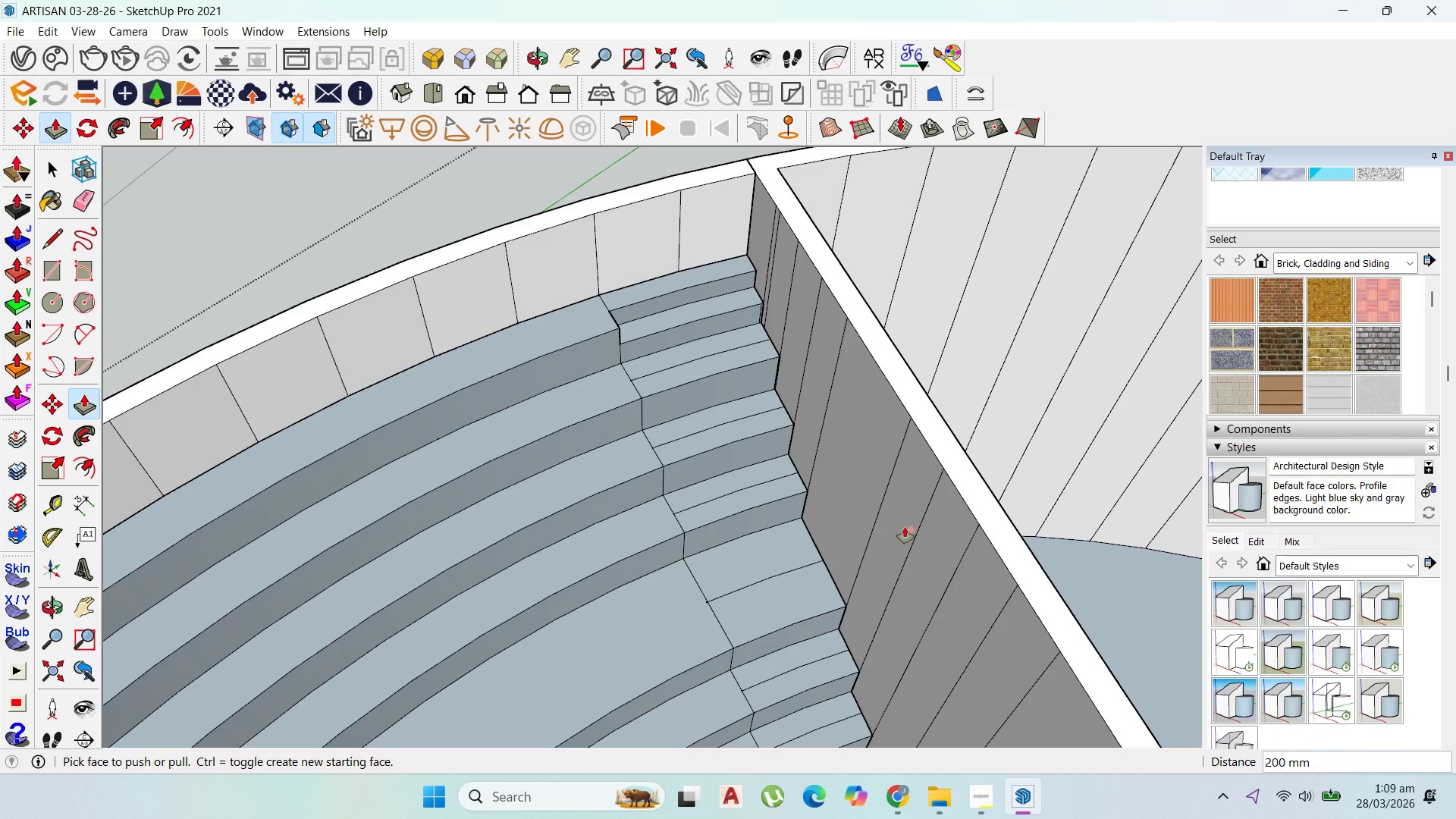 
scroll: coordinate [940, 553], scroll_direction: down, amount: 10.0
 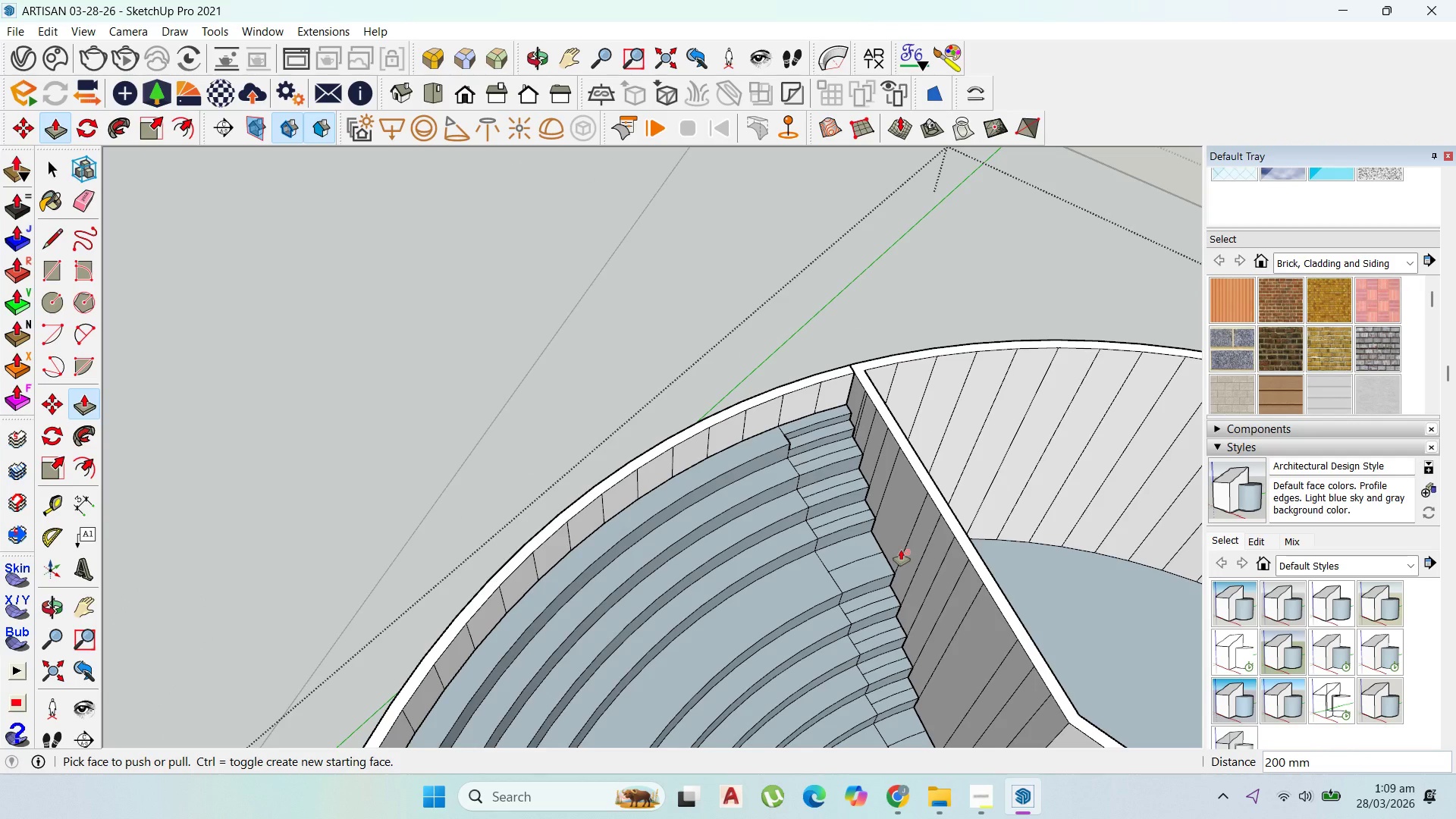 
wait(5.69)
 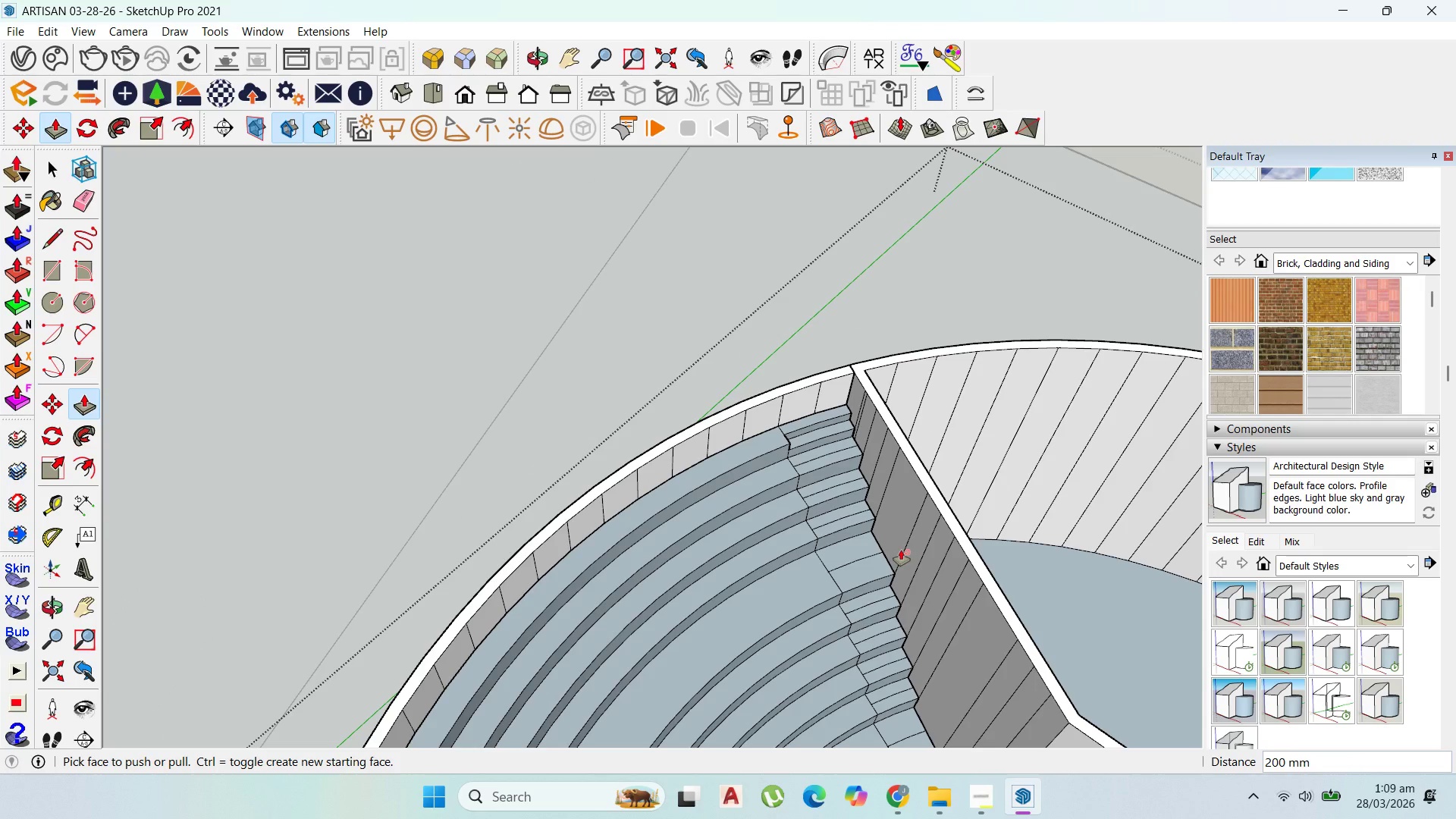 
scroll: coordinate [839, 438], scroll_direction: up, amount: 10.0
 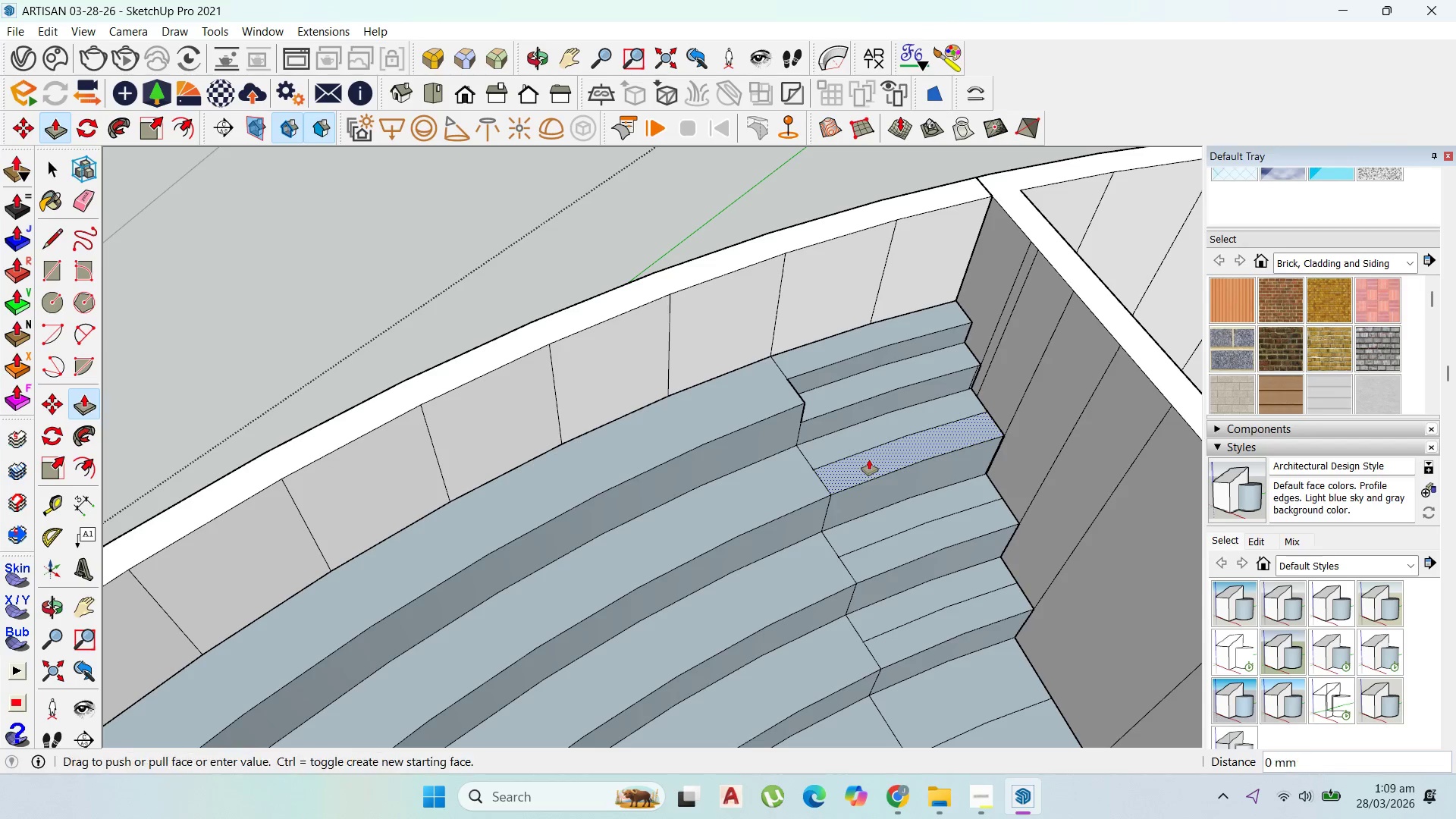 
double_click([869, 460])
 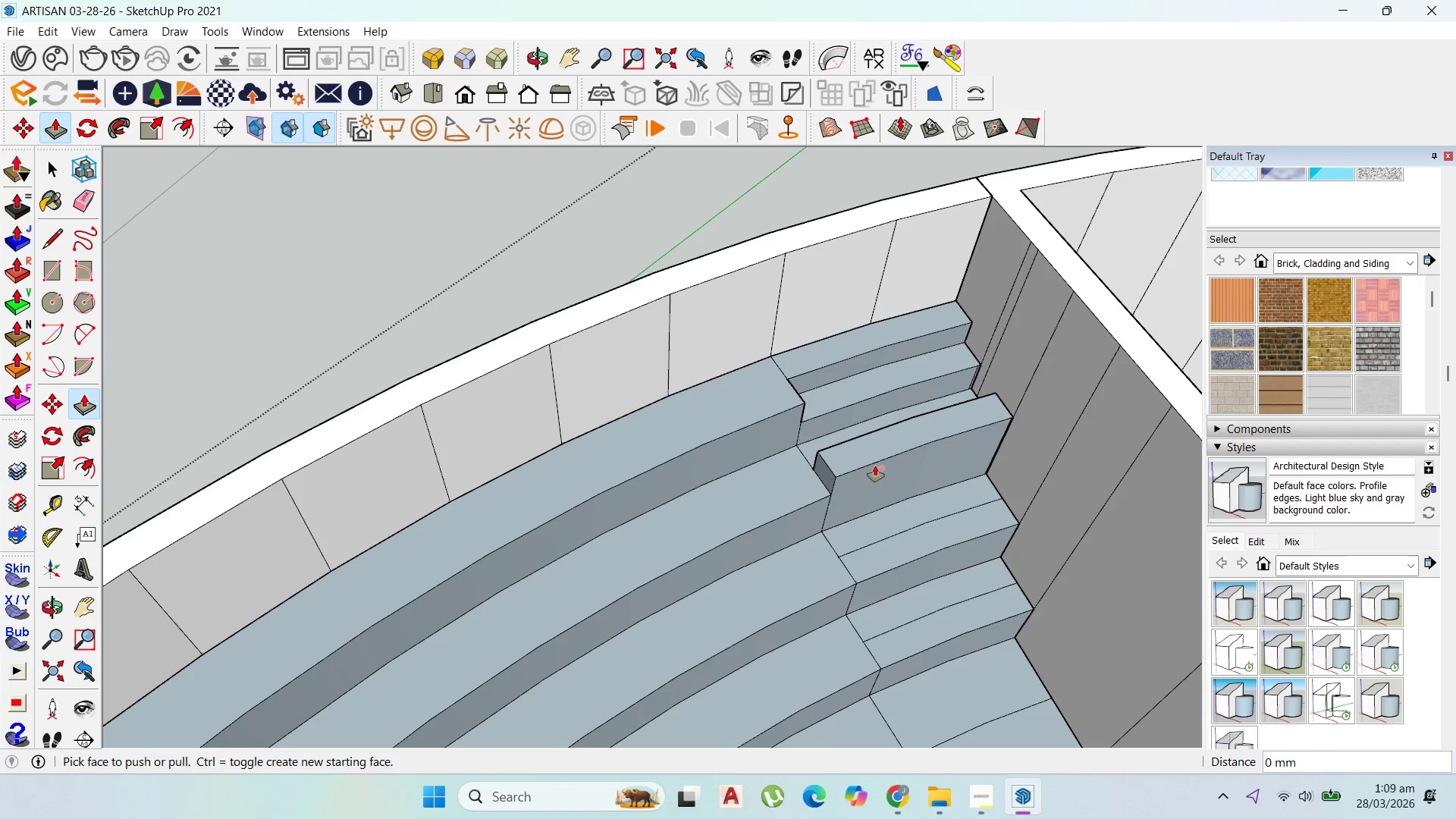 
key(Control+Z)
 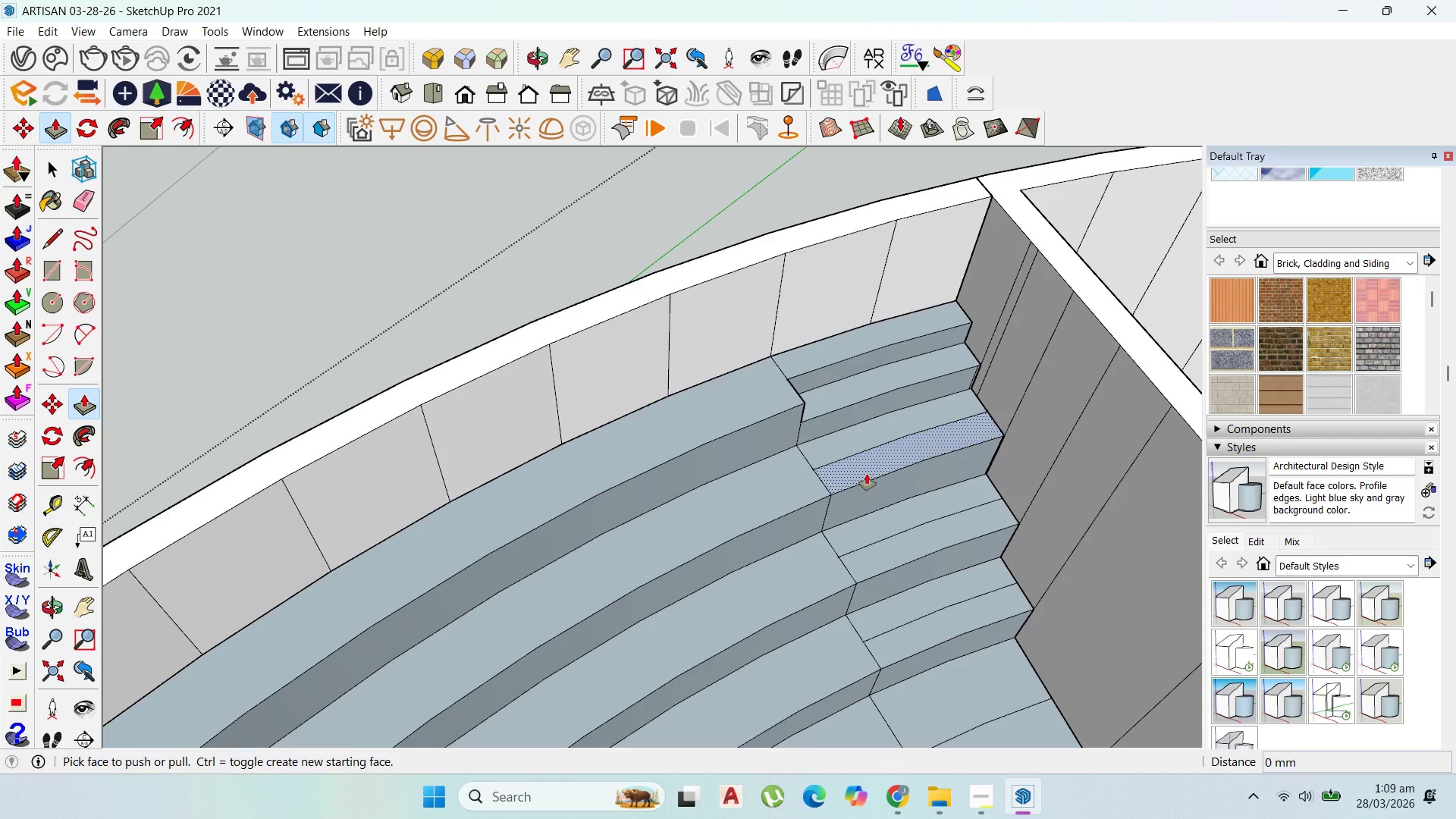 
left_click_drag(start_coordinate=[867, 474], to_coordinate=[868, 492])
 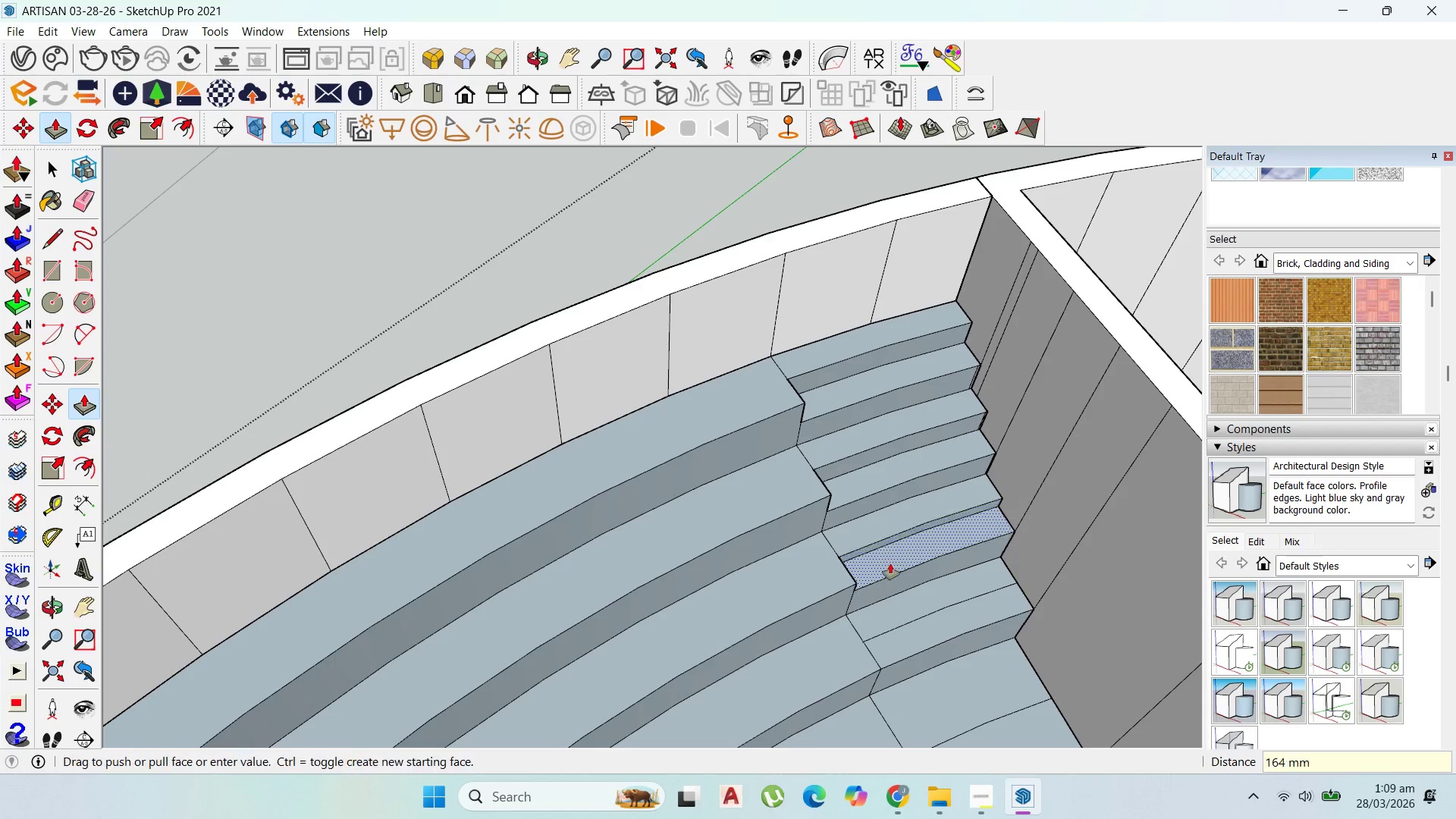 
type(200)
 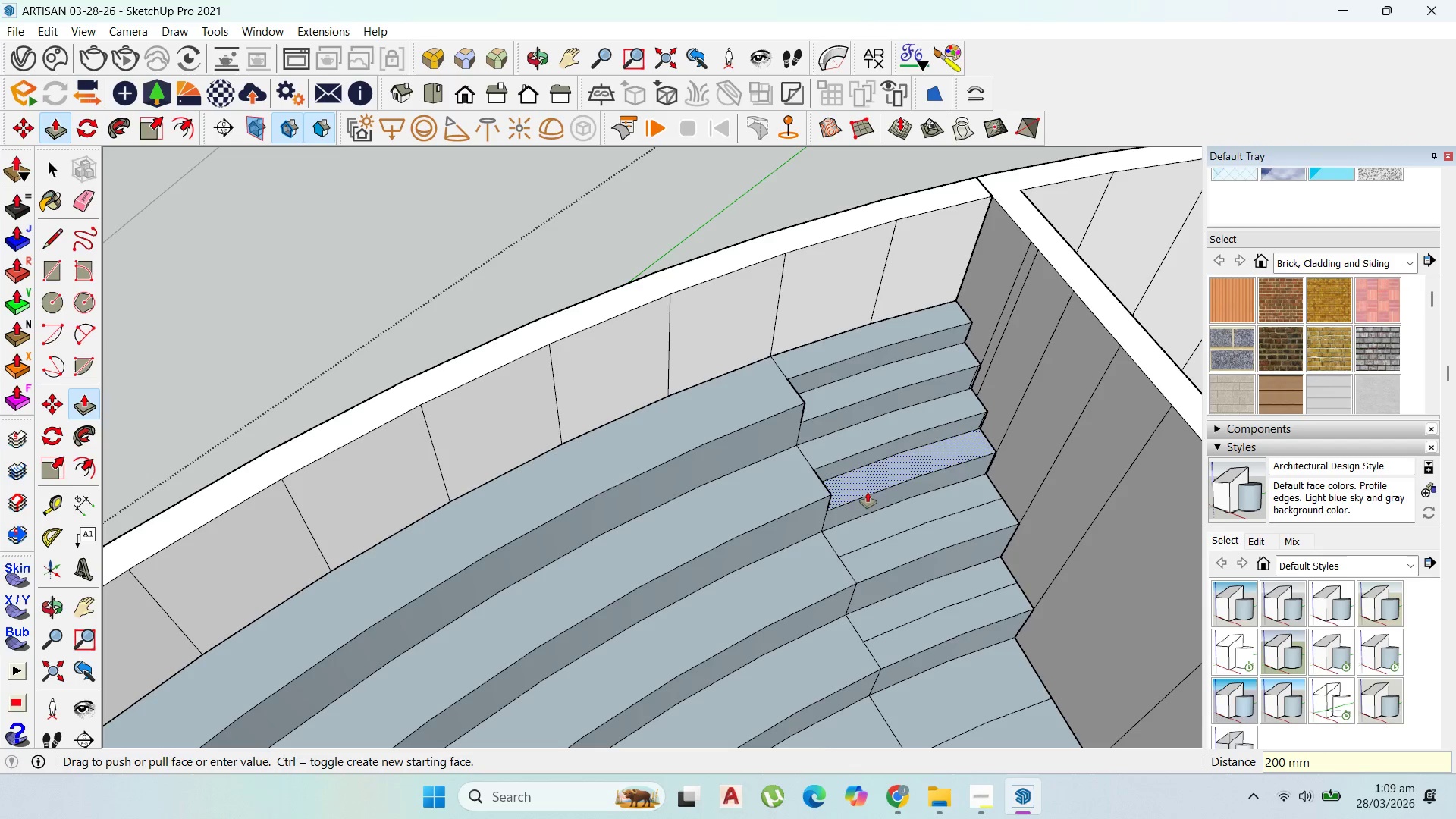 
key(Enter)
 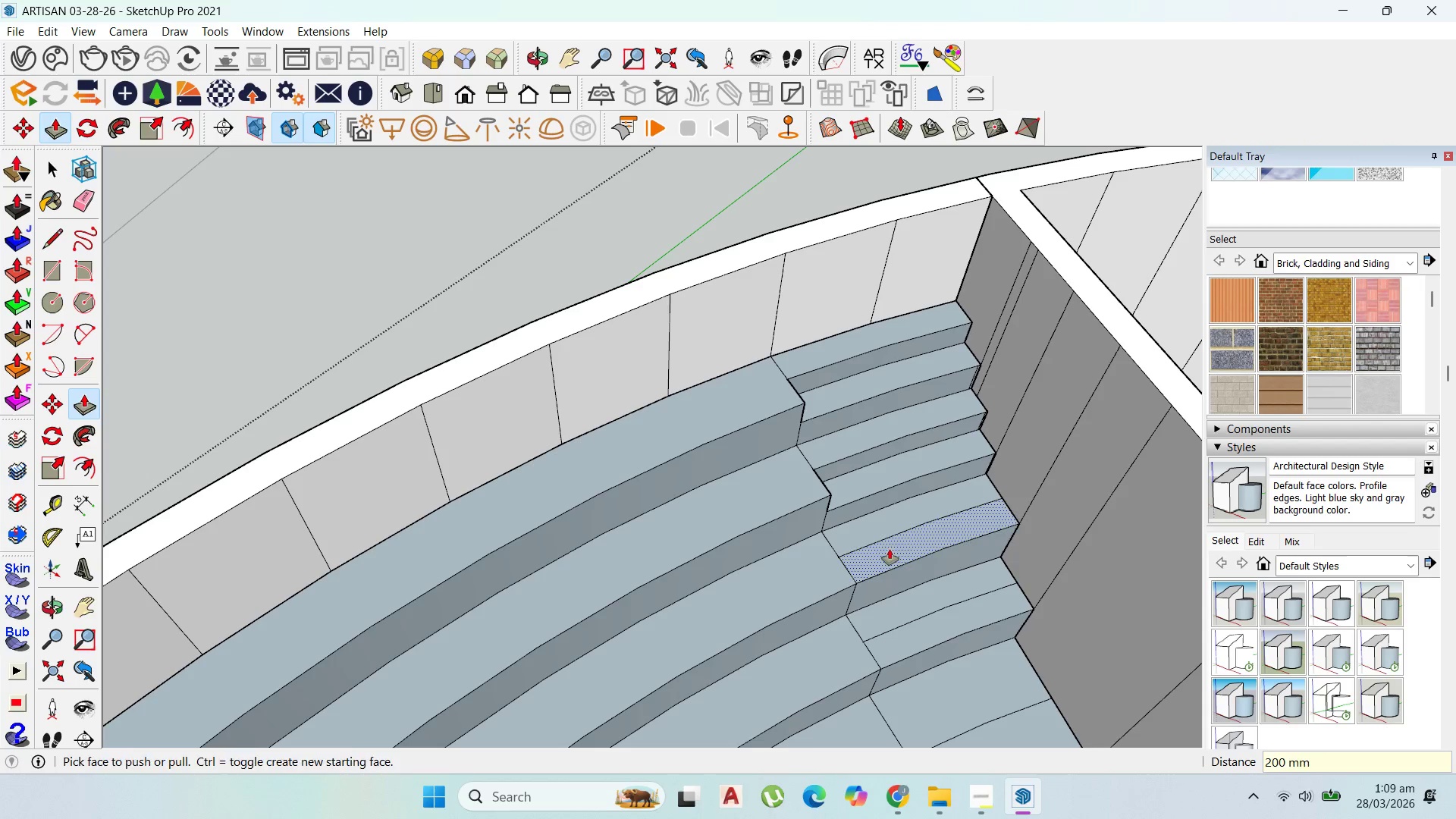 
left_click_drag(start_coordinate=[890, 549], to_coordinate=[893, 566])
 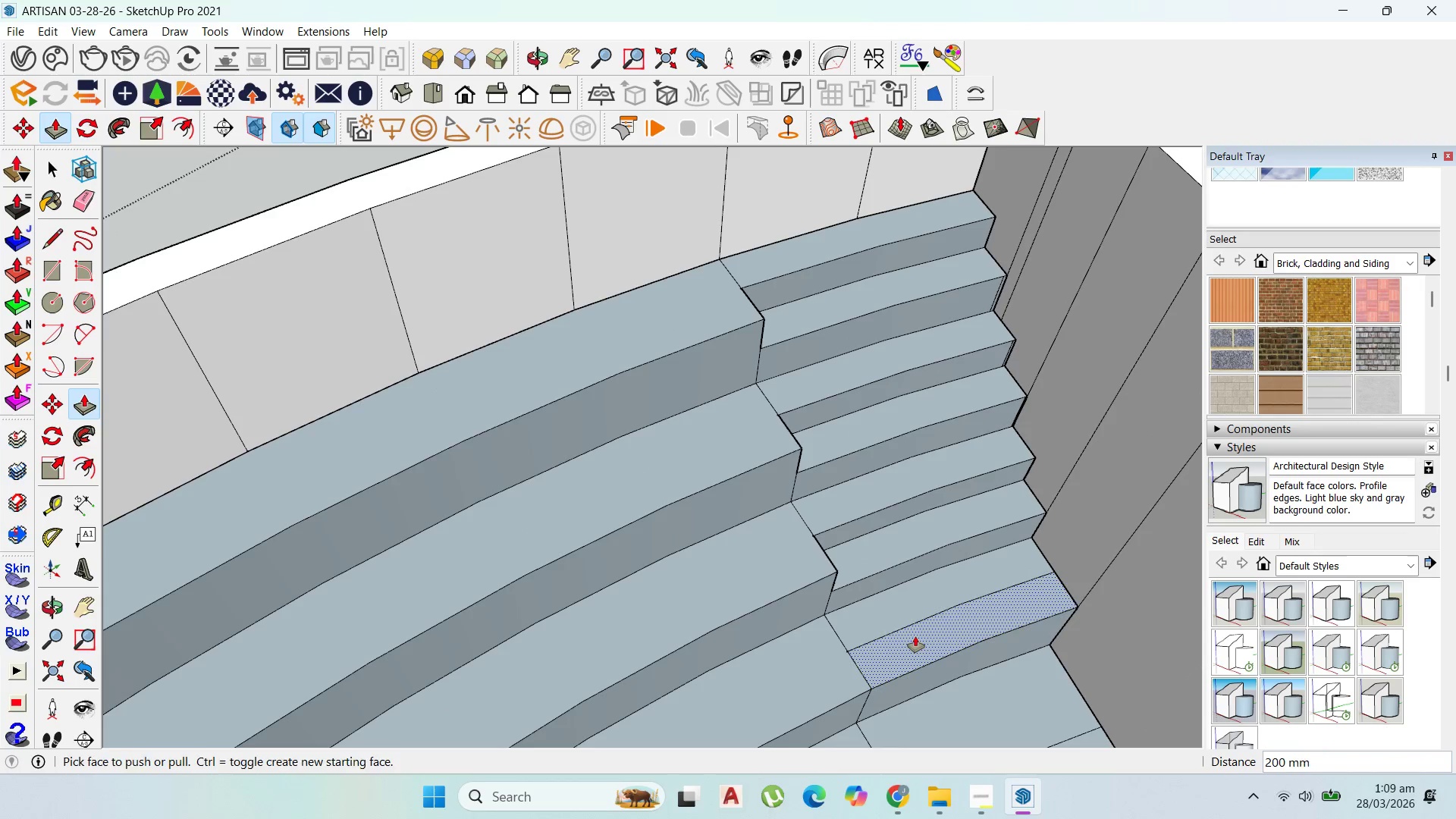 
type(200)
 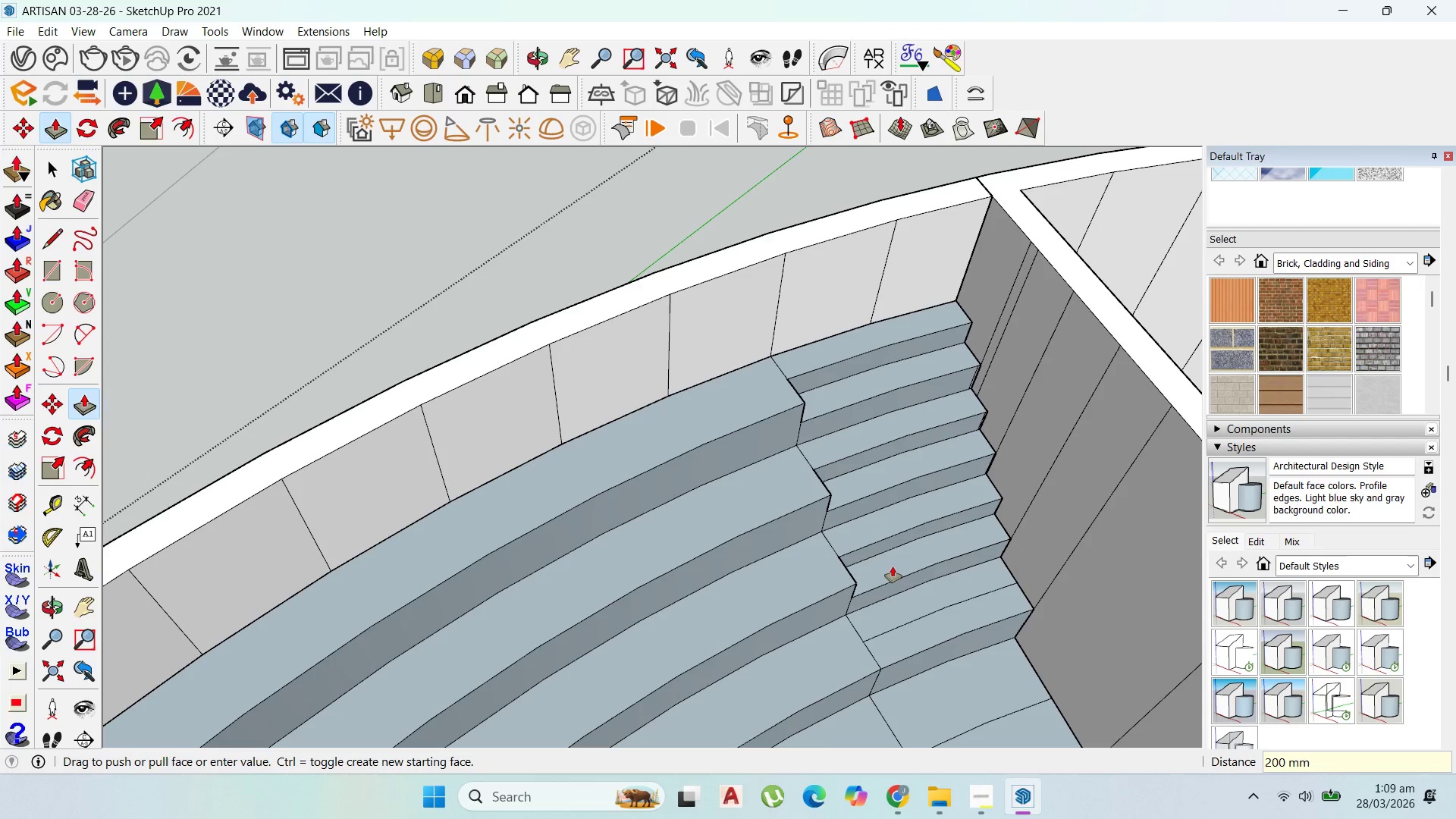 
key(Enter)
 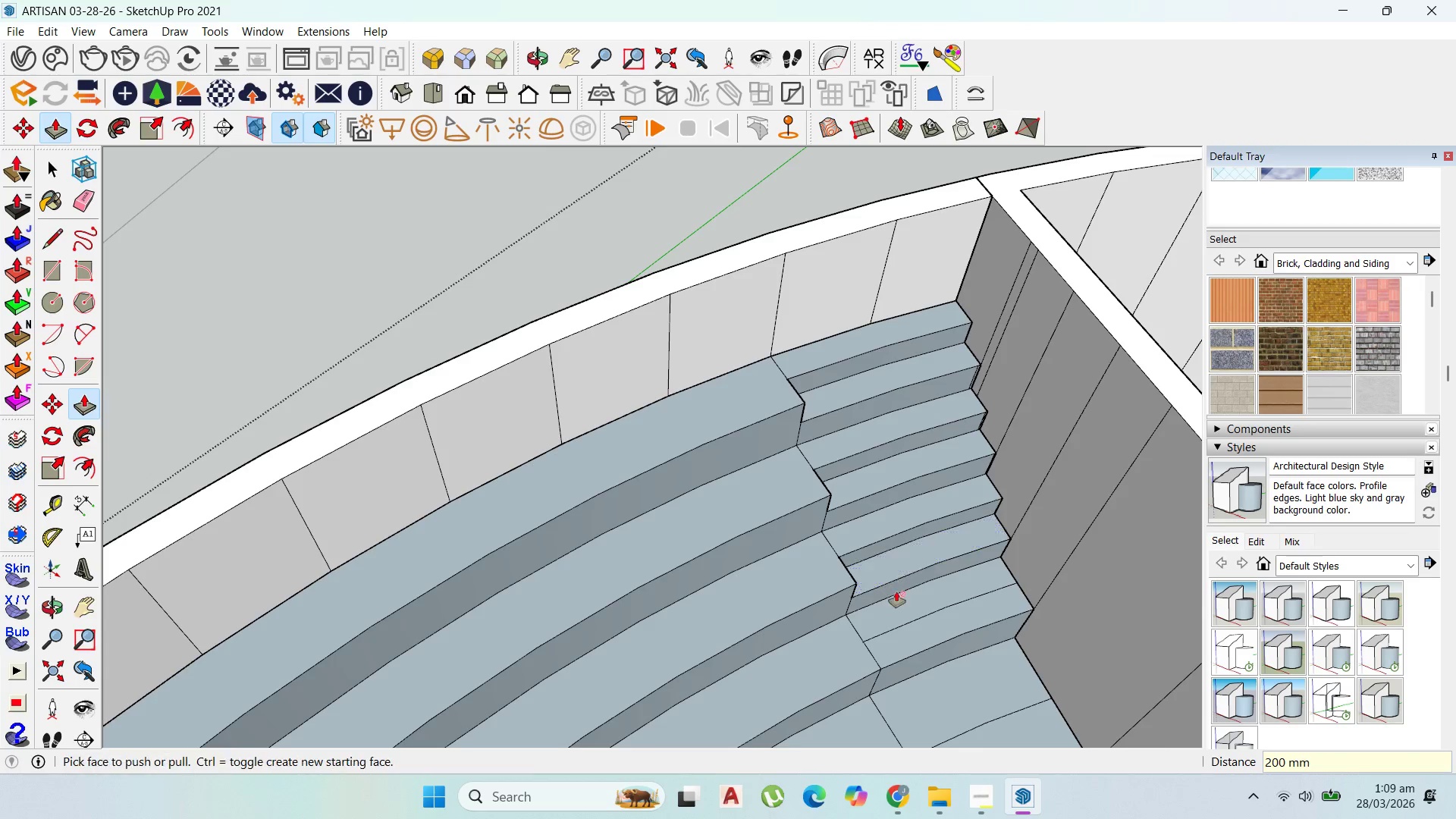 
left_click_drag(start_coordinate=[915, 636], to_coordinate=[916, 652])
 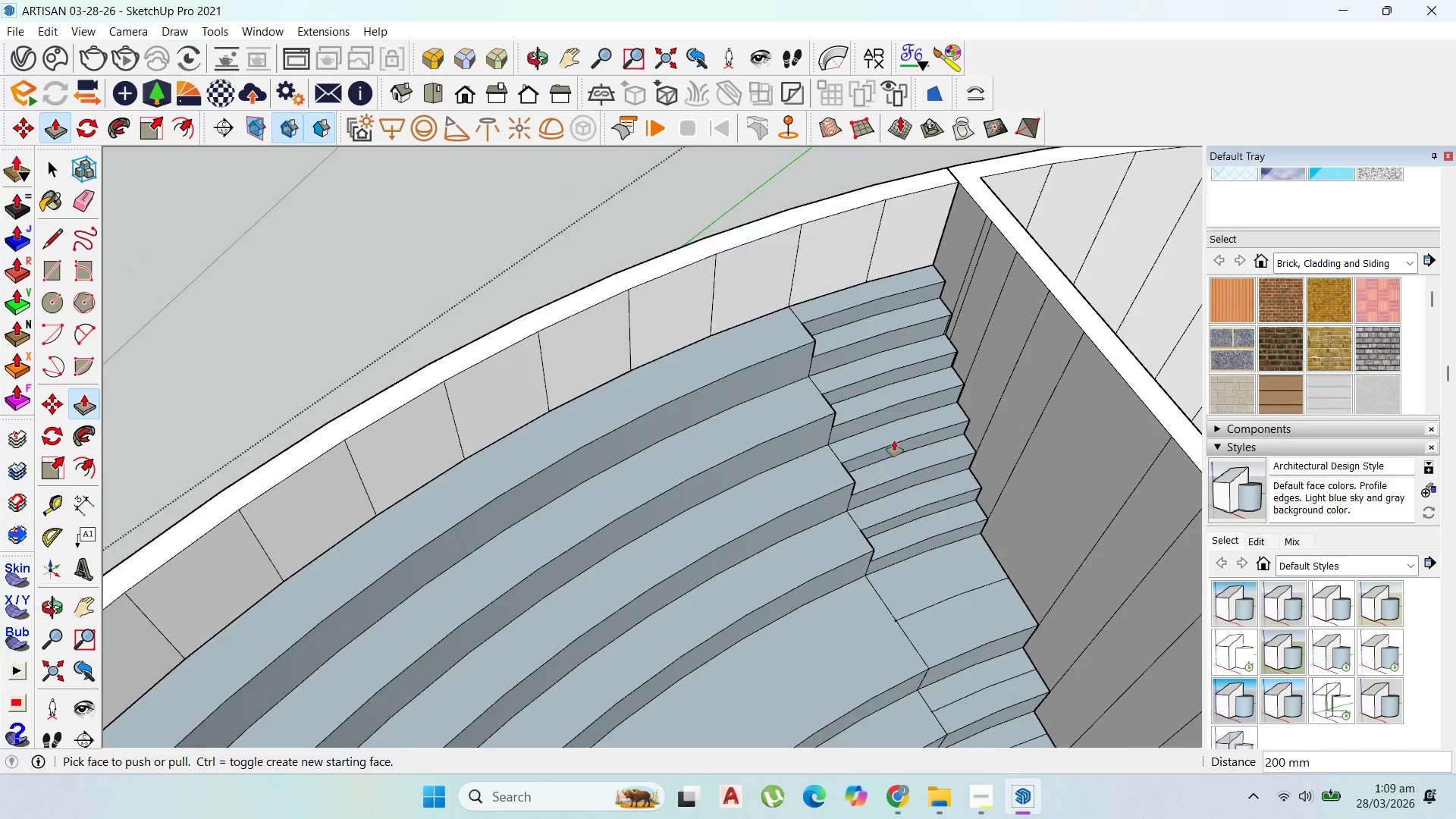 
scroll: coordinate [915, 634], scroll_direction: up, amount: 3.0
 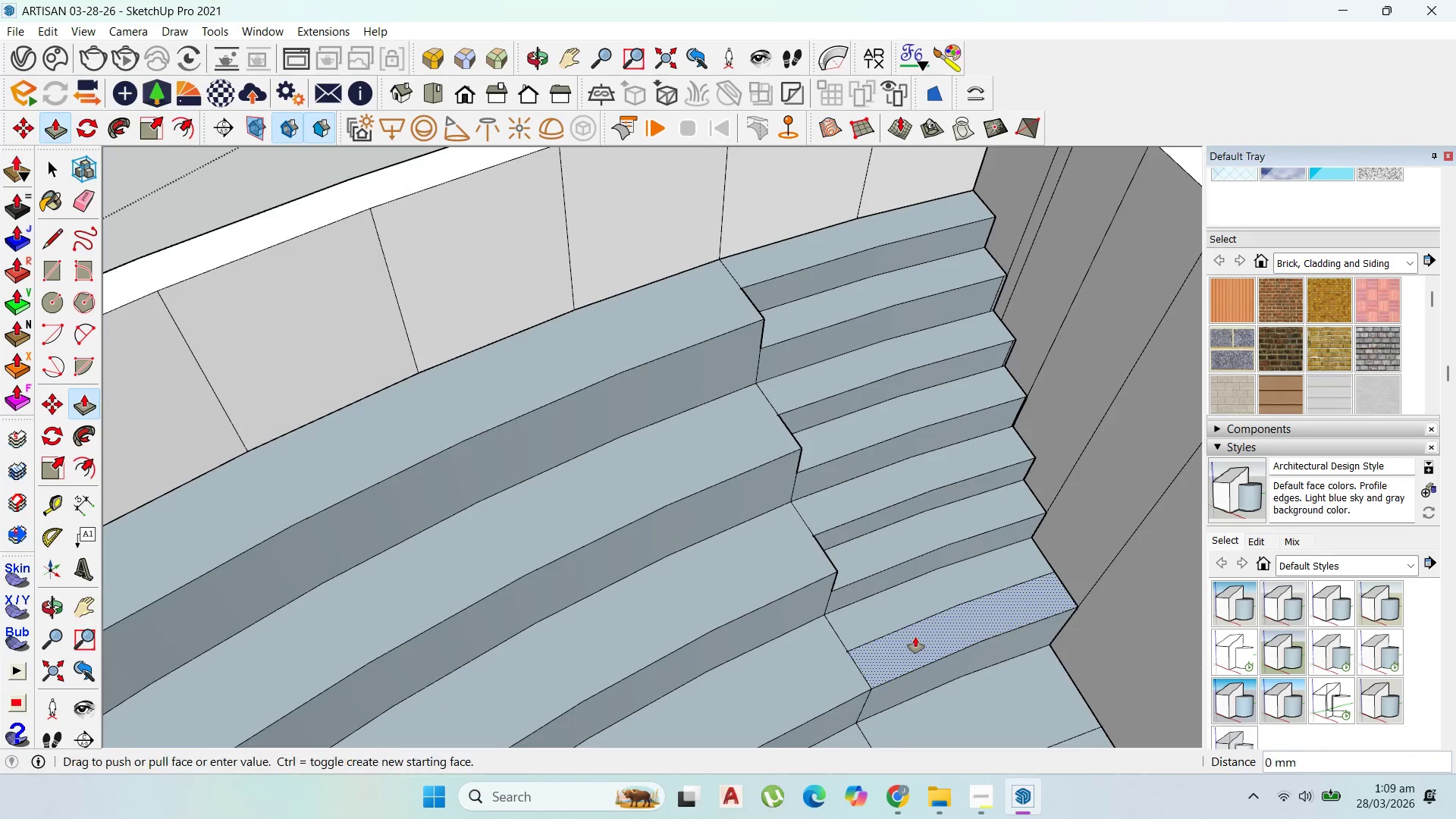 
type(200)
 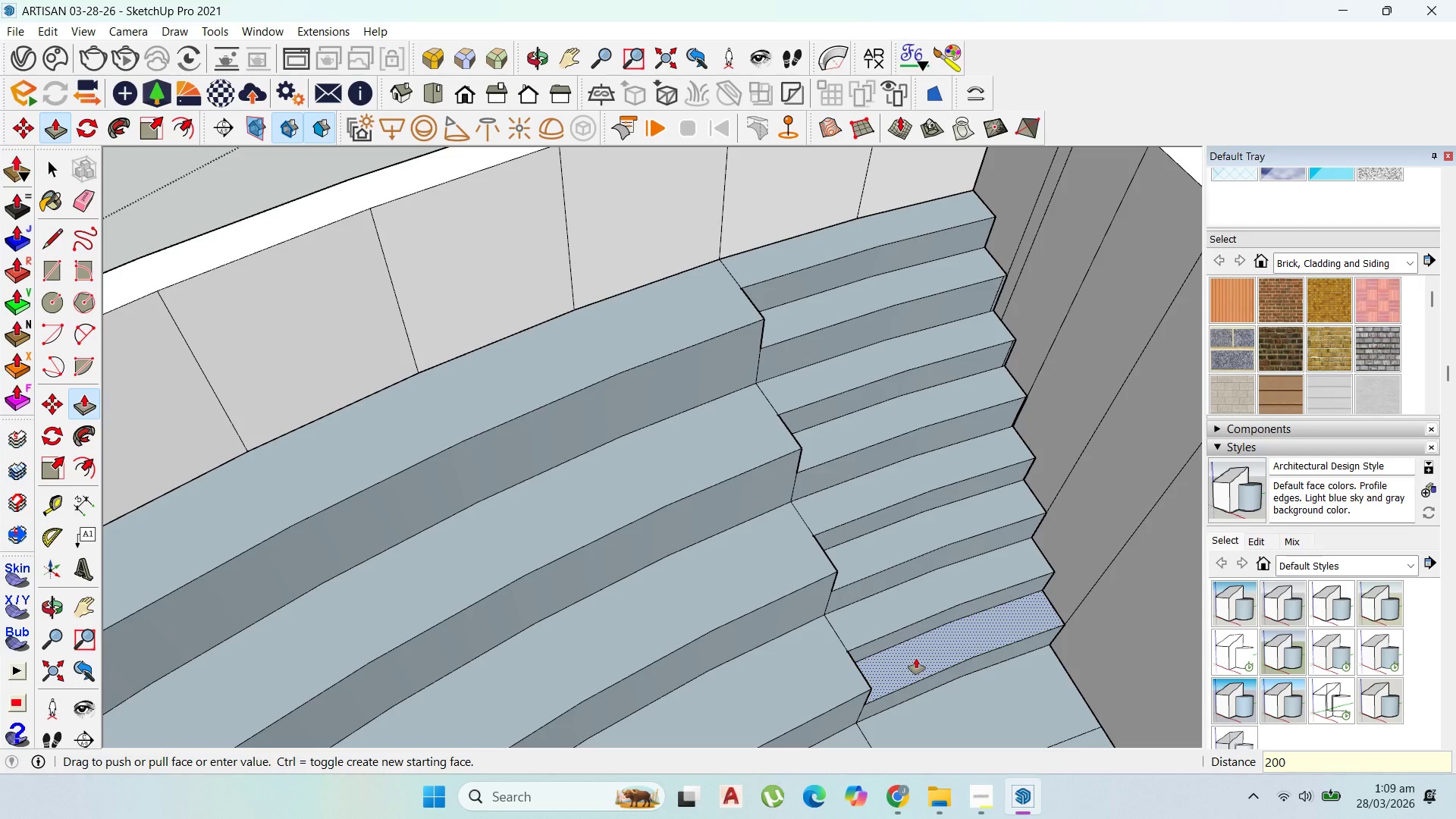 
key(Enter)
 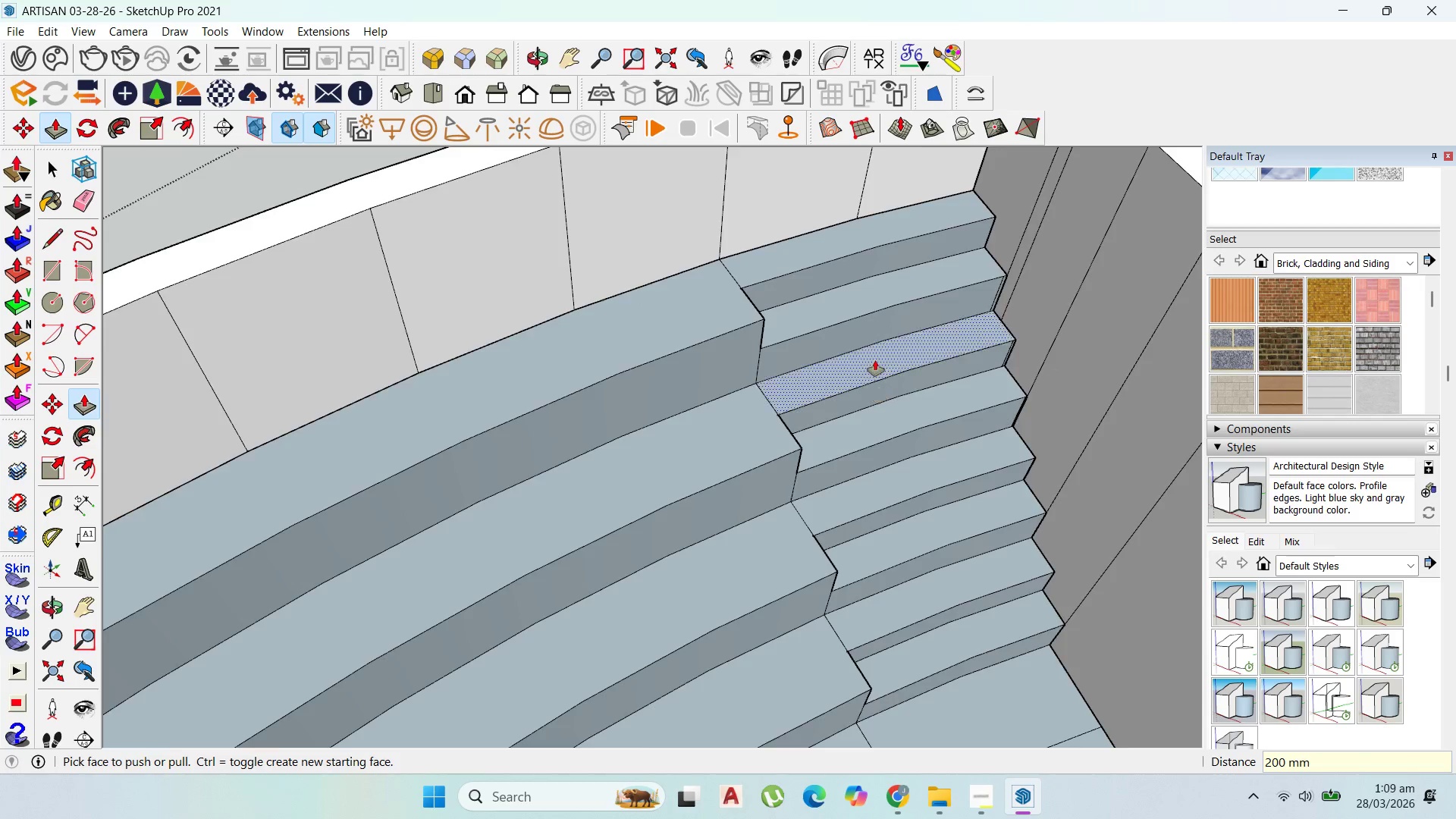 
left_click_drag(start_coordinate=[962, 601], to_coordinate=[963, 609])
 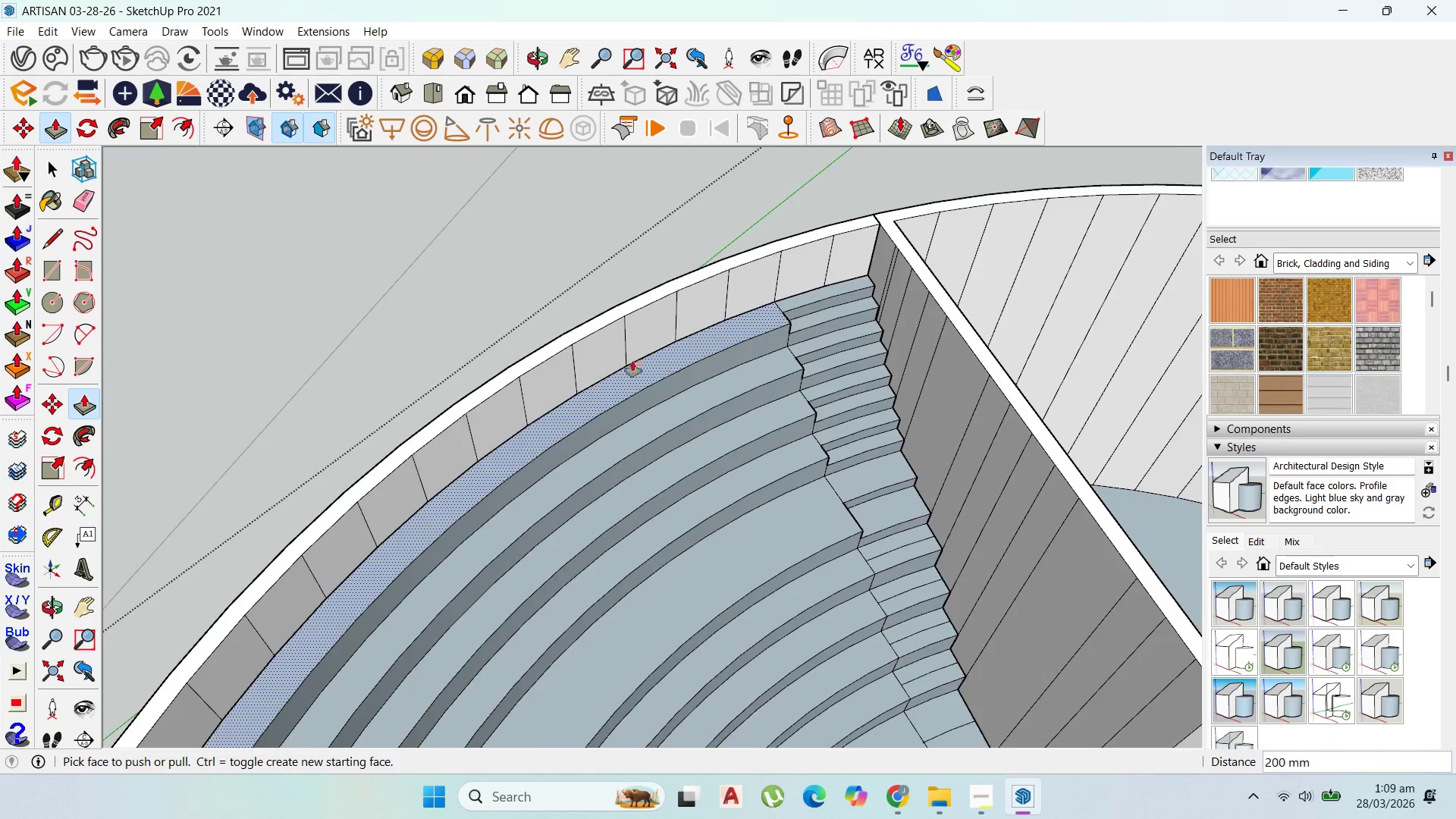 
scroll: coordinate [972, 632], scroll_direction: down, amount: 6.0
 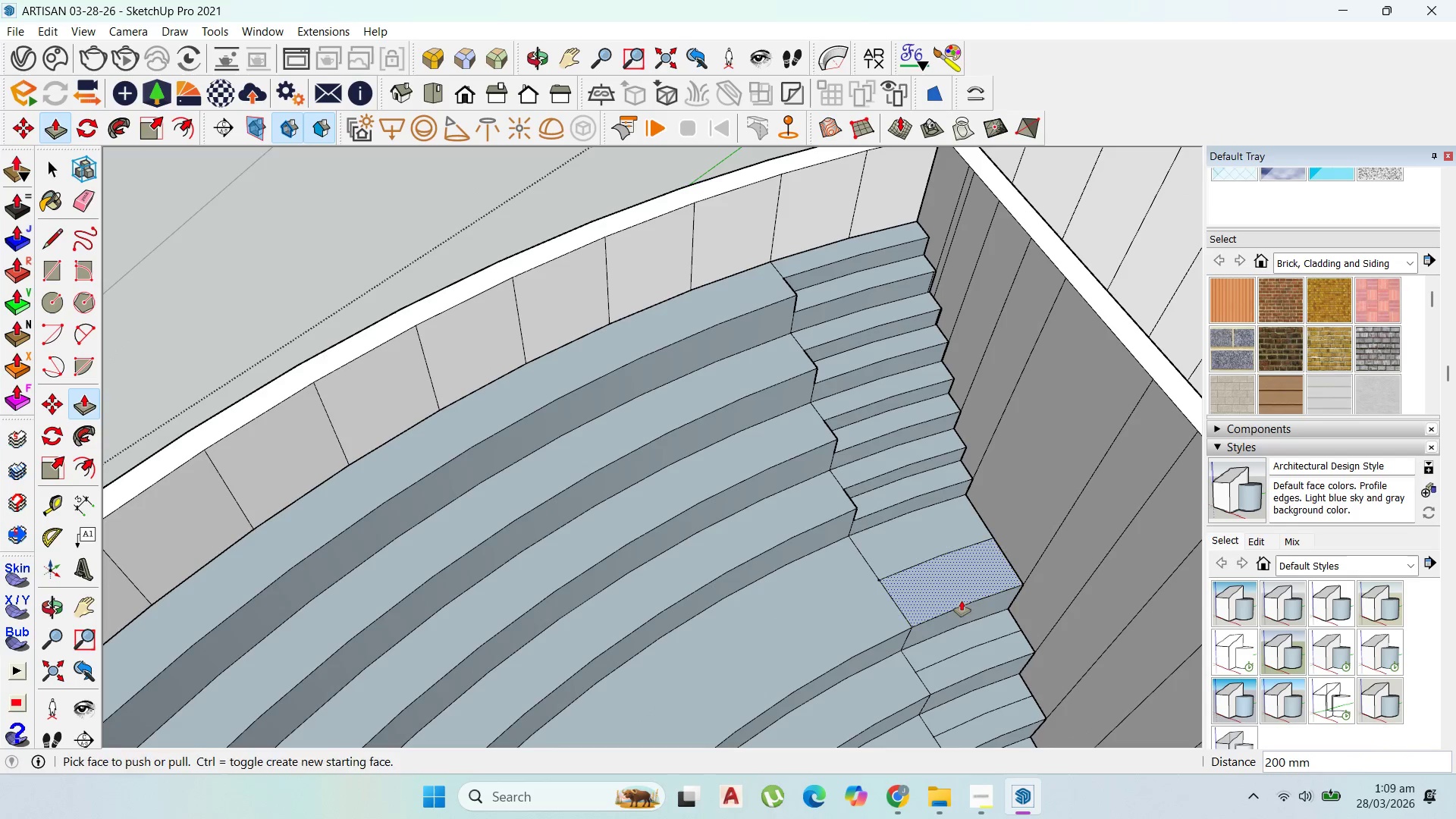 
type(200)
 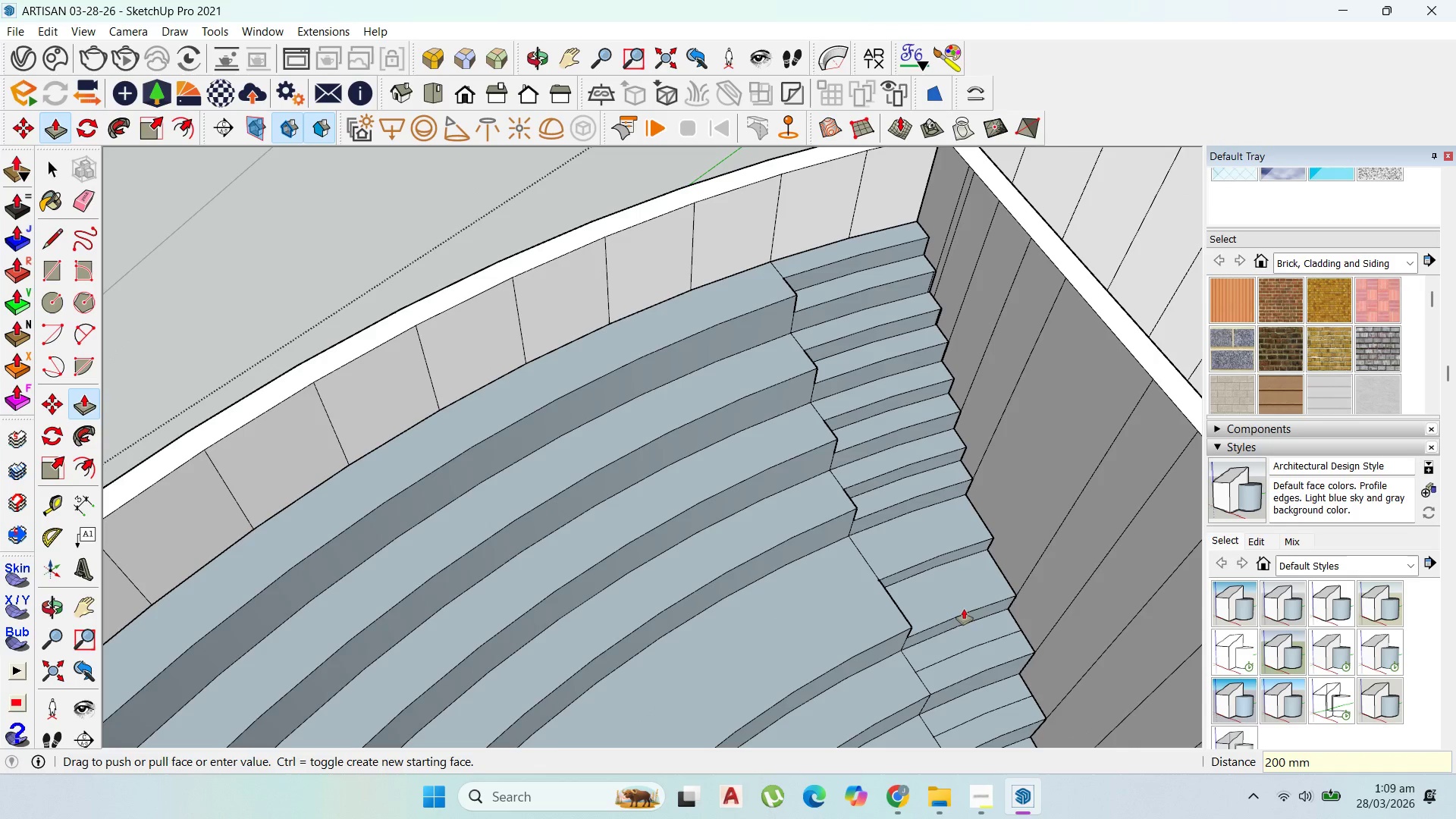 
key(Enter)
 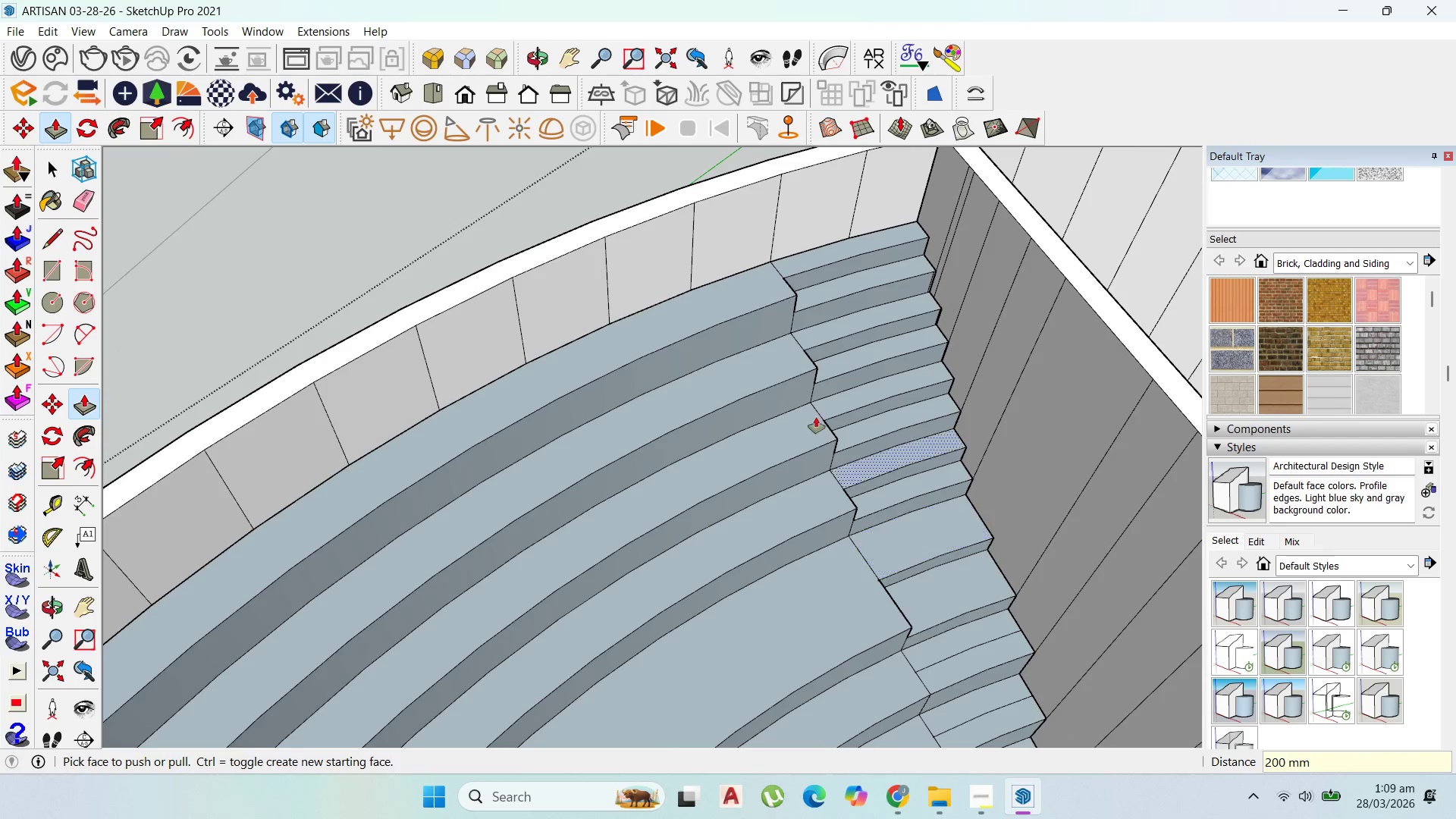 
scroll: coordinate [615, 362], scroll_direction: down, amount: 8.0
 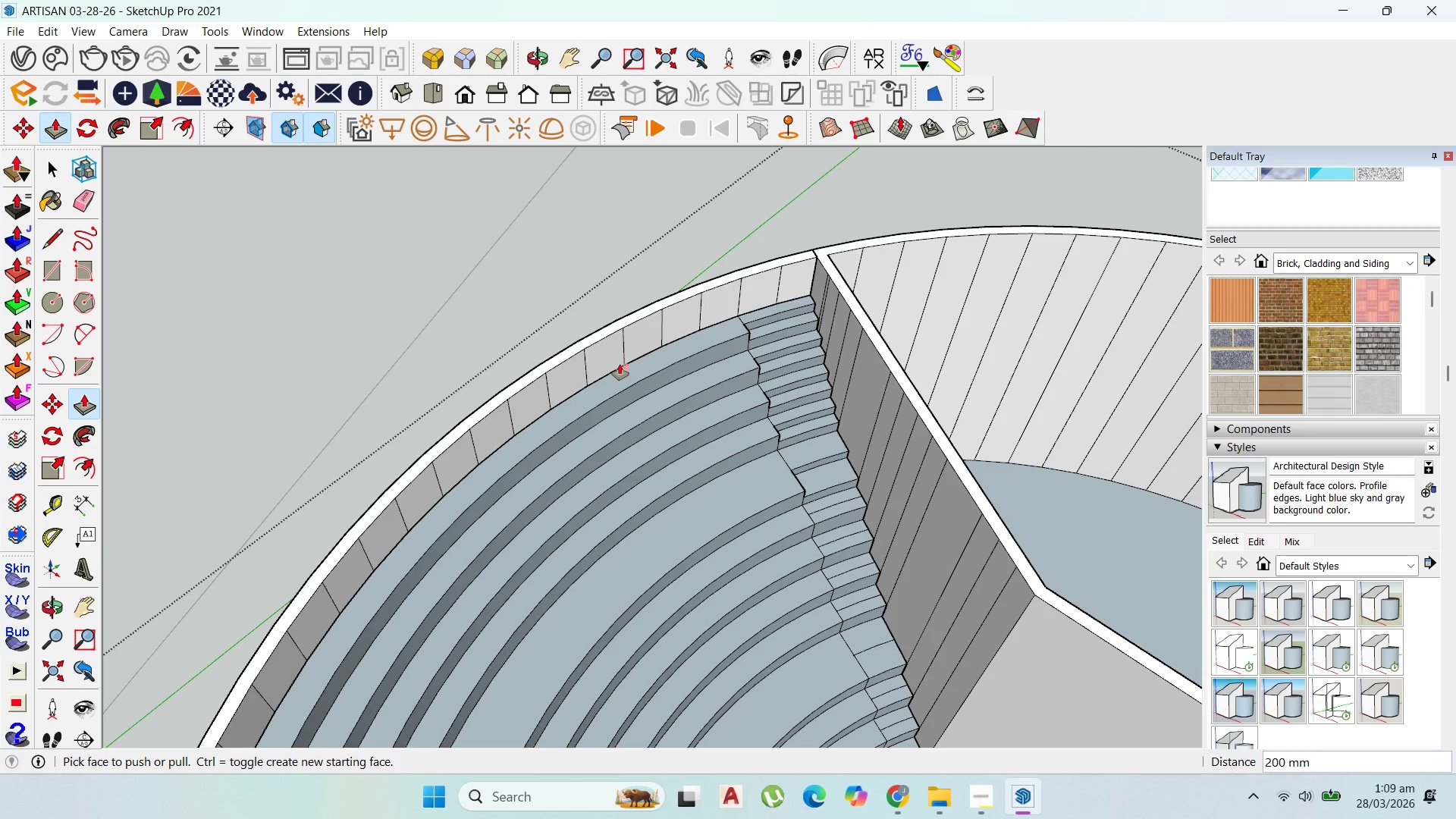 
wait(5.23)
 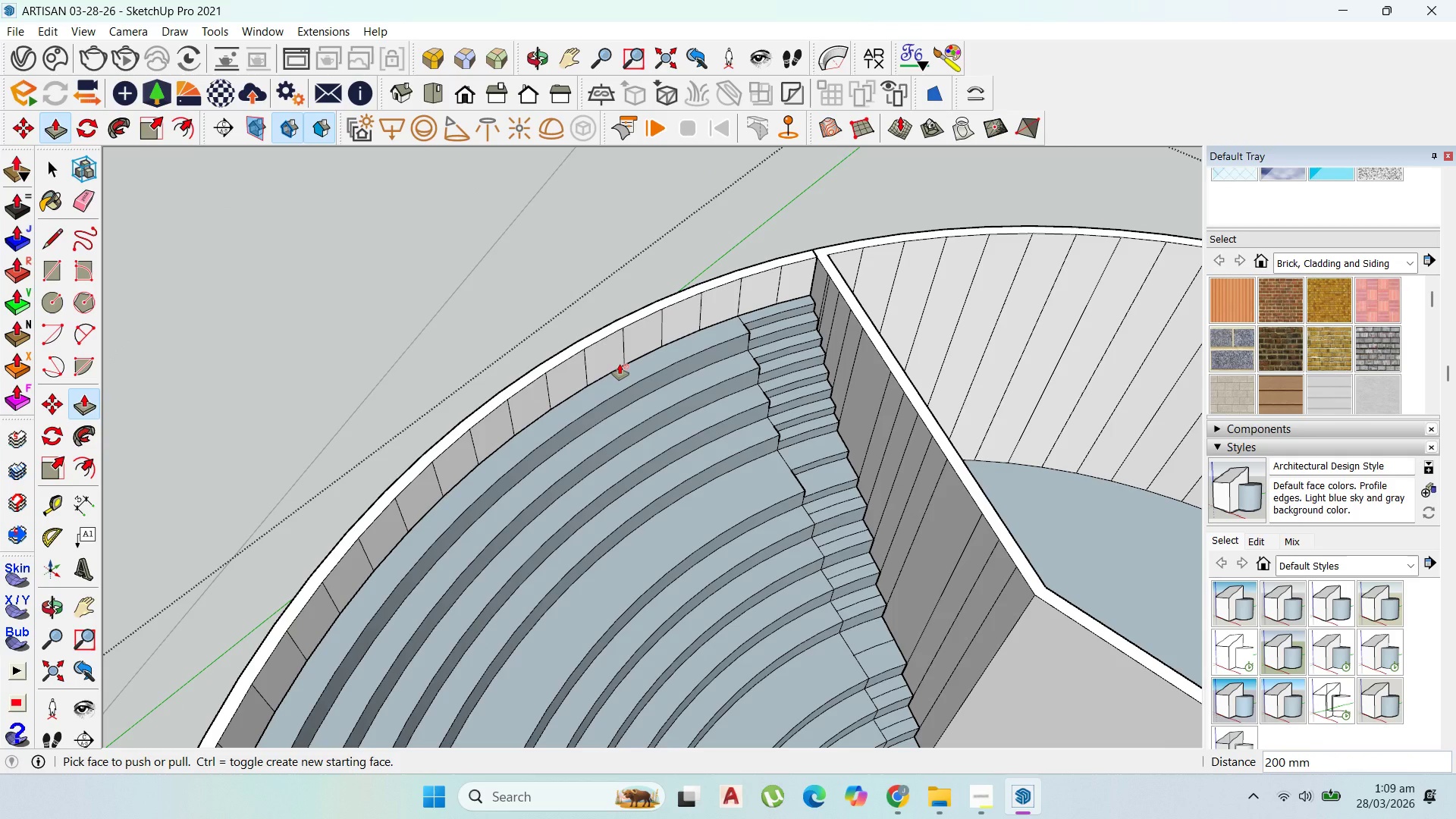 
scroll: coordinate [767, 433], scroll_direction: up, amount: 9.0
 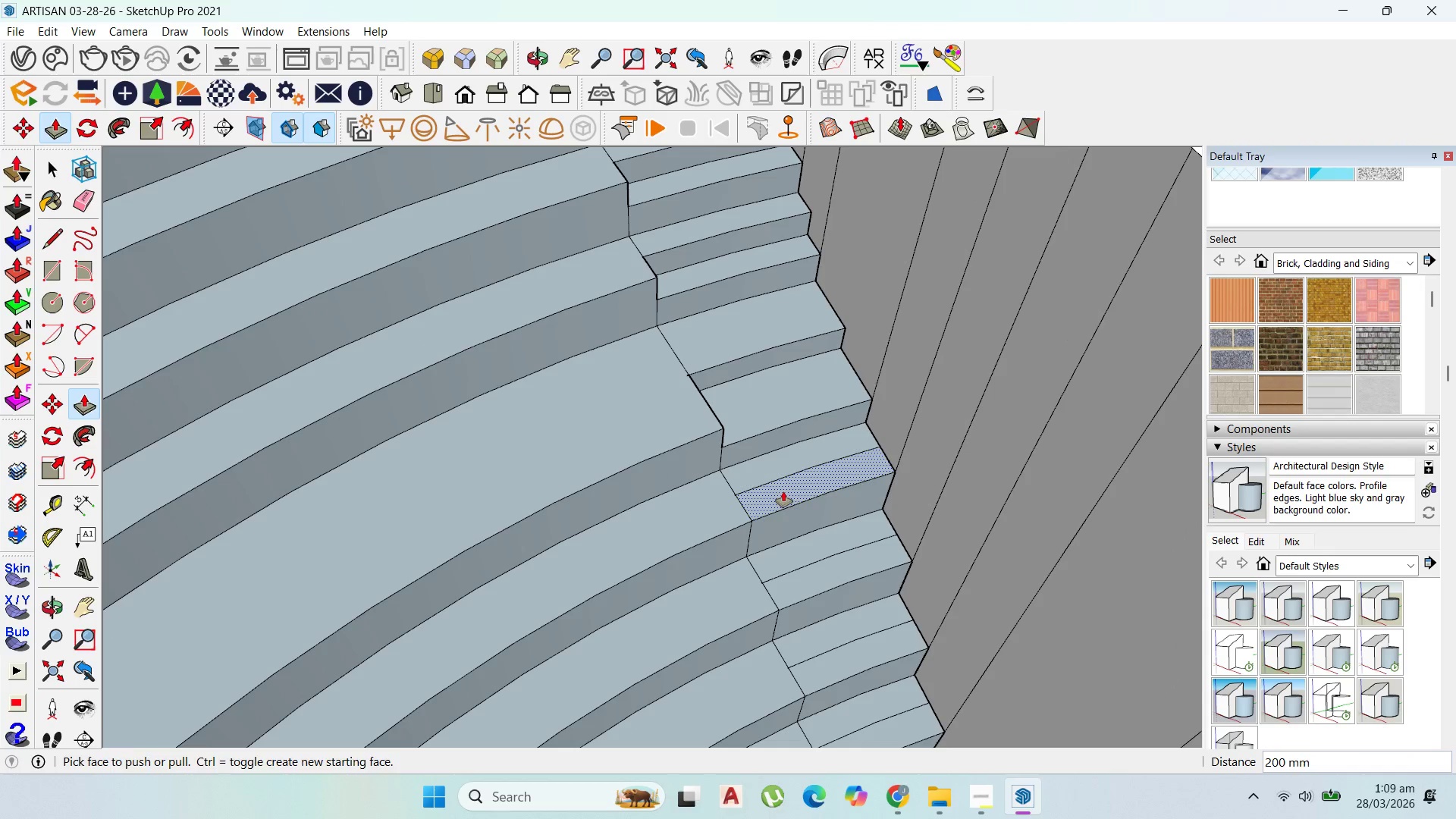 
left_click_drag(start_coordinate=[783, 491], to_coordinate=[787, 502])
 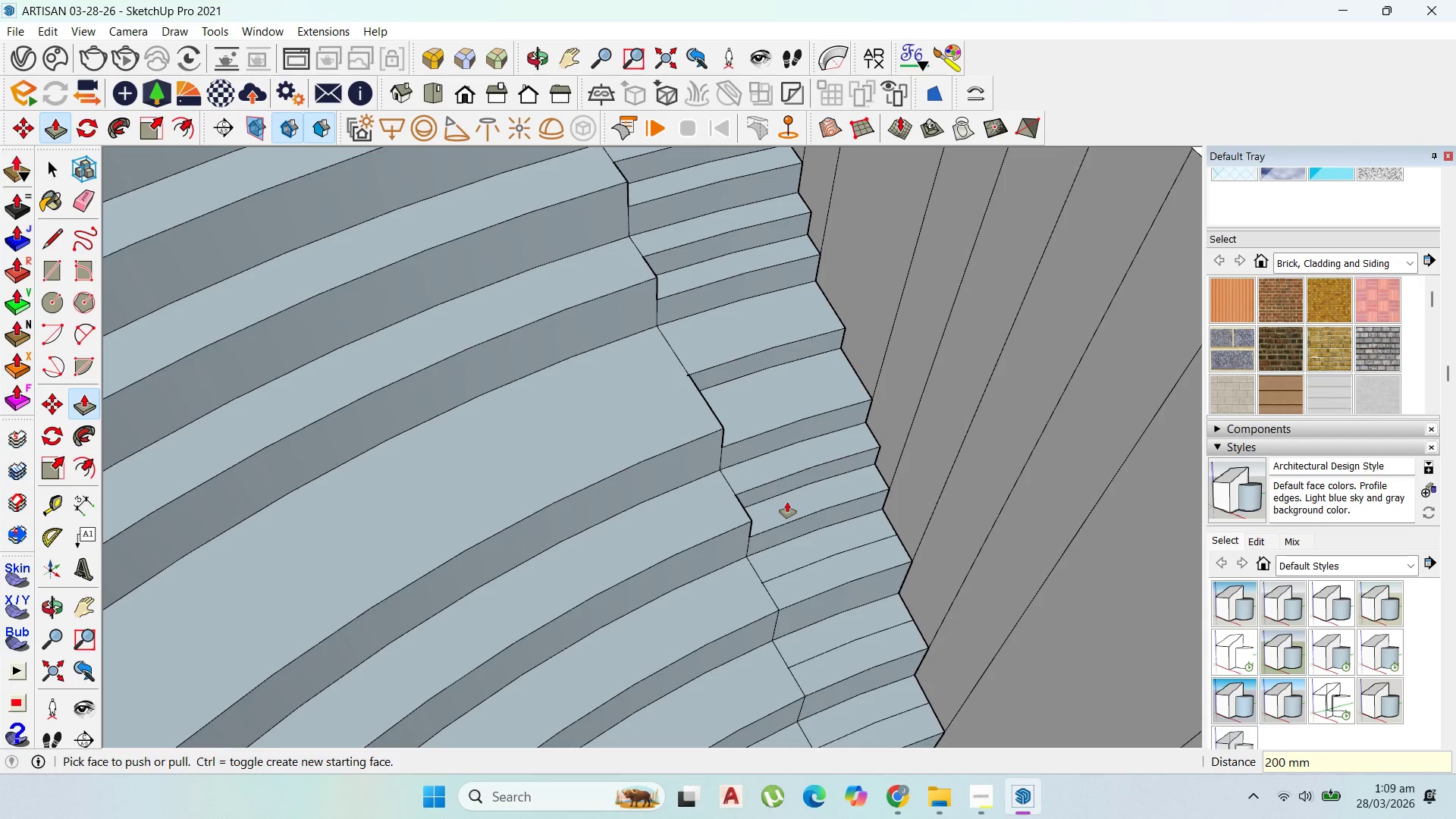 
type(200)
 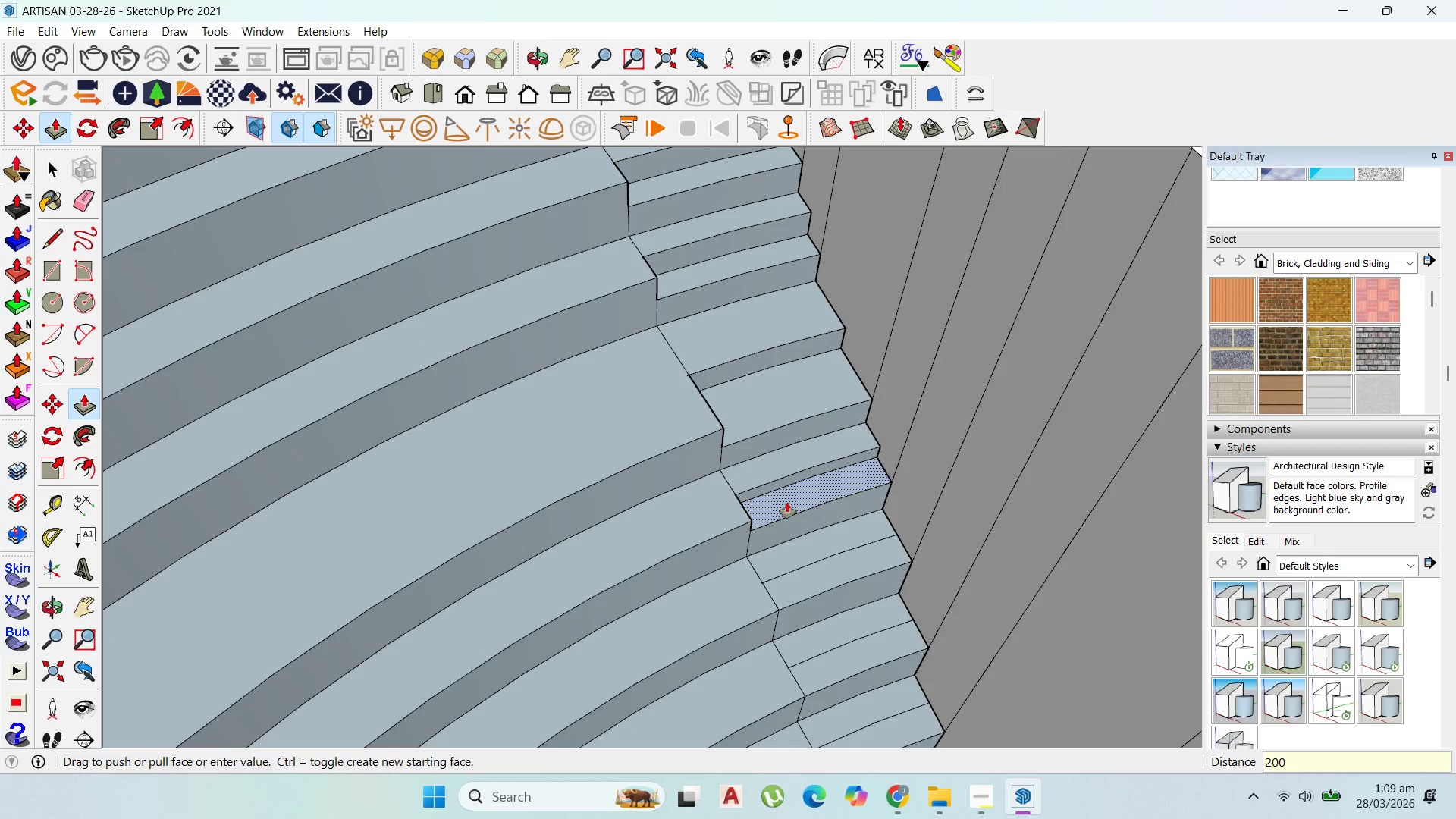 
key(Enter)
 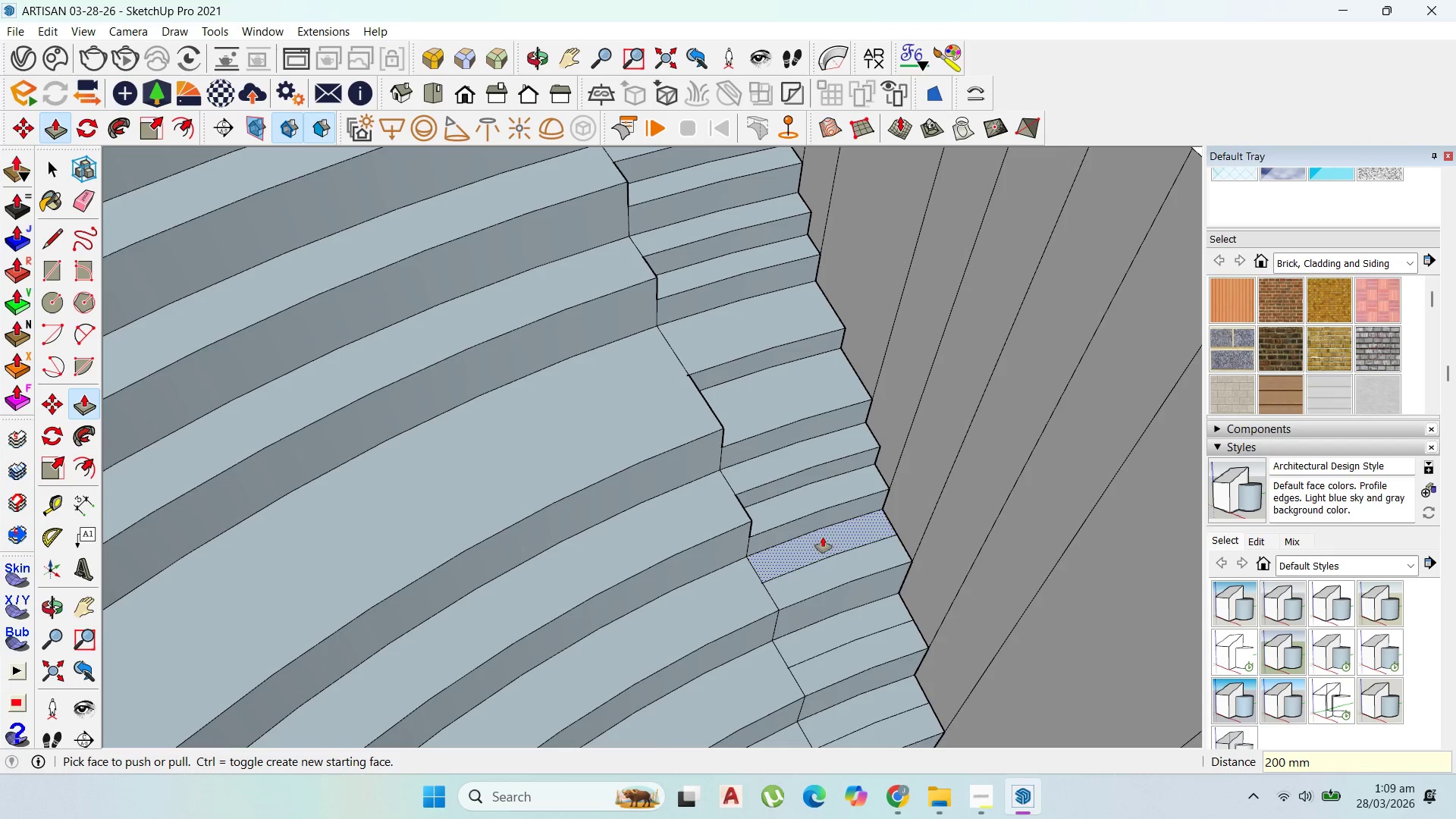 
left_click_drag(start_coordinate=[813, 579], to_coordinate=[816, 595])
 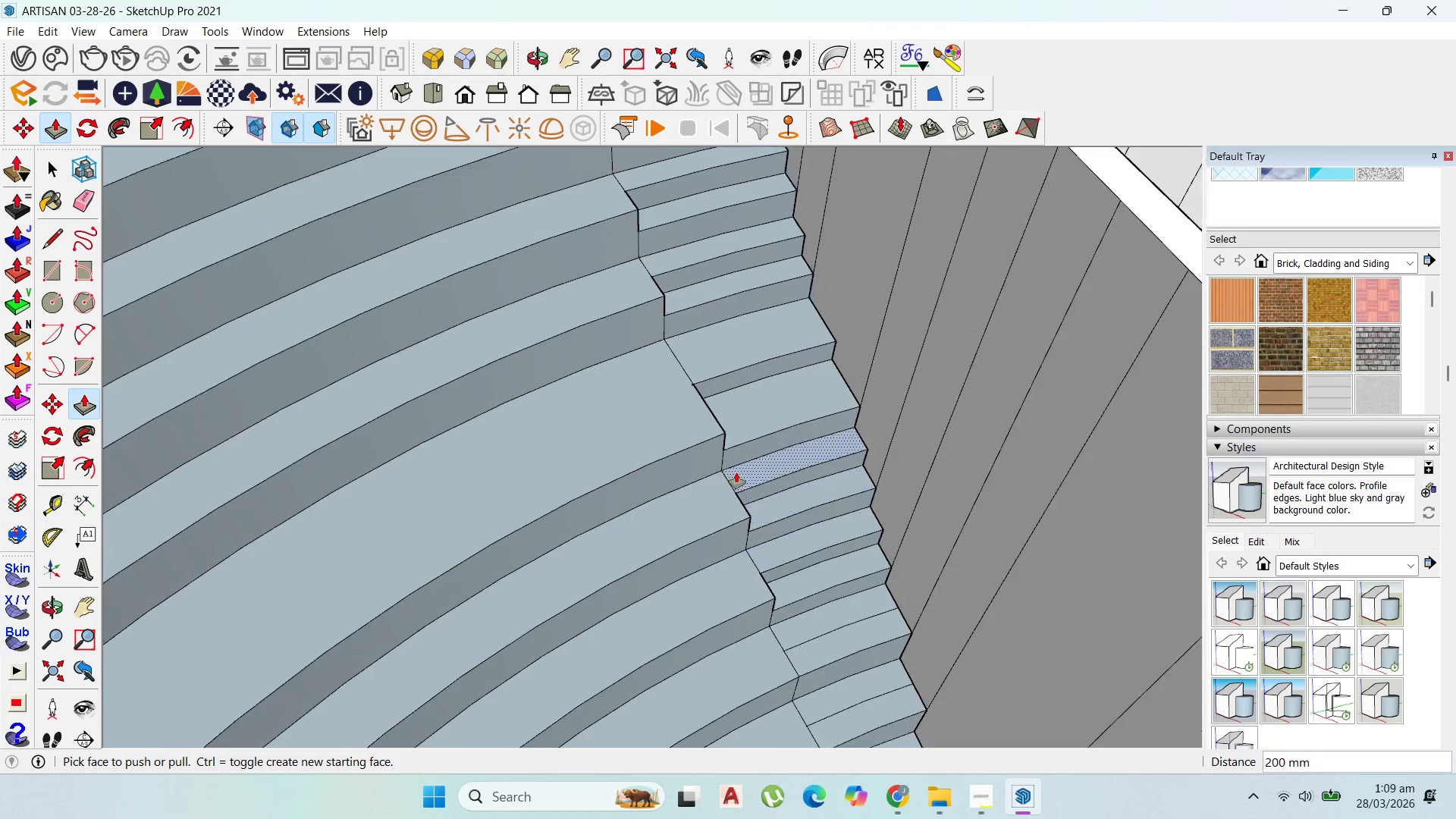 
type(200)
 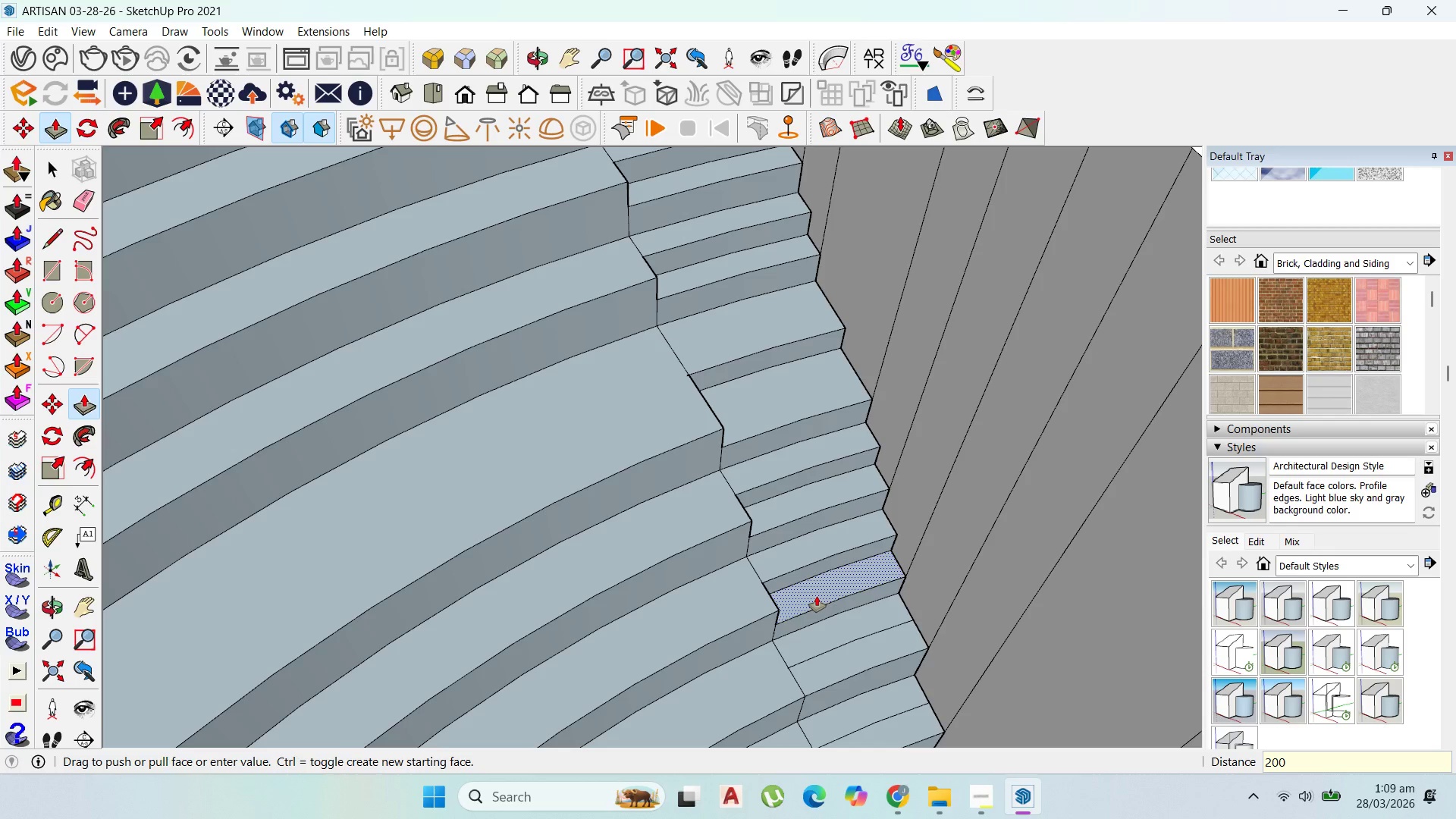 
key(Enter)
 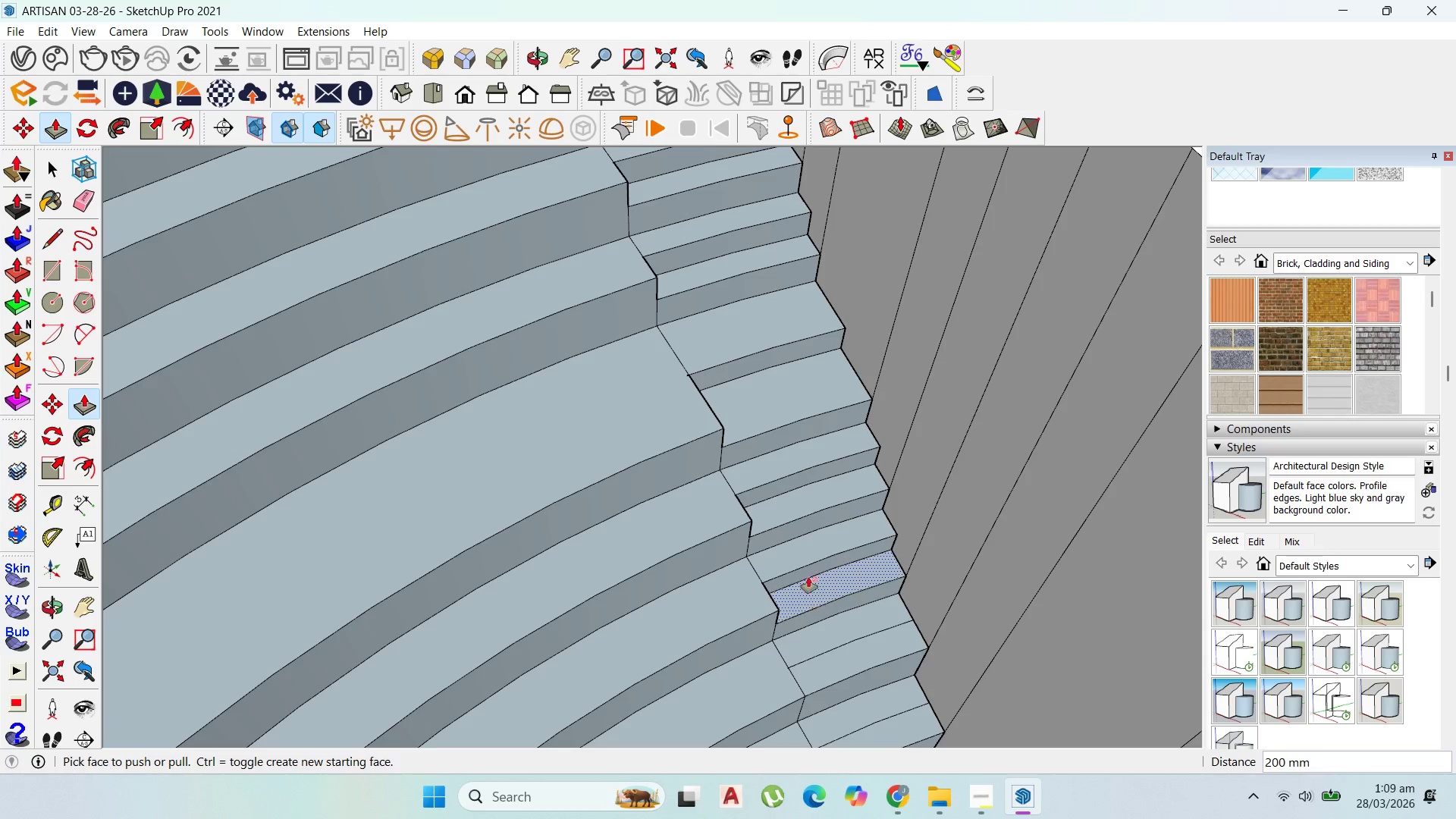 
scroll: coordinate [736, 471], scroll_direction: down, amount: 4.0
 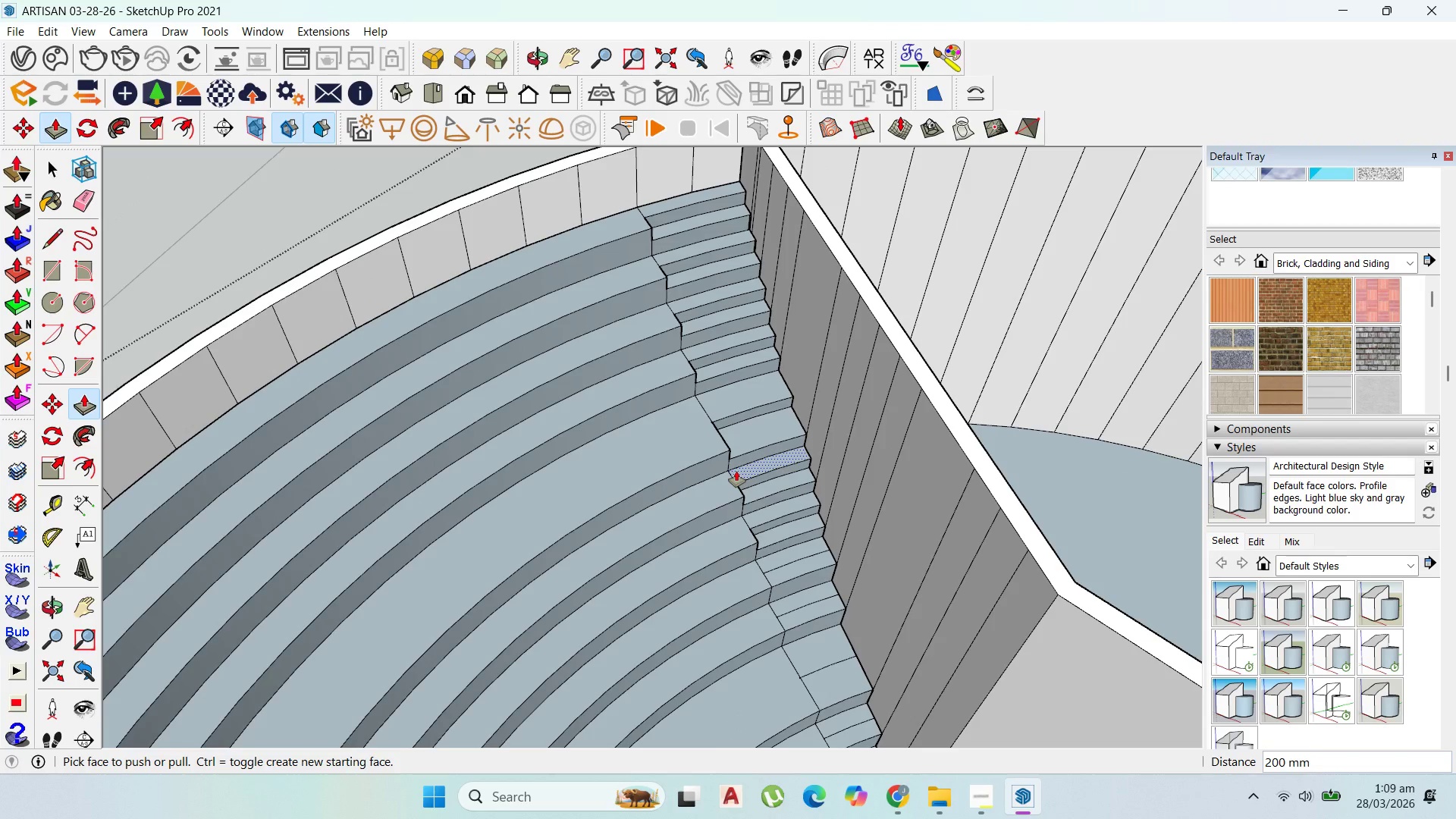 
scroll: coordinate [803, 569], scroll_direction: up, amount: 5.0
 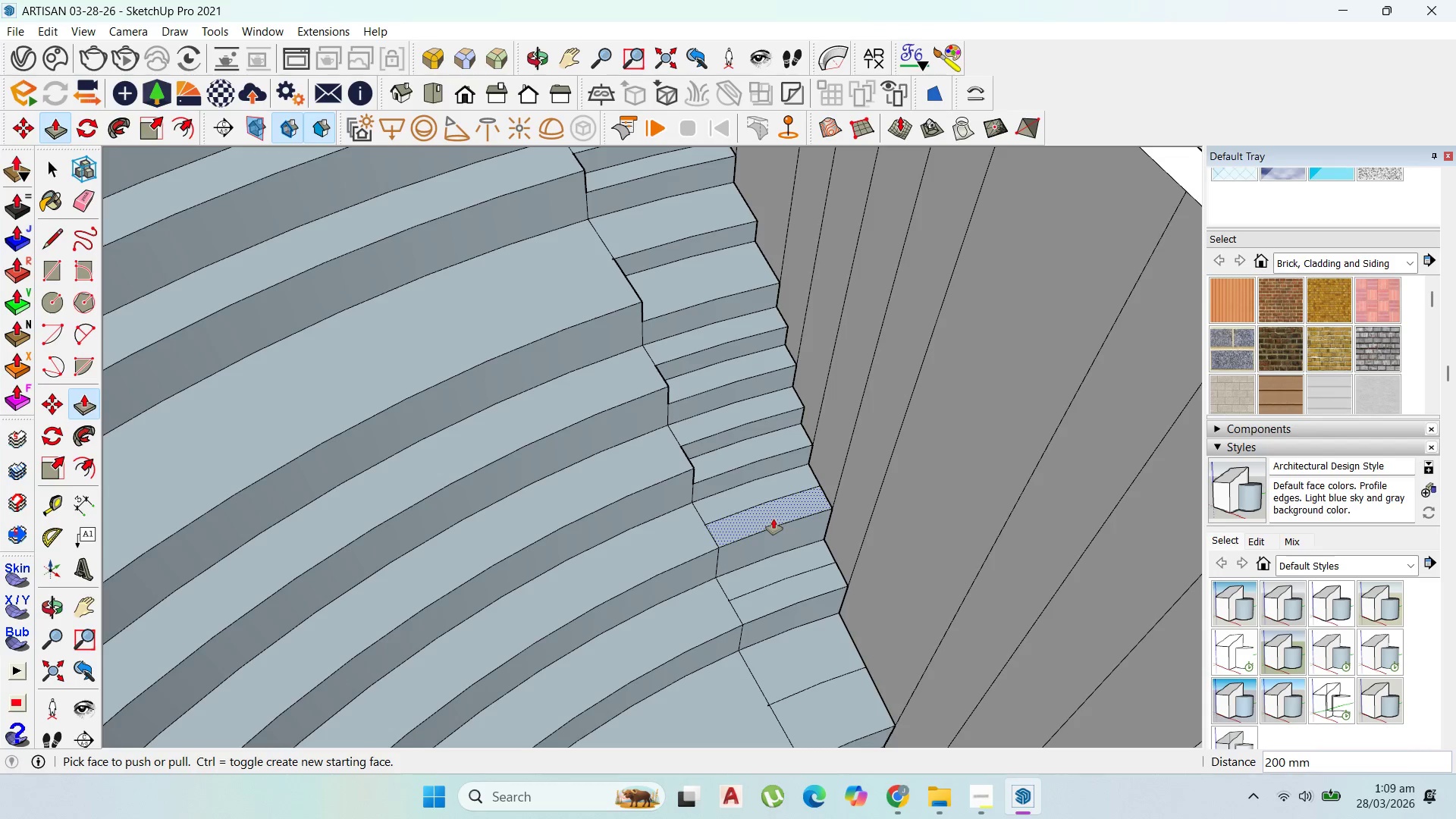 
left_click_drag(start_coordinate=[773, 518], to_coordinate=[775, 531])
 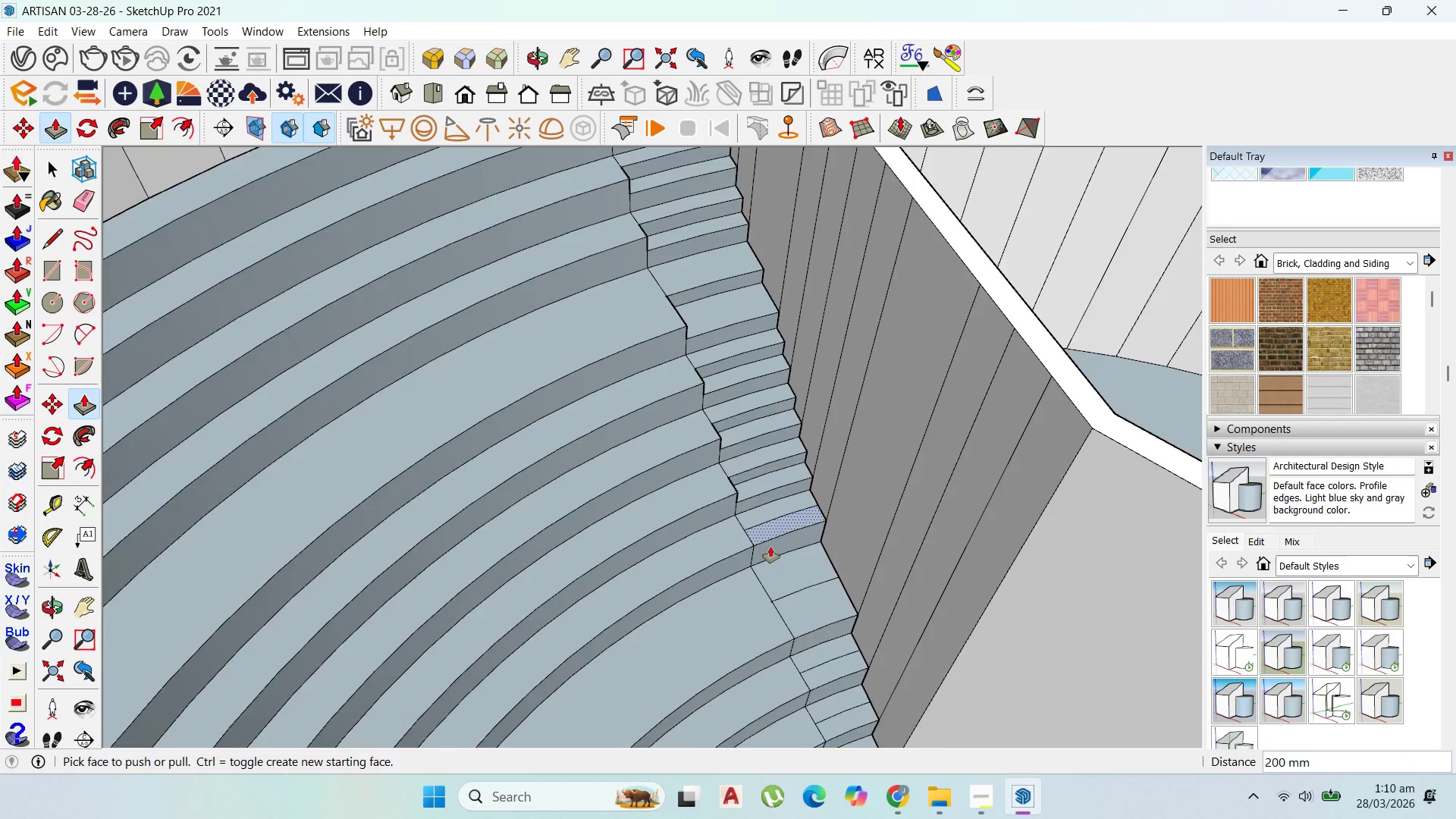 
type(200)
 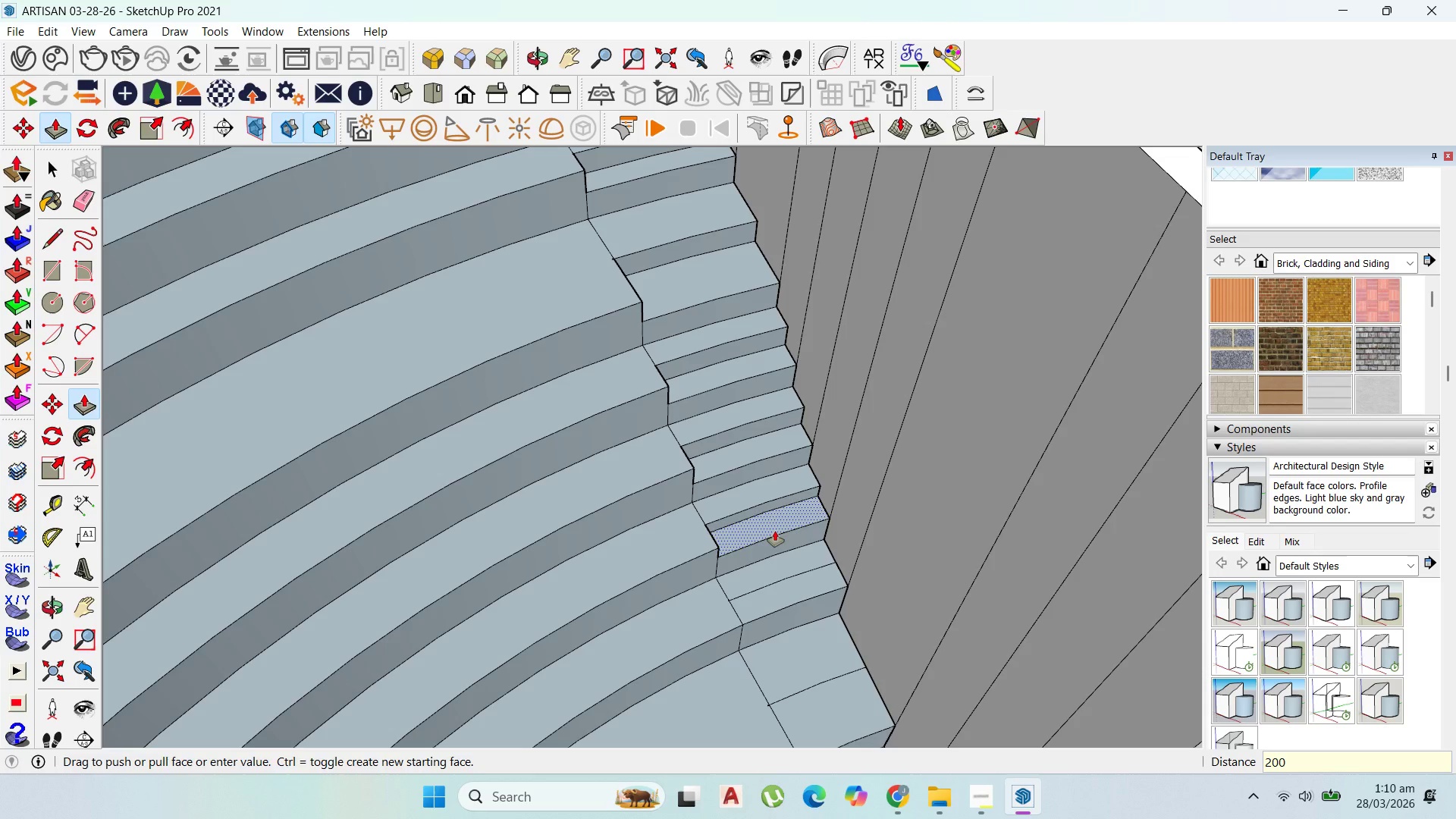 
key(Enter)
 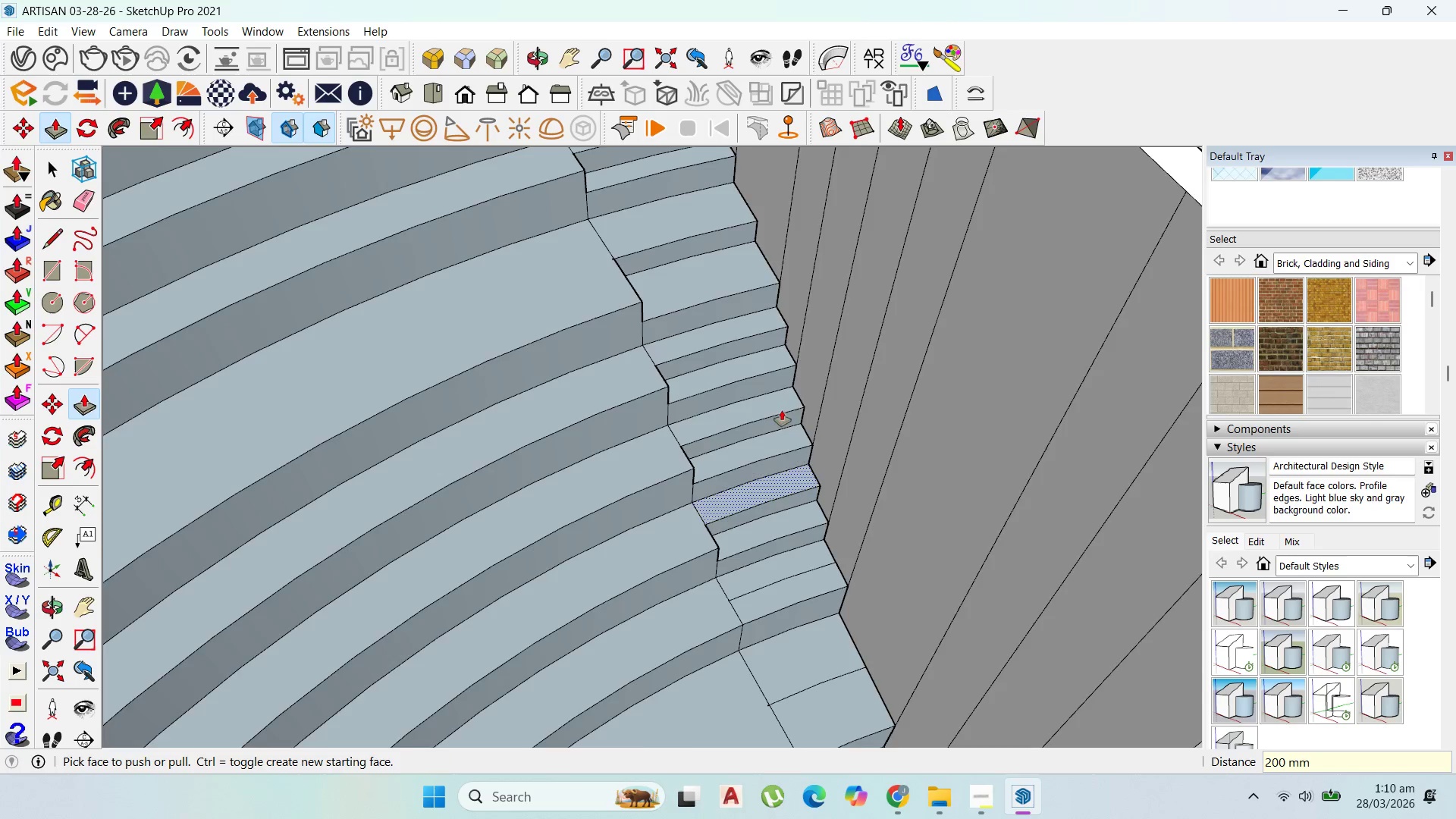 
scroll: coordinate [770, 551], scroll_direction: none, amount: 0.0
 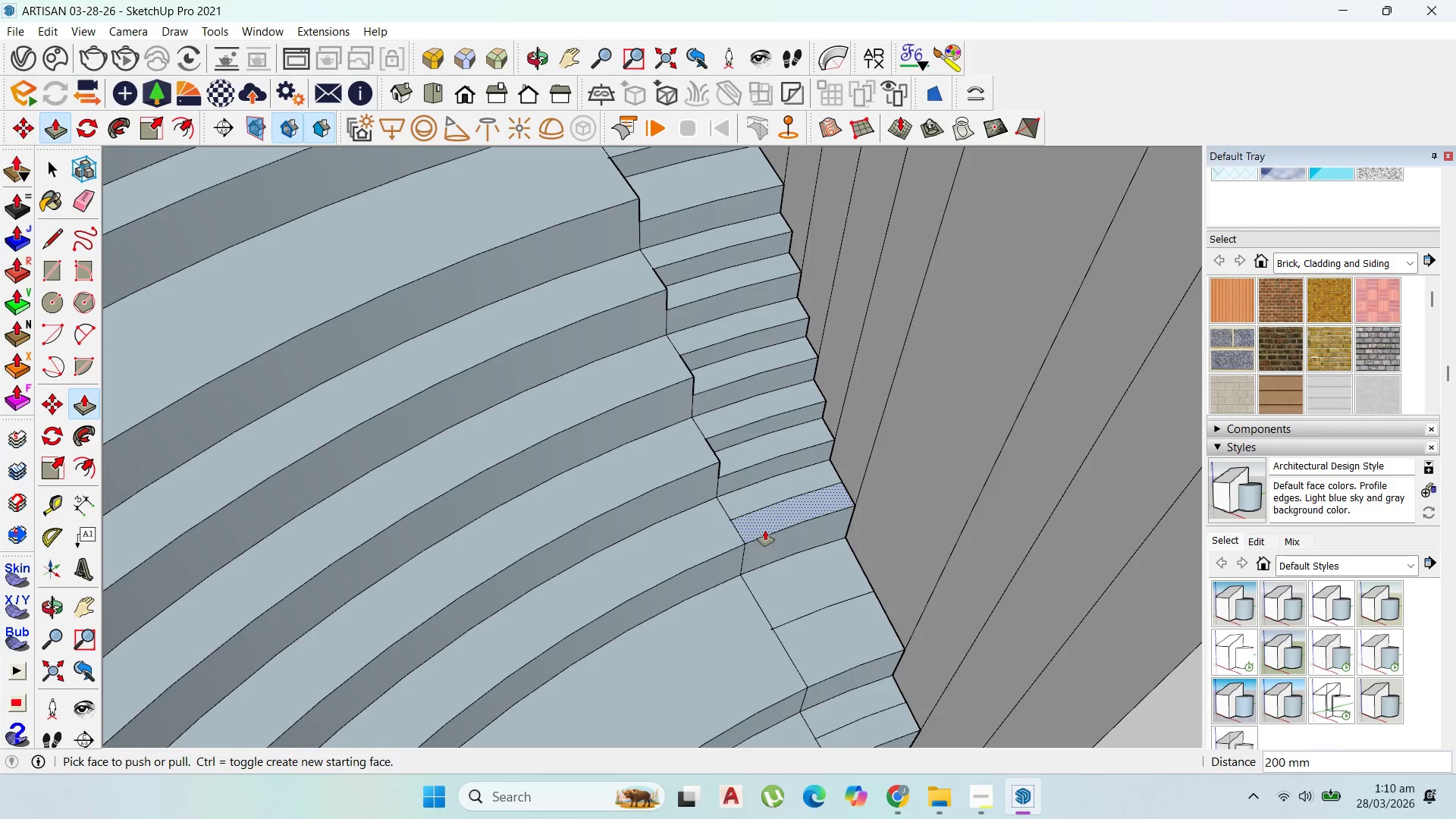 
left_click_drag(start_coordinate=[765, 529], to_coordinate=[771, 537])
 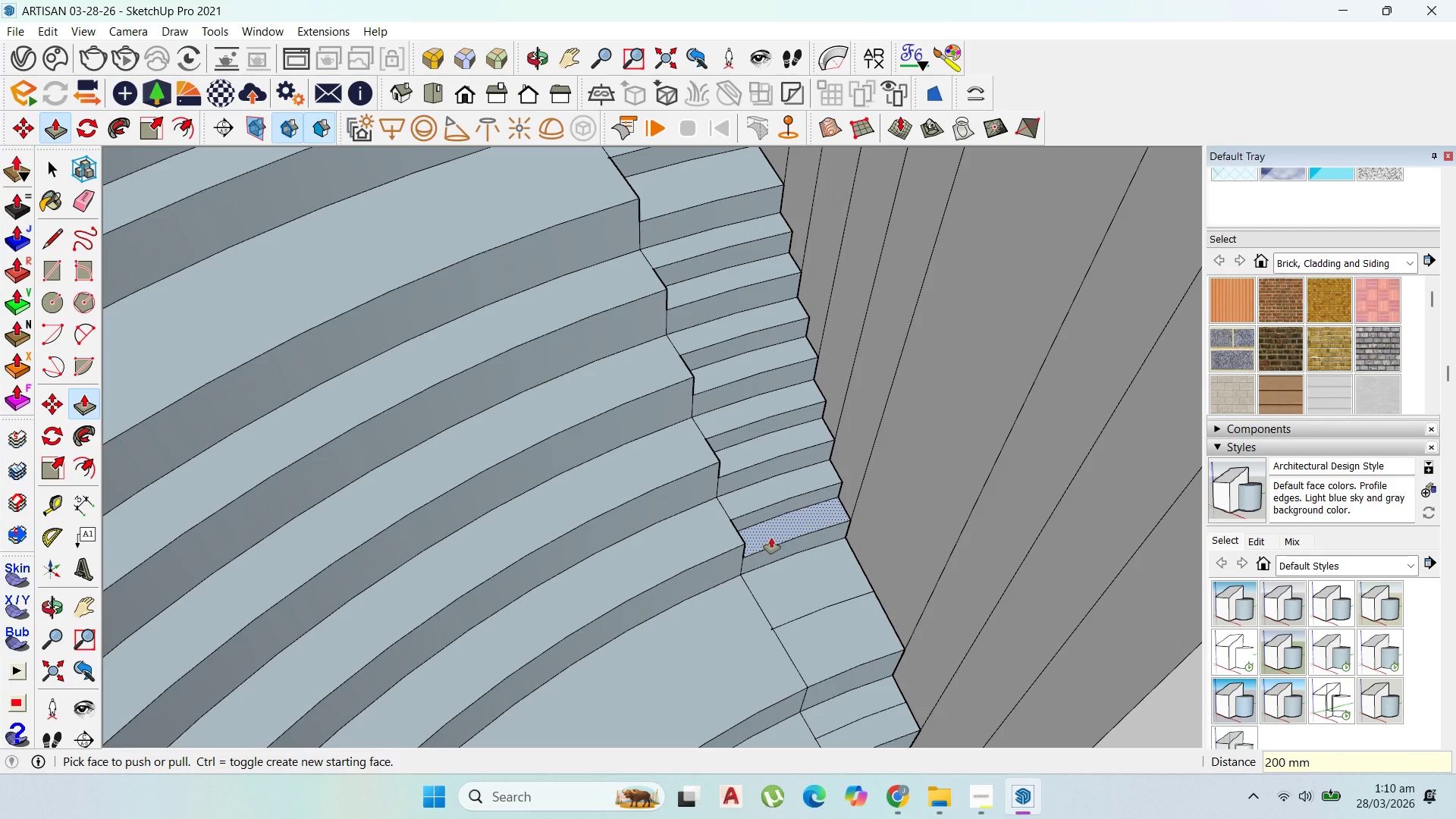 
type(200)
 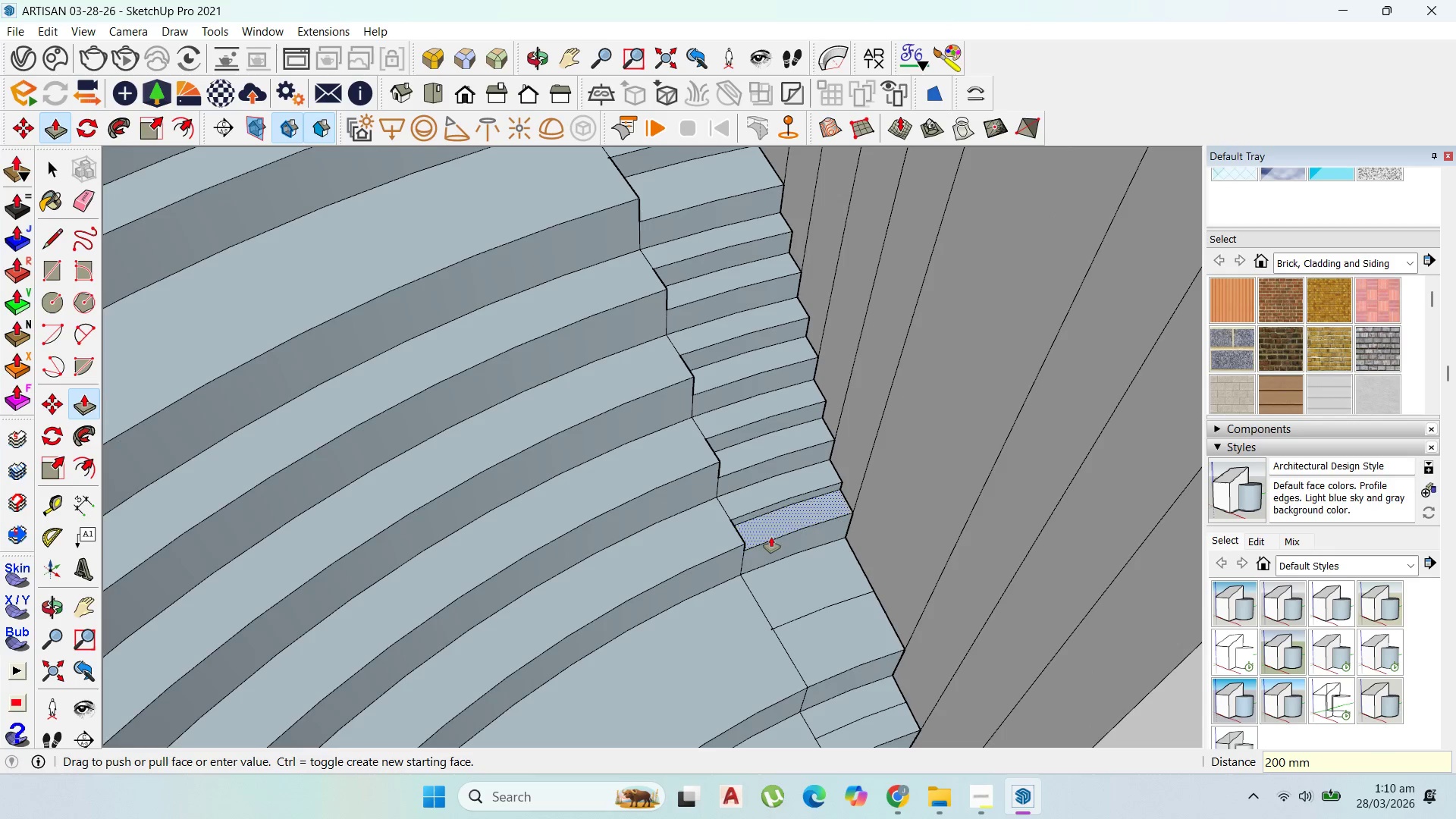 
key(Enter)
 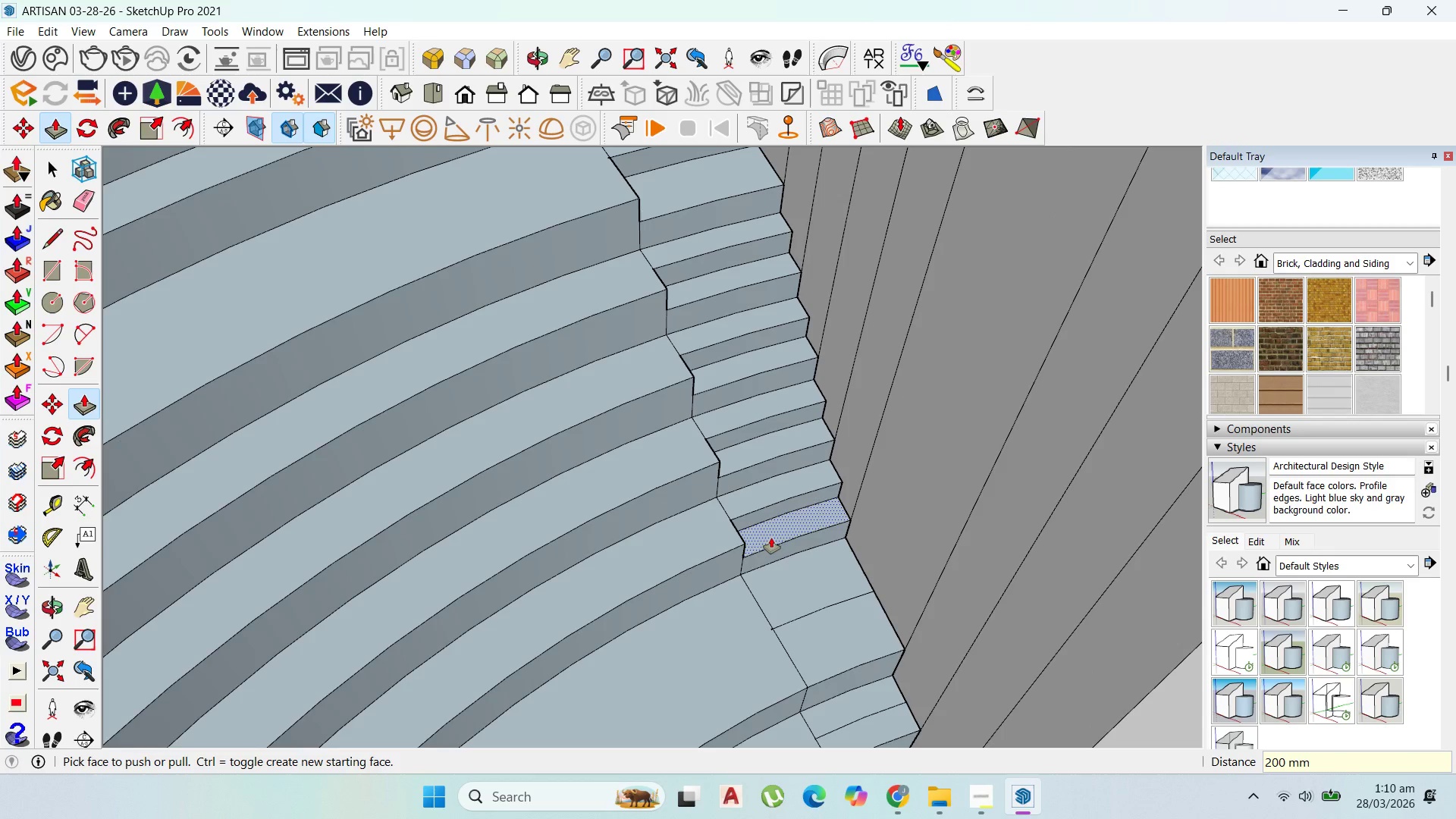 
left_click_drag(start_coordinate=[799, 520], to_coordinate=[800, 529])
 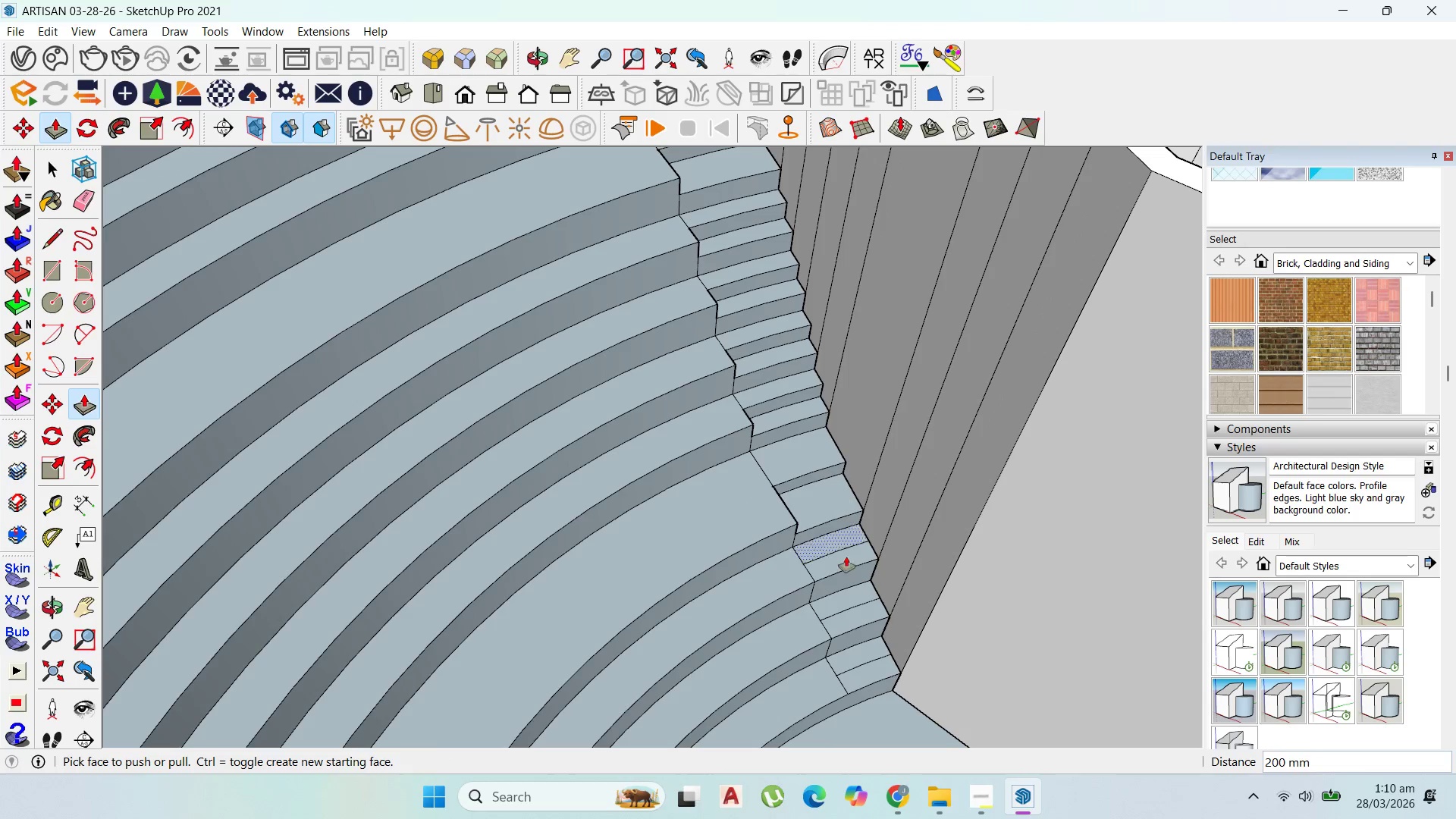 
scroll: coordinate [782, 488], scroll_direction: down, amount: 1.0
 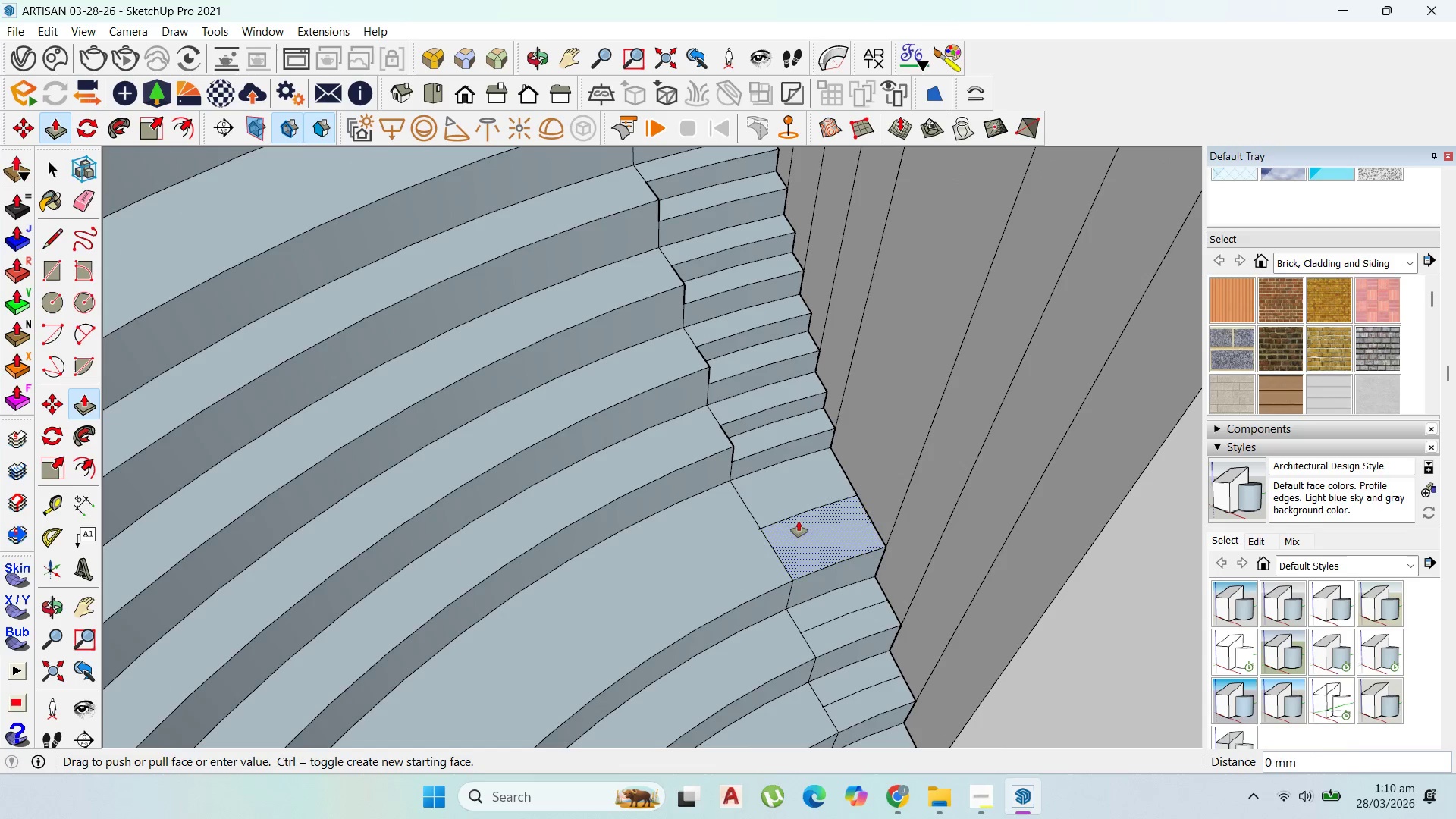 
type(200)
 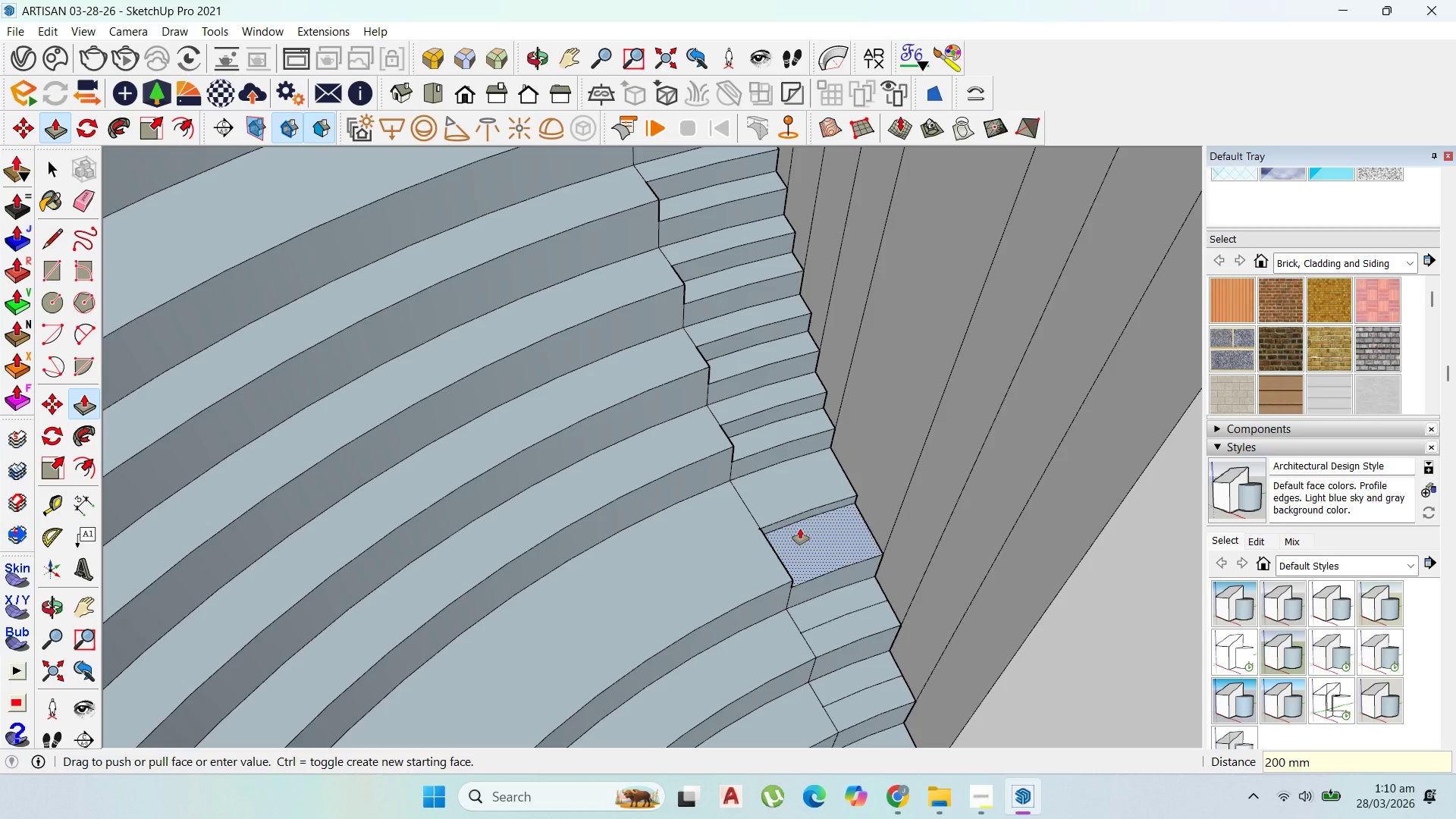 
key(Enter)
 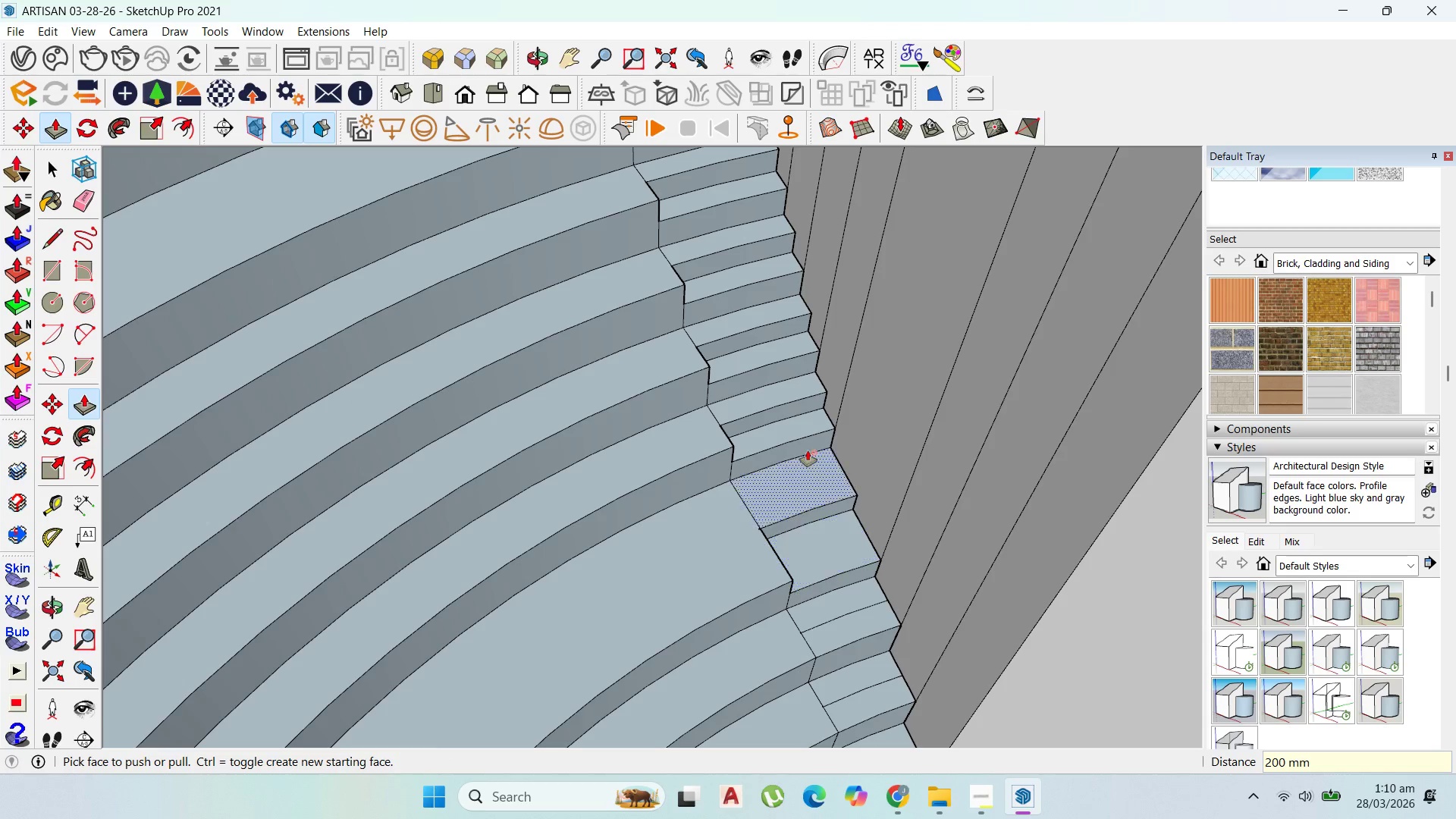 
left_click_drag(start_coordinate=[844, 568], to_coordinate=[847, 579])
 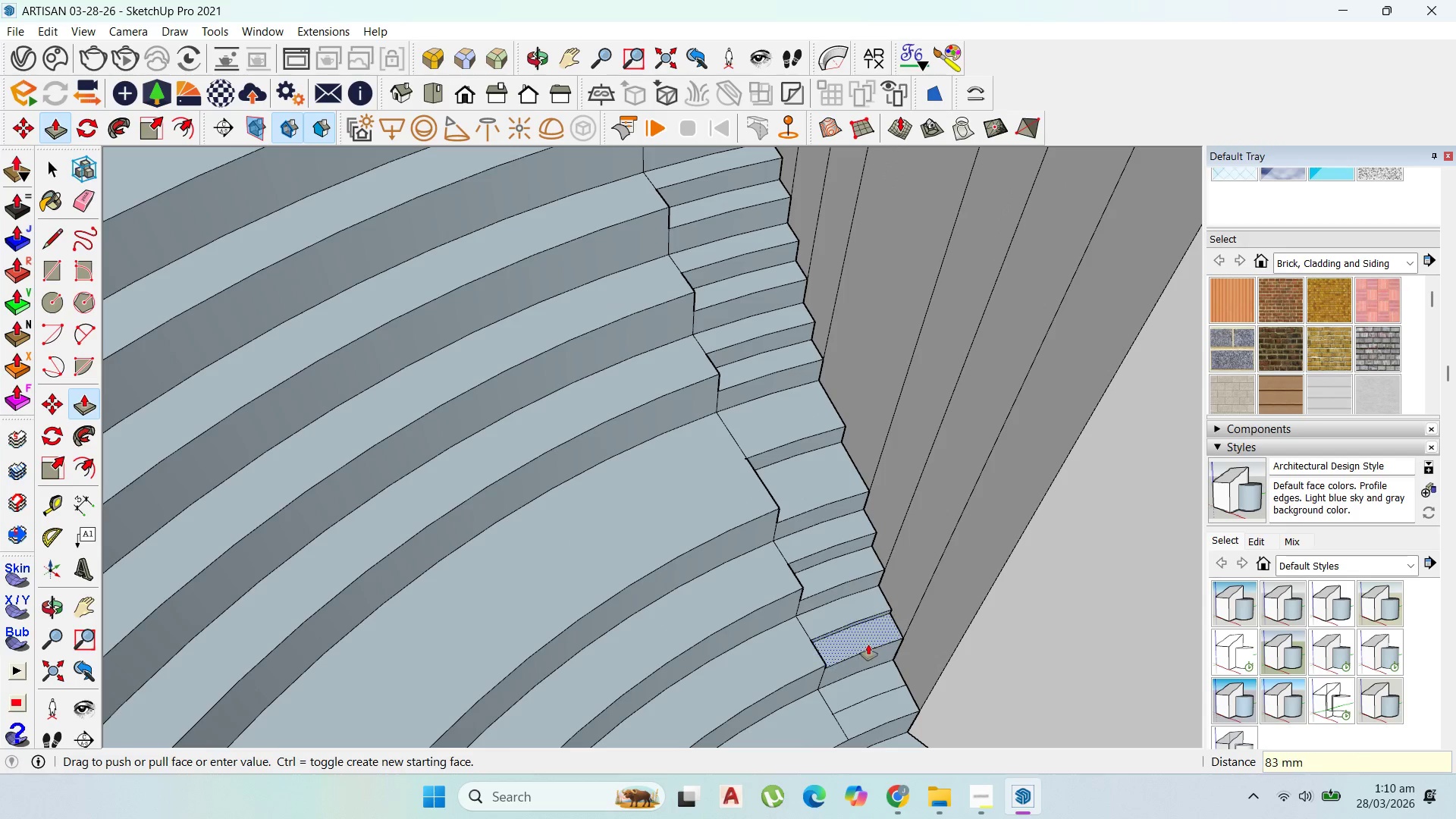 
scroll: coordinate [847, 569], scroll_direction: none, amount: 0.0
 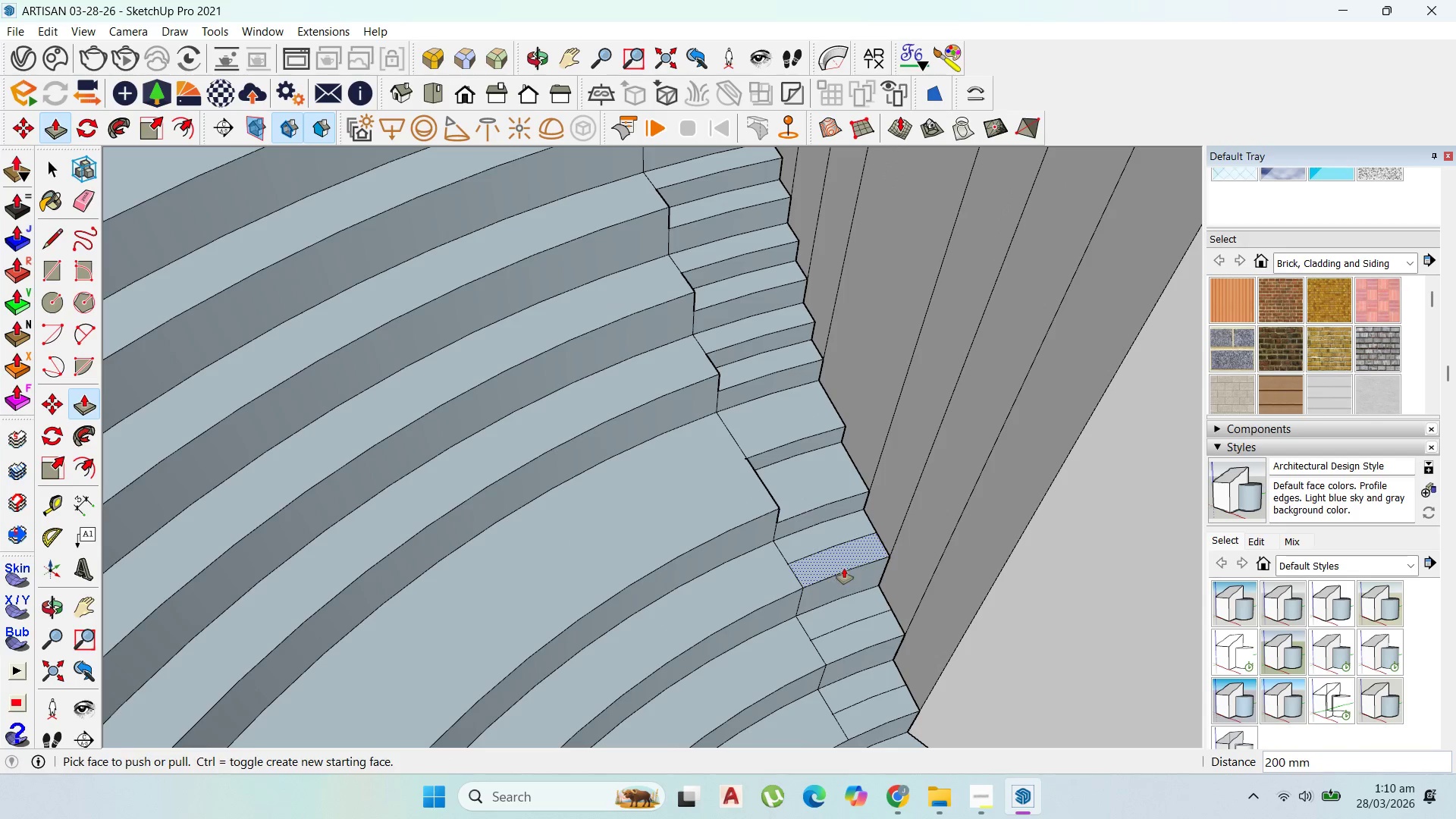 
type(200)
 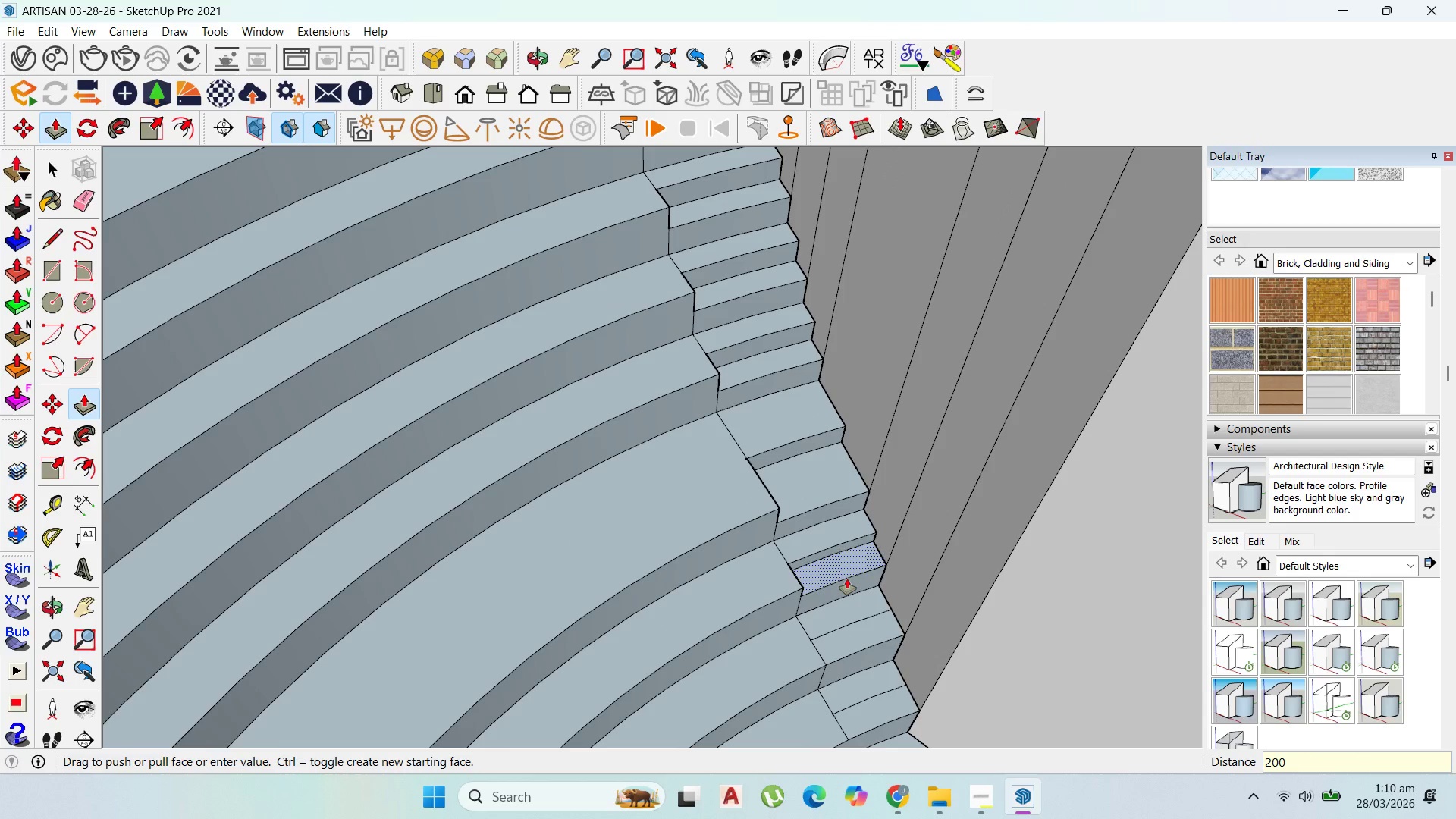 
key(Enter)
 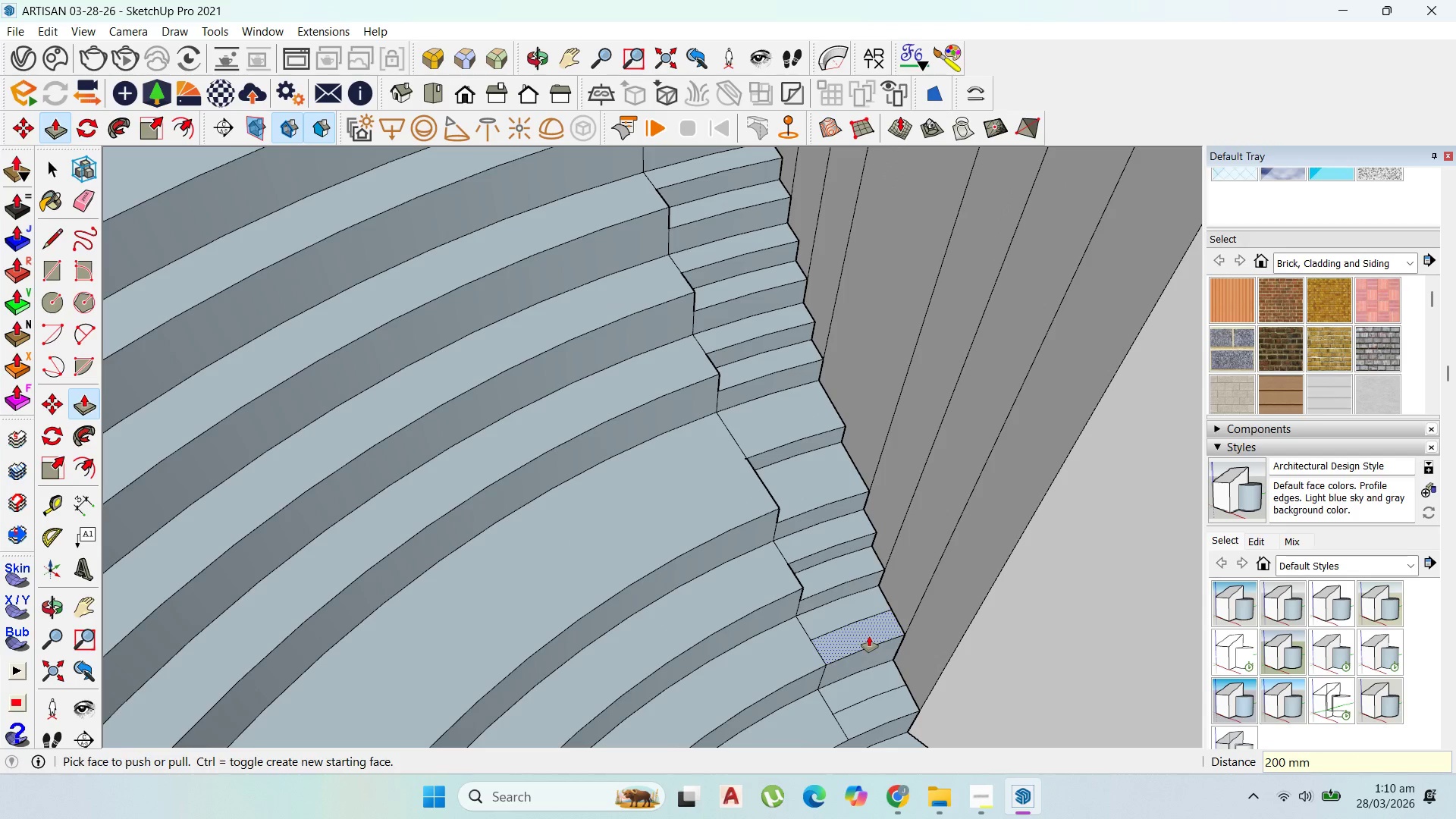 
left_click_drag(start_coordinate=[869, 636], to_coordinate=[868, 645])
 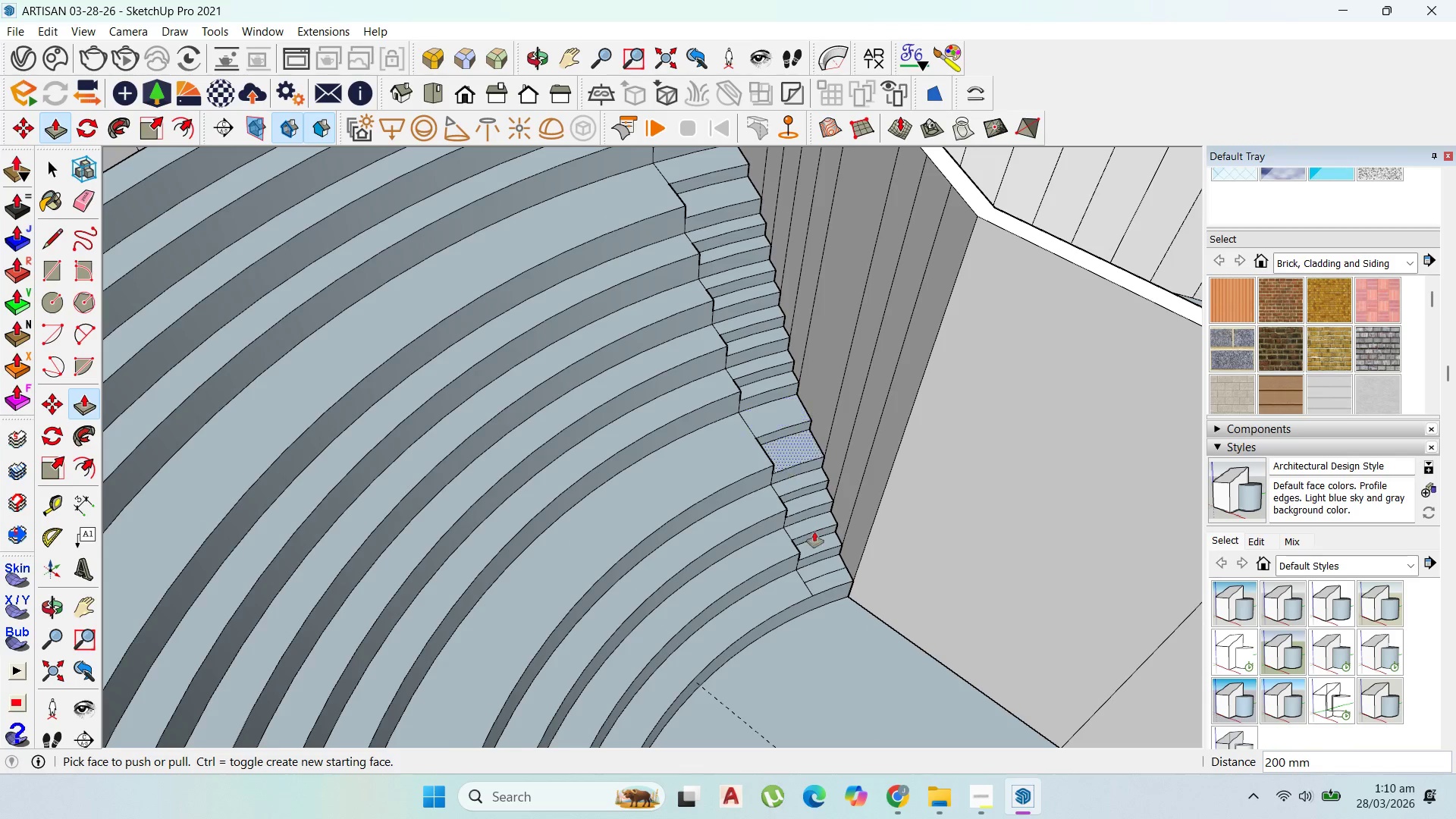 
type(1)
key(Backspace)
type(200)
 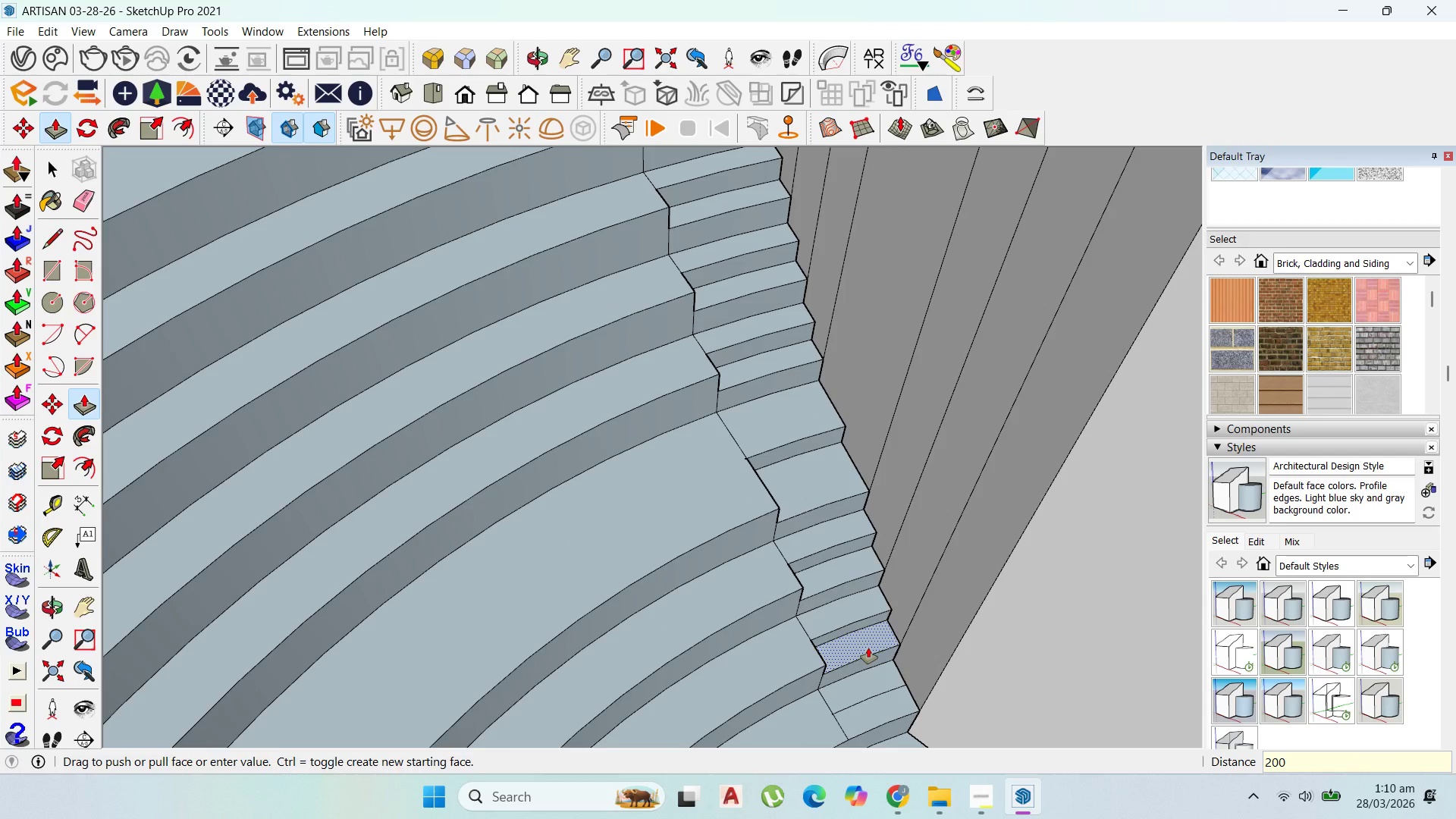 
key(Enter)
 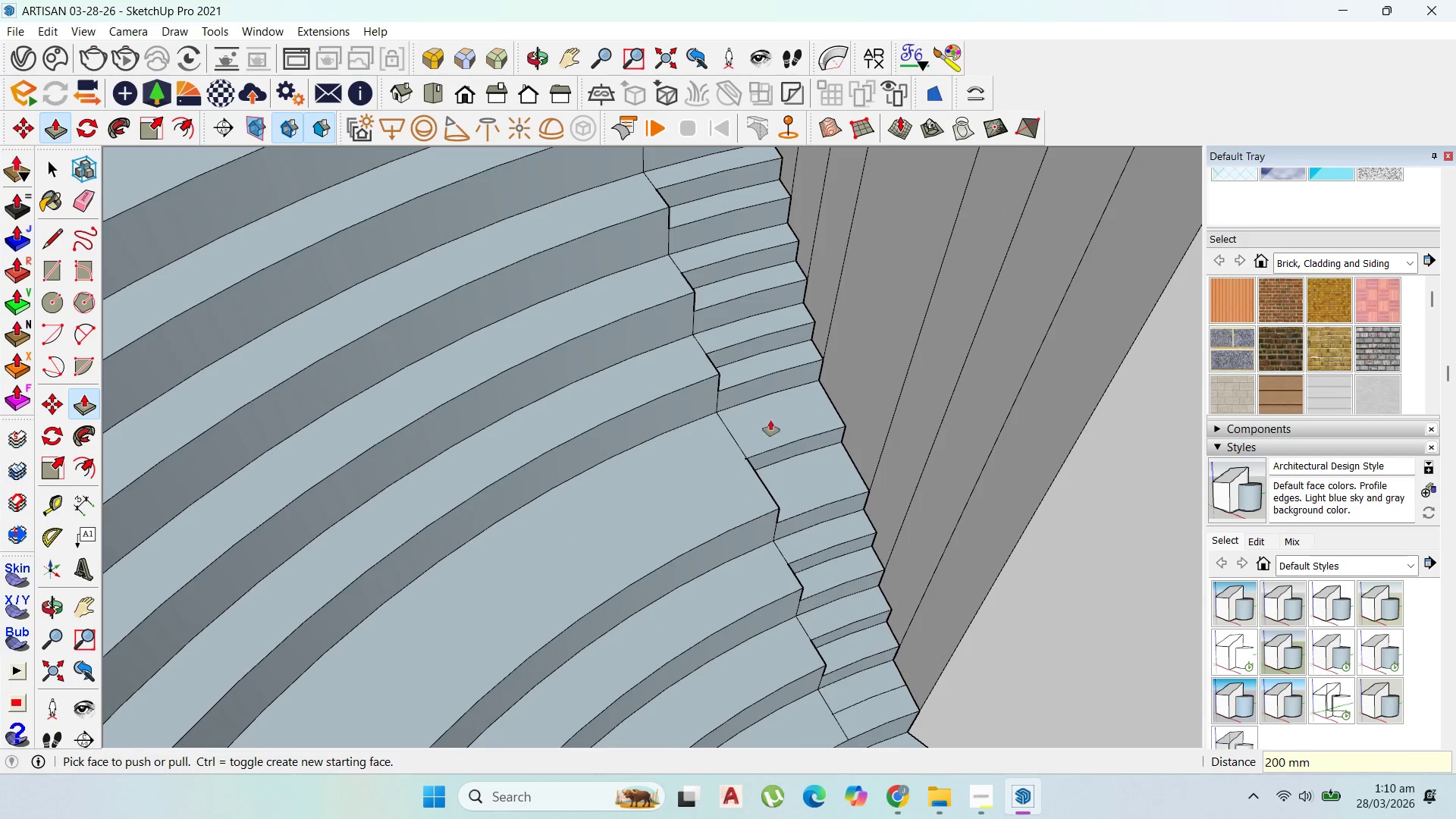 
left_click_drag(start_coordinate=[825, 582], to_coordinate=[828, 592])
 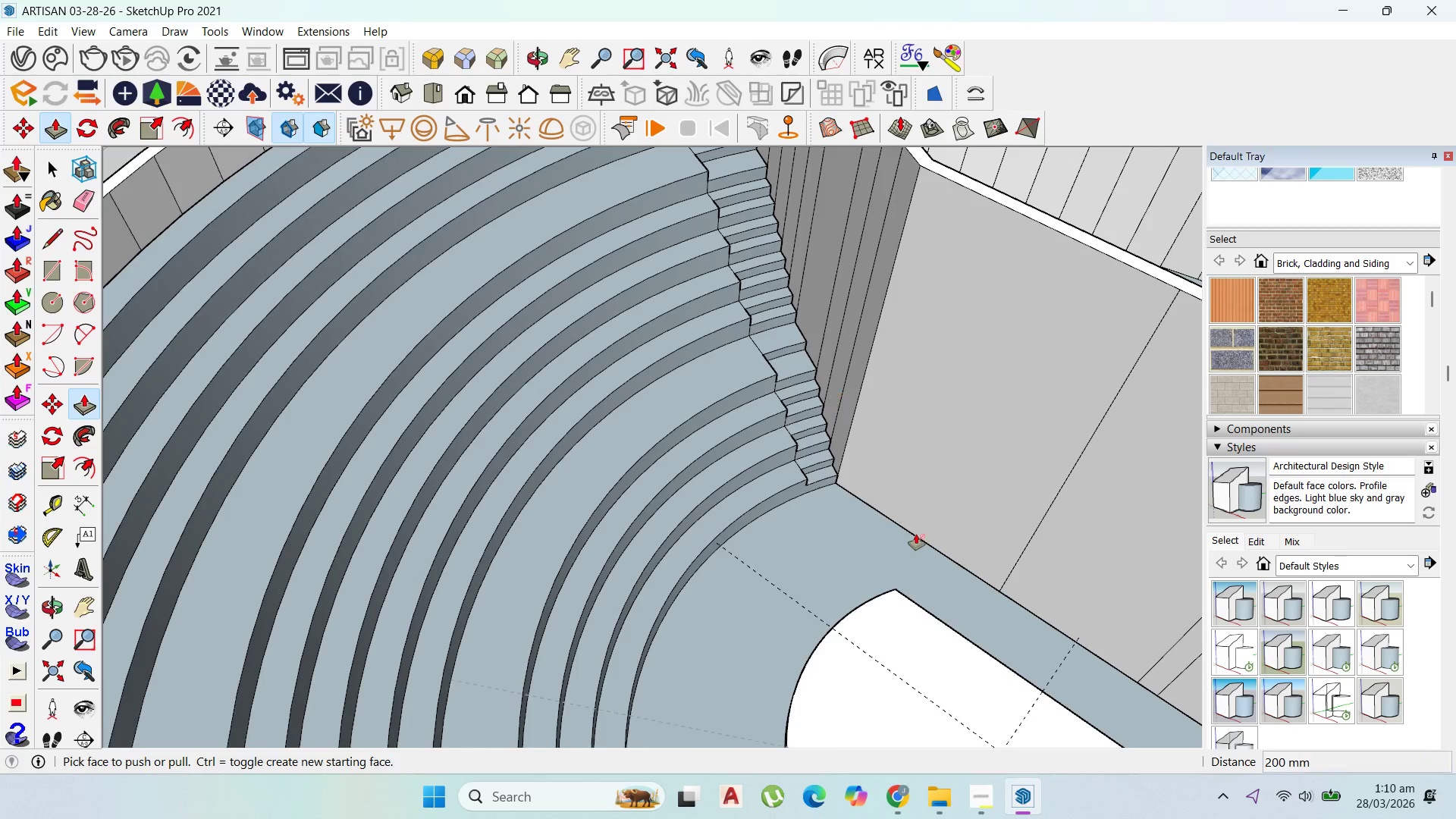 
scroll: coordinate [830, 594], scroll_direction: down, amount: 3.0
 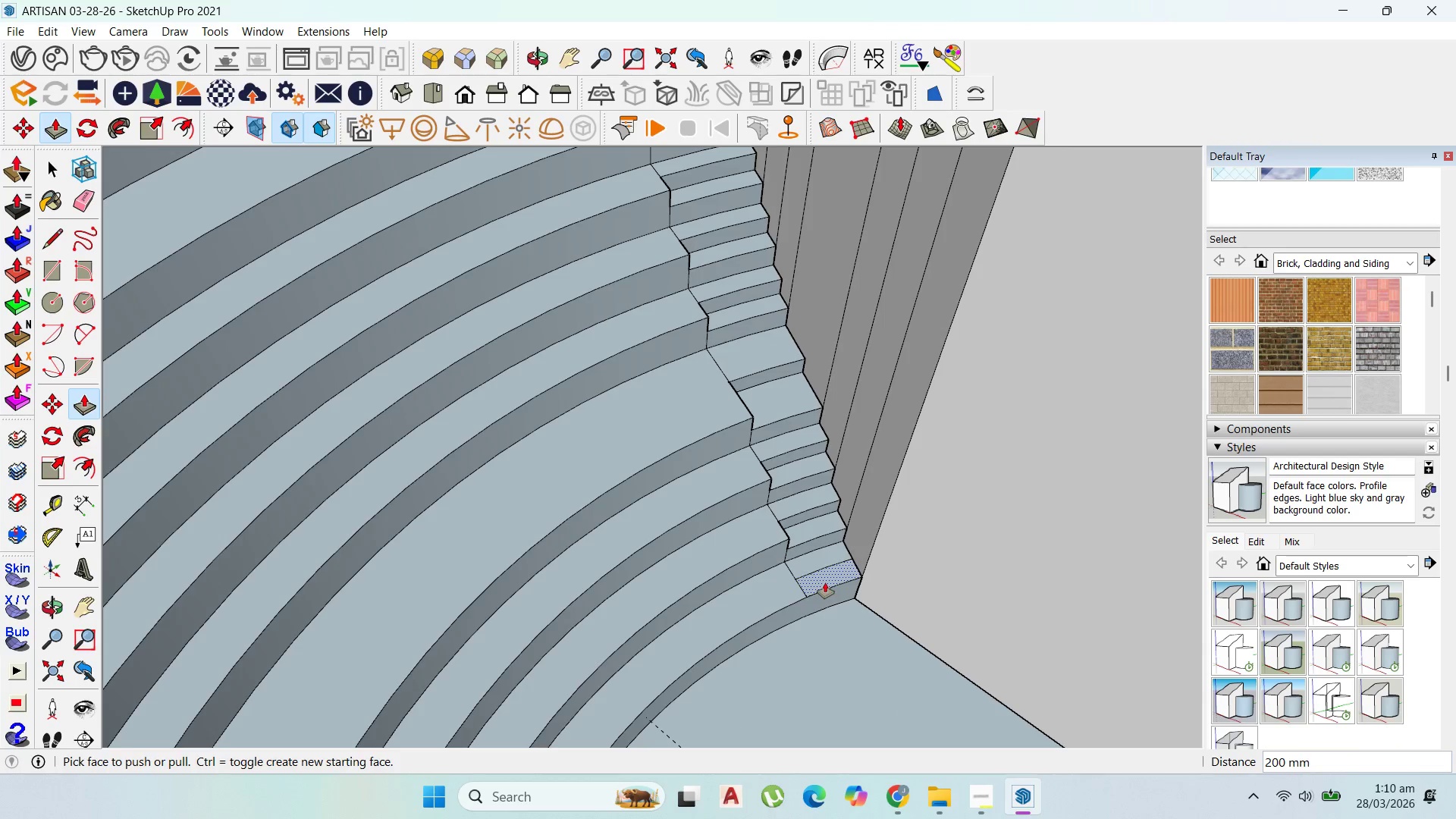 
type(200)
 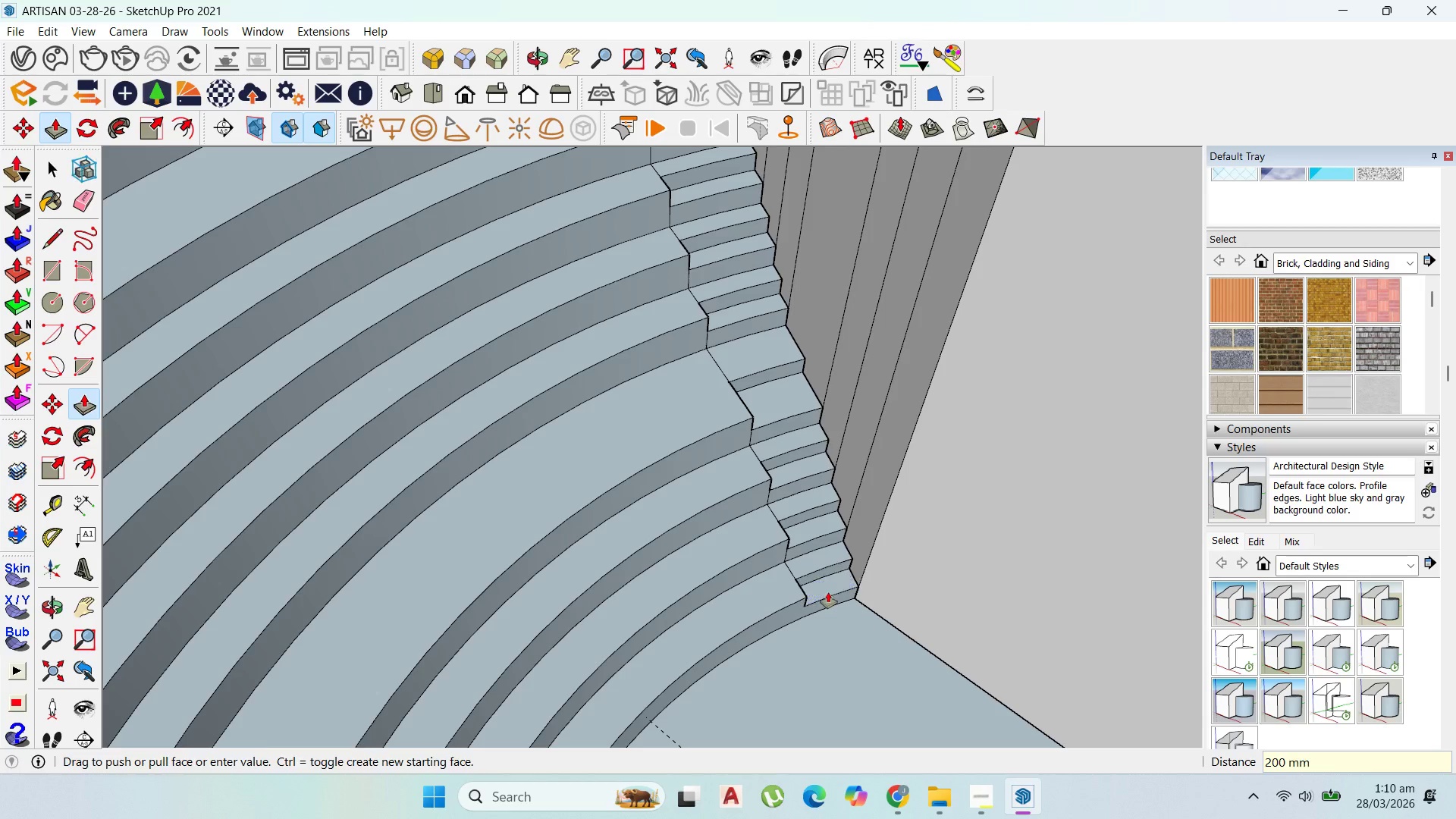 
key(Enter)
 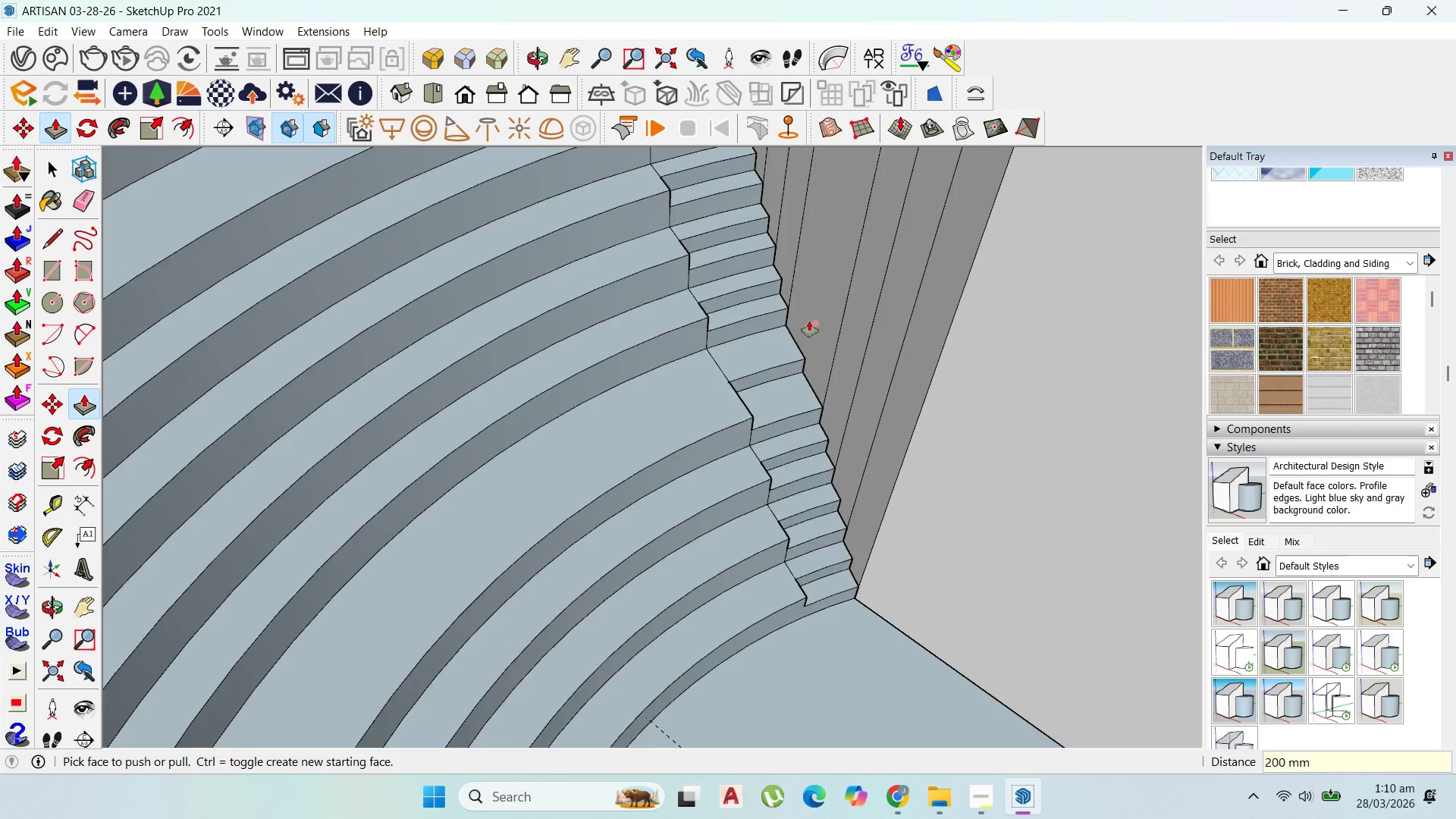 
scroll: coordinate [923, 527], scroll_direction: down, amount: 16.0
 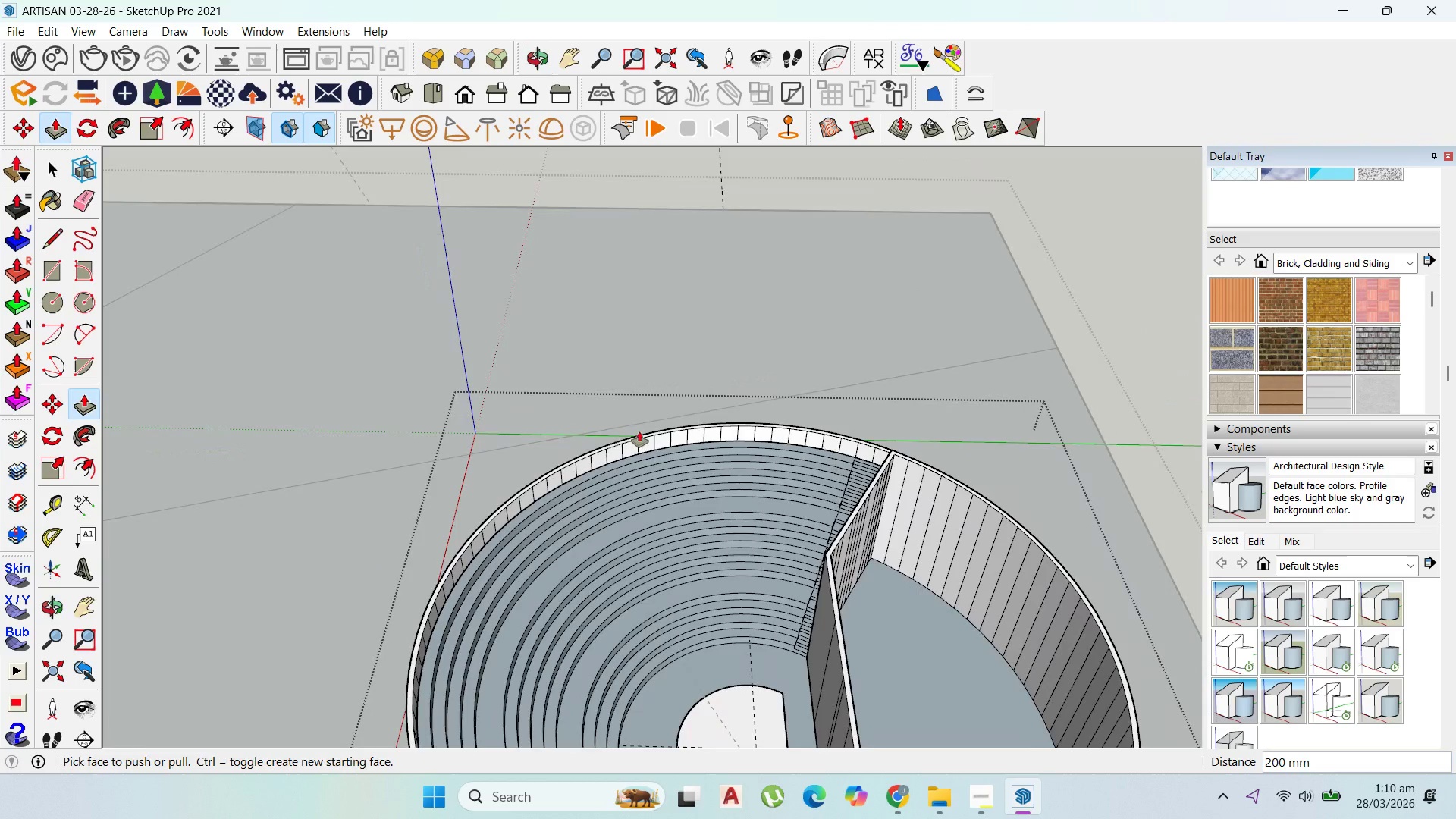 
scroll: coordinate [754, 556], scroll_direction: none, amount: 0.0
 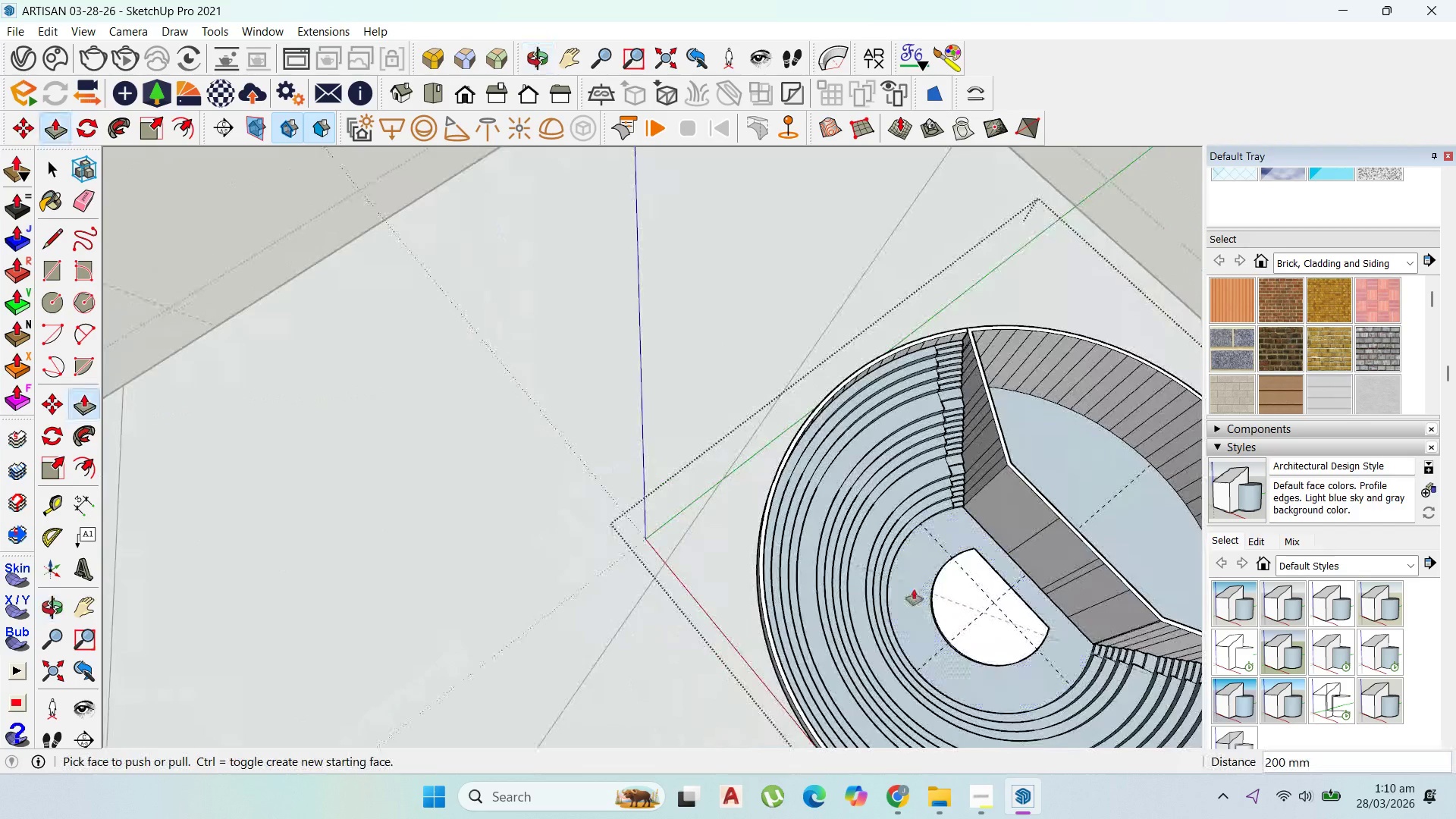 
scroll: coordinate [880, 571], scroll_direction: down, amount: 6.0
 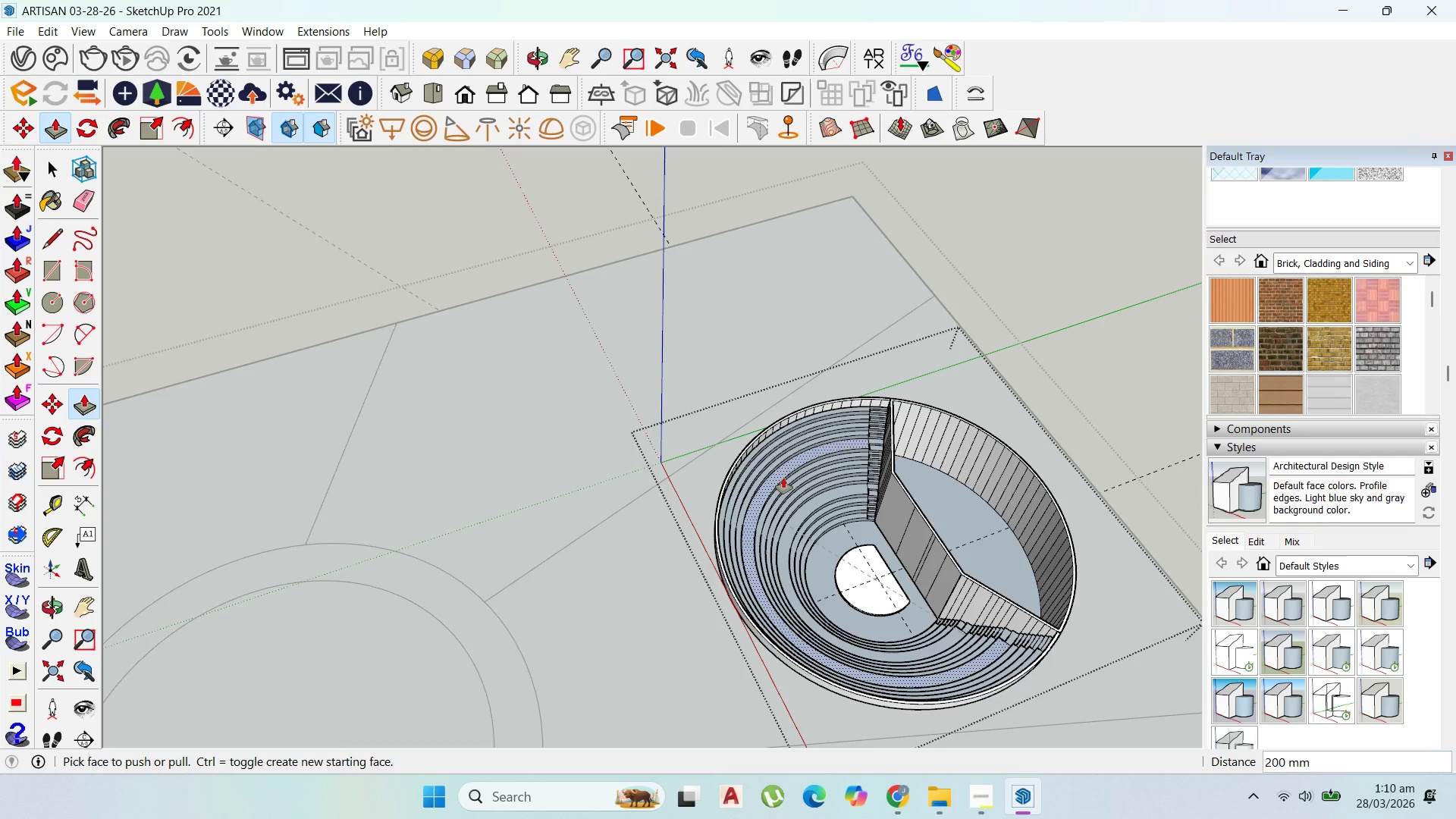 
wait(10.68)
 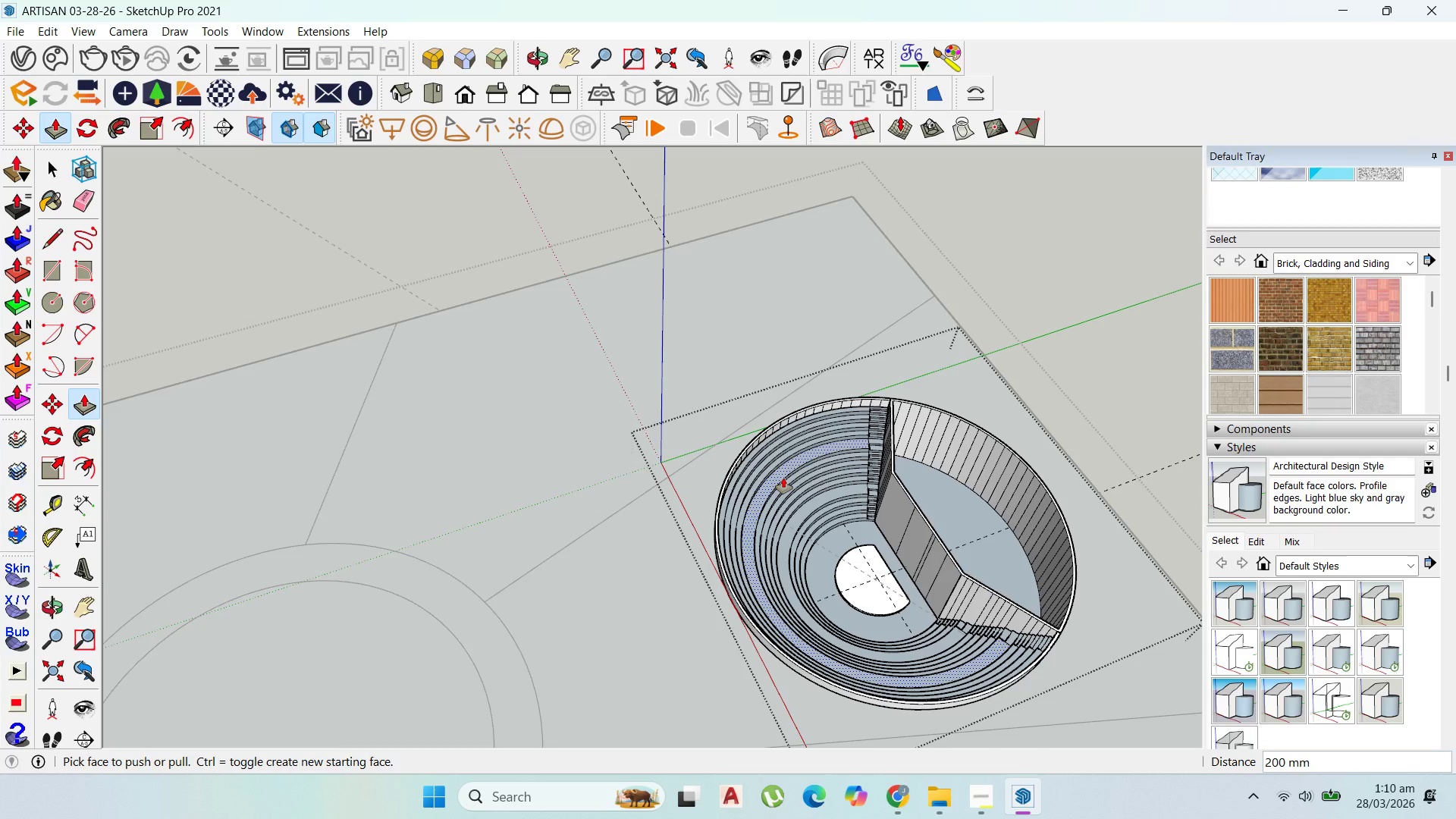 
scroll: coordinate [758, 475], scroll_direction: down, amount: 5.0
 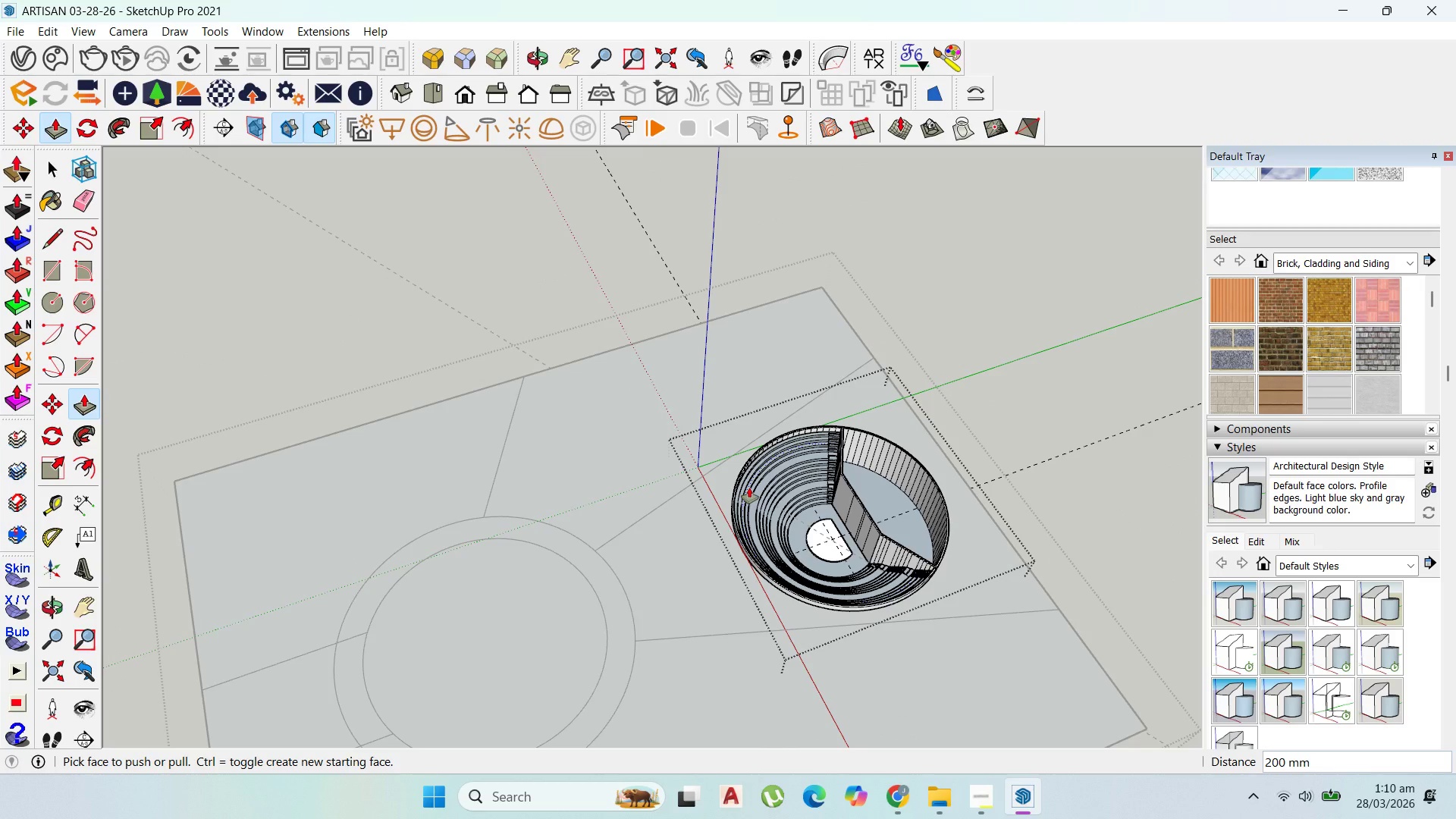 
wait(6.44)
 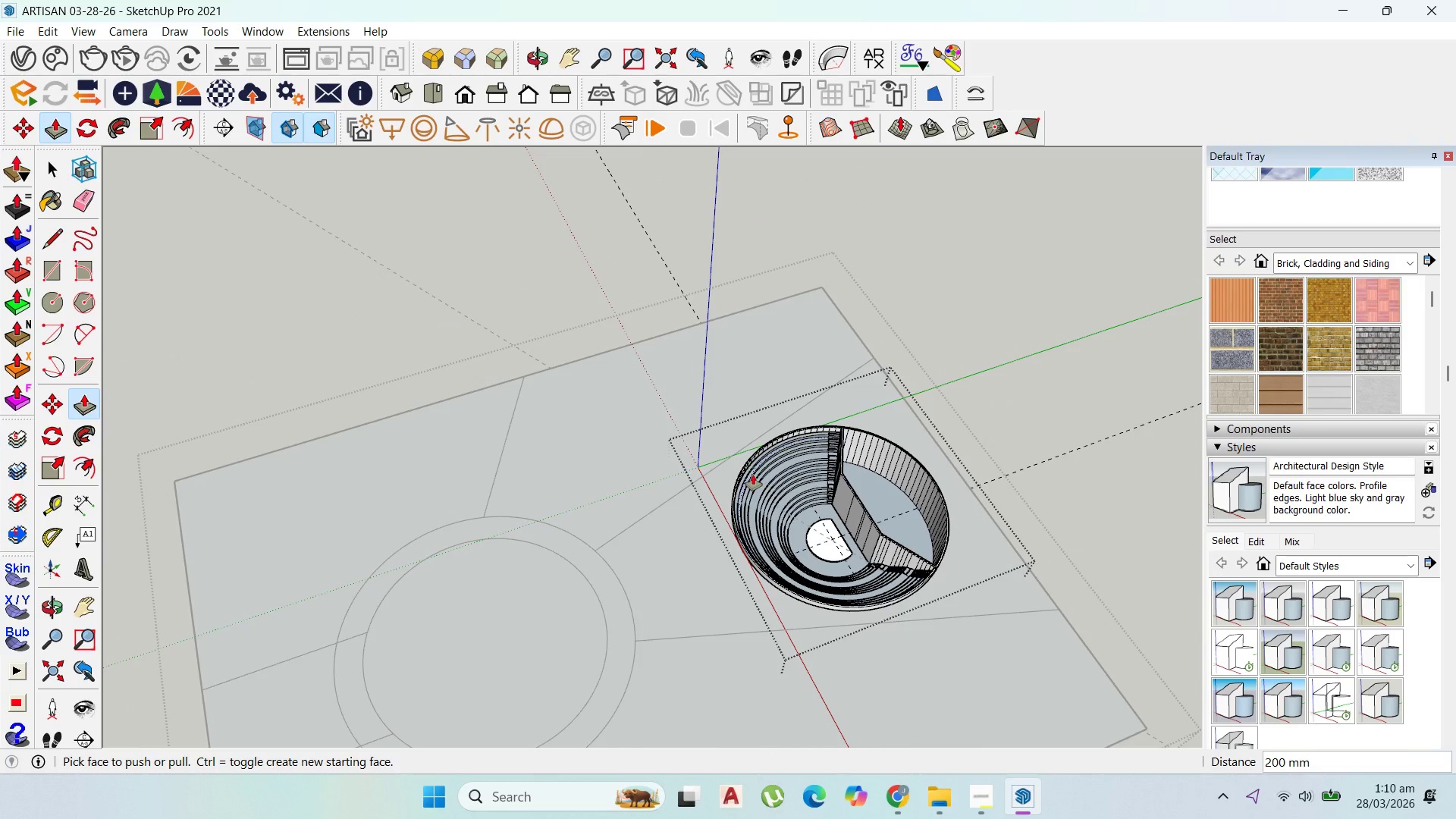 
left_click([43, 168])
 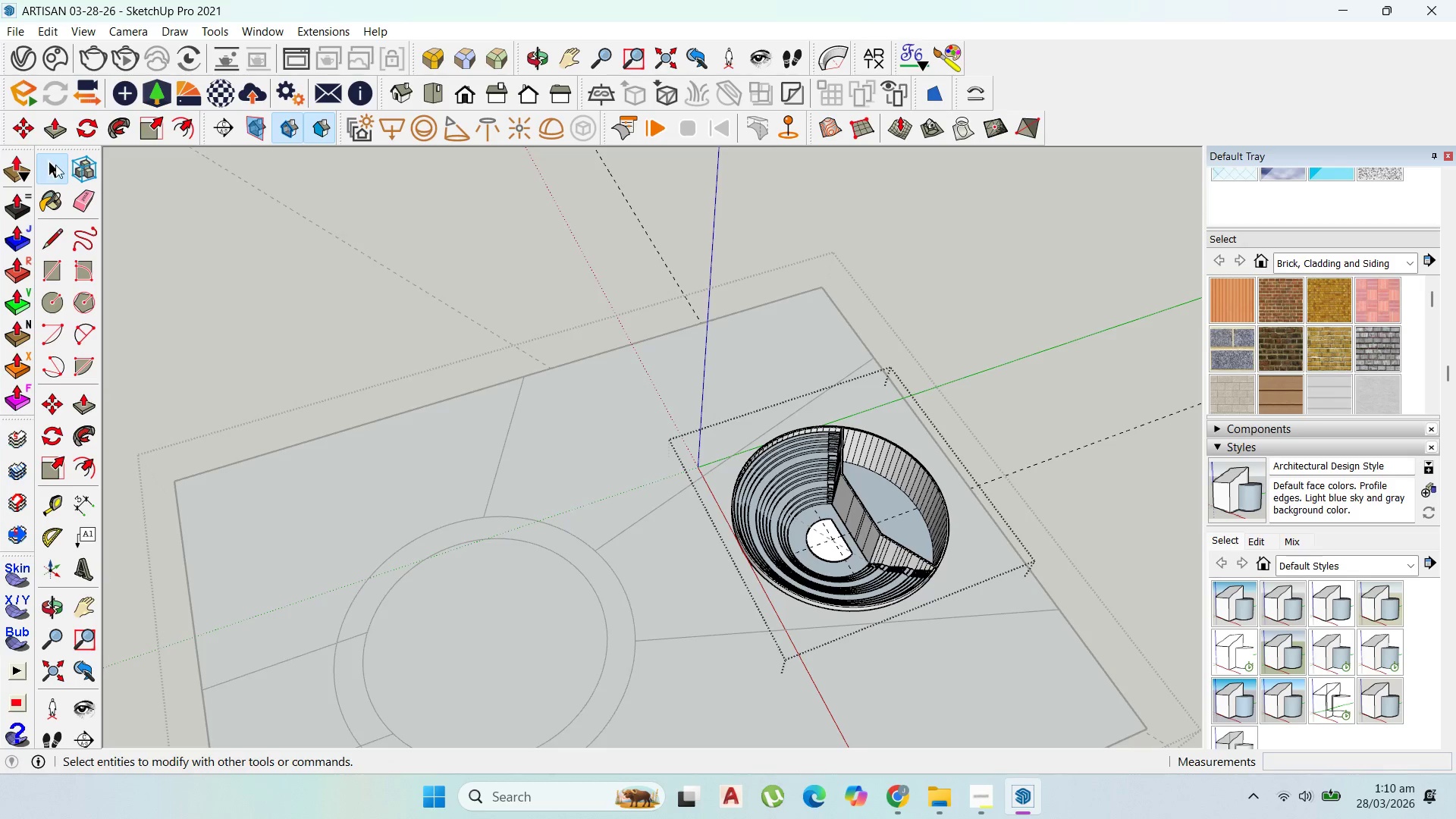 
key(Escape)
 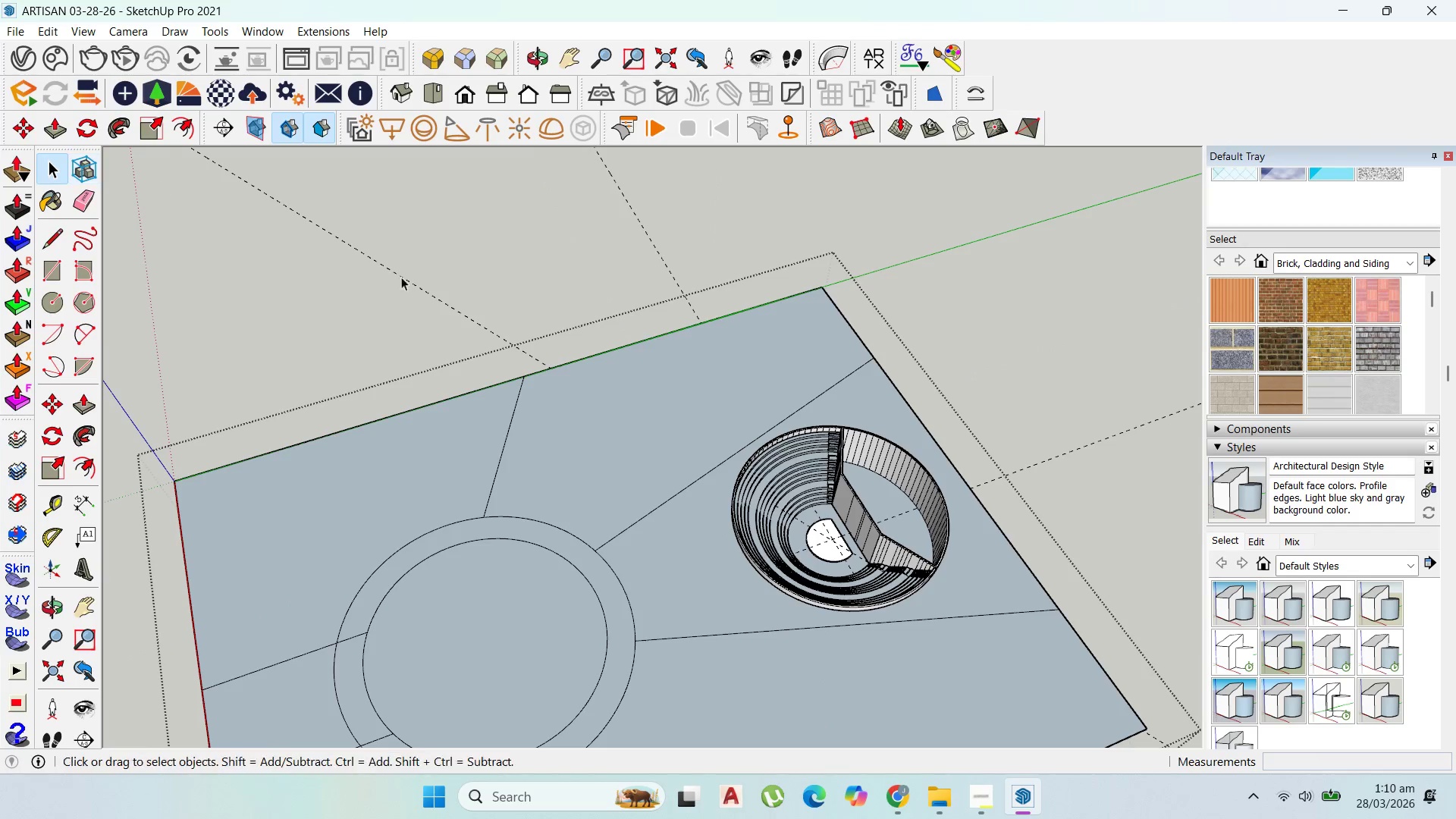 
key(Escape)
 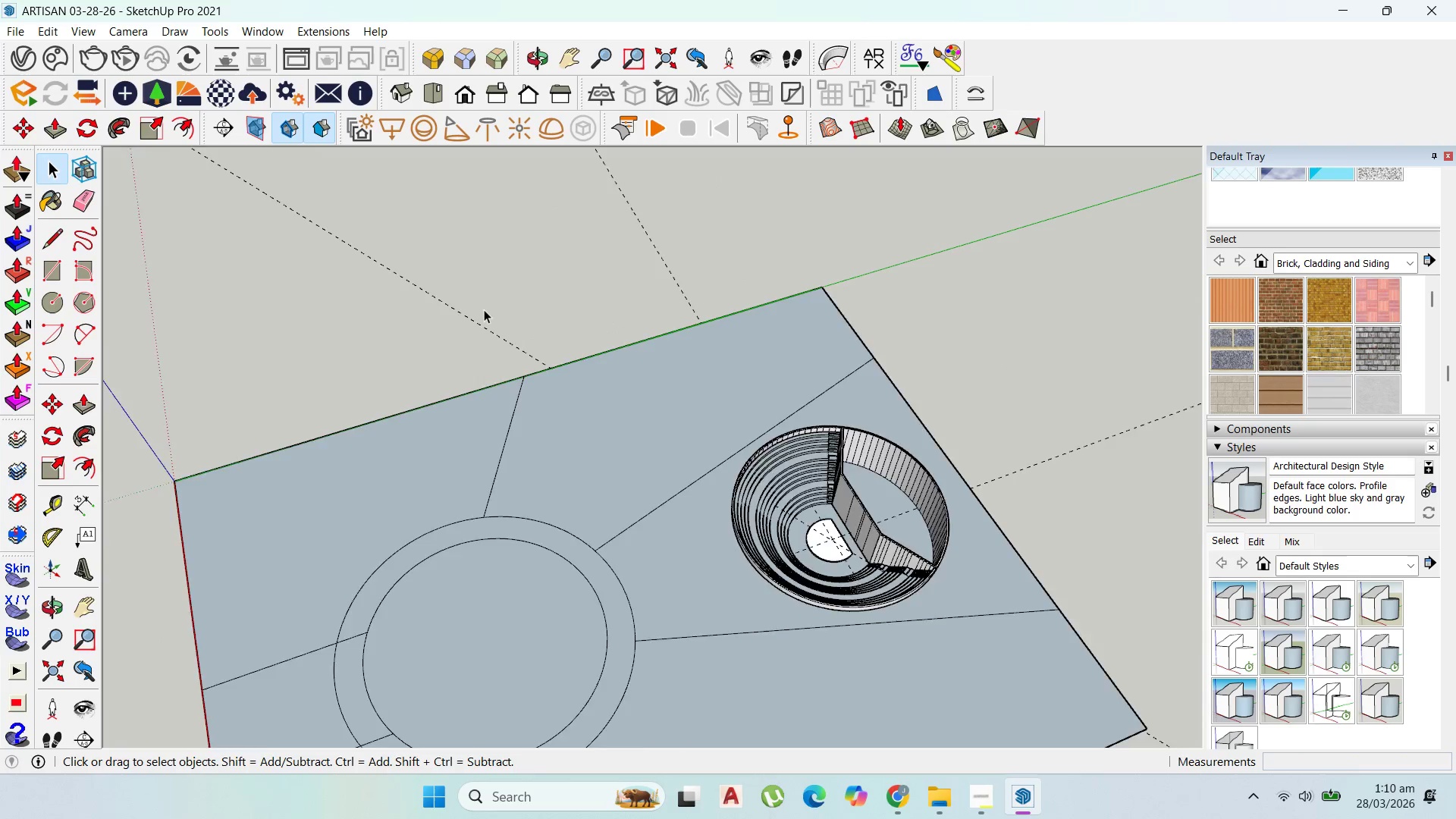 
scroll: coordinate [557, 331], scroll_direction: down, amount: 3.0
 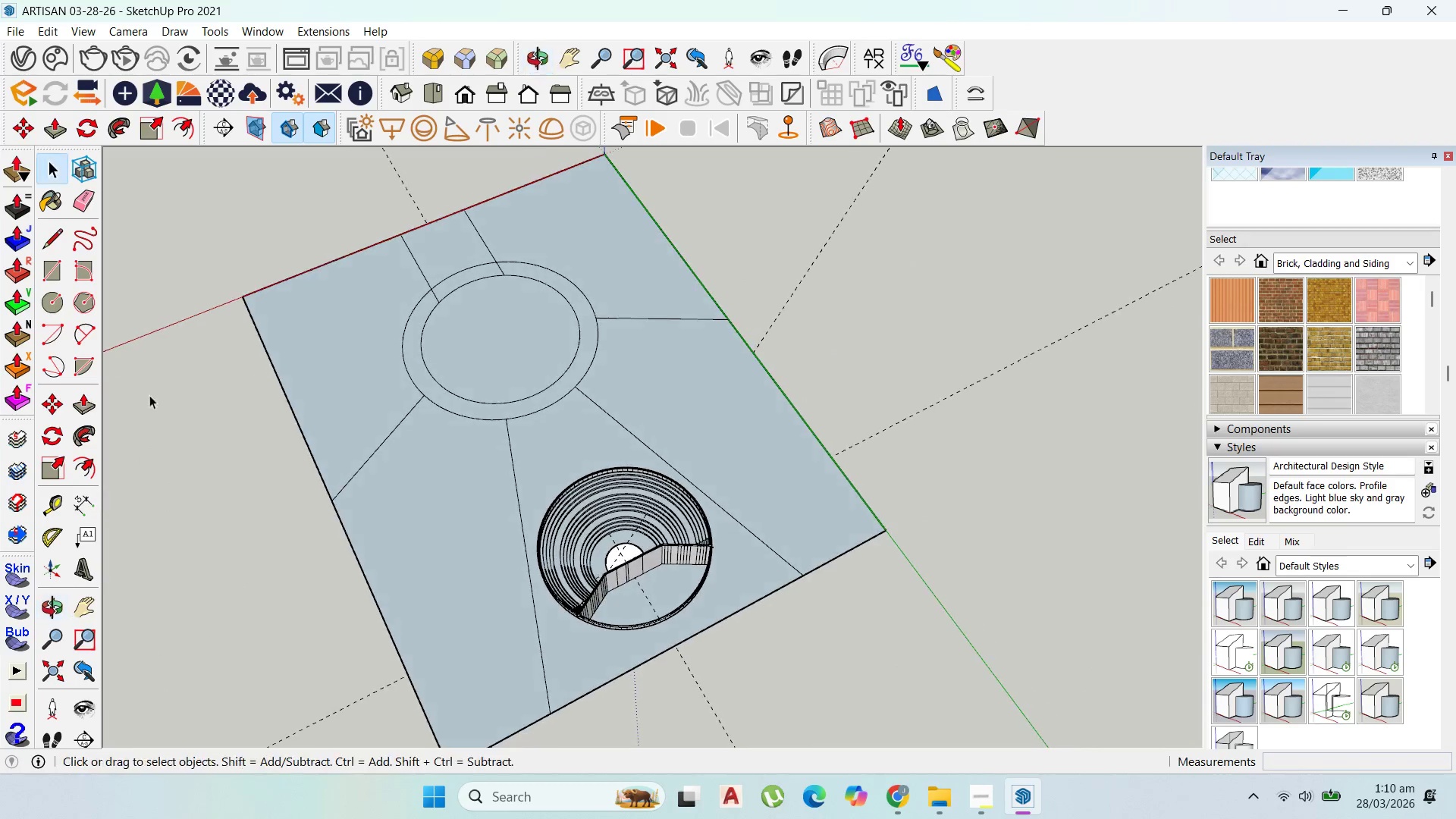 
scroll: coordinate [679, 253], scroll_direction: up, amount: 1.0
 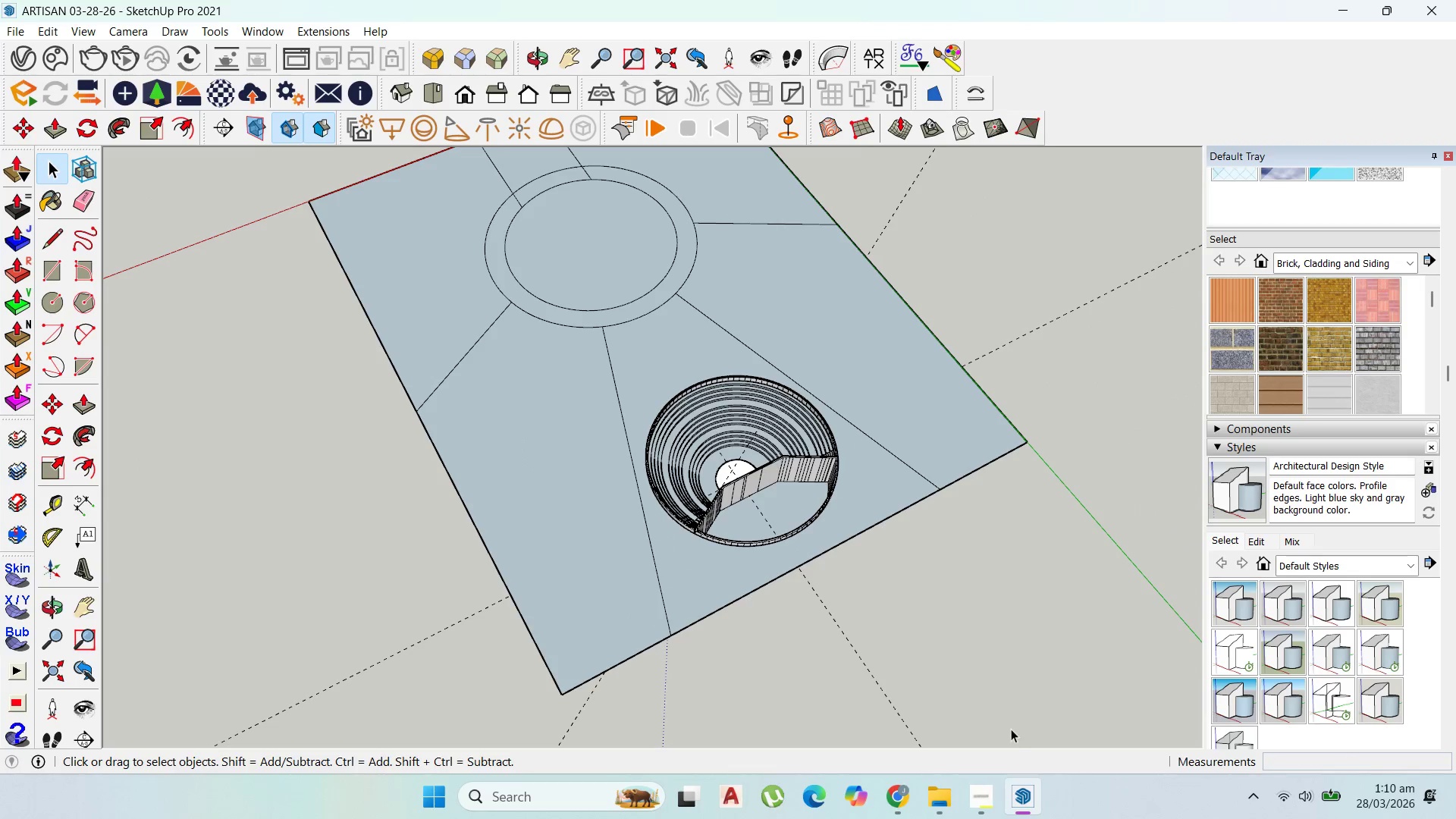 
left_click_drag(start_coordinate=[1011, 729], to_coordinate=[796, 672])
 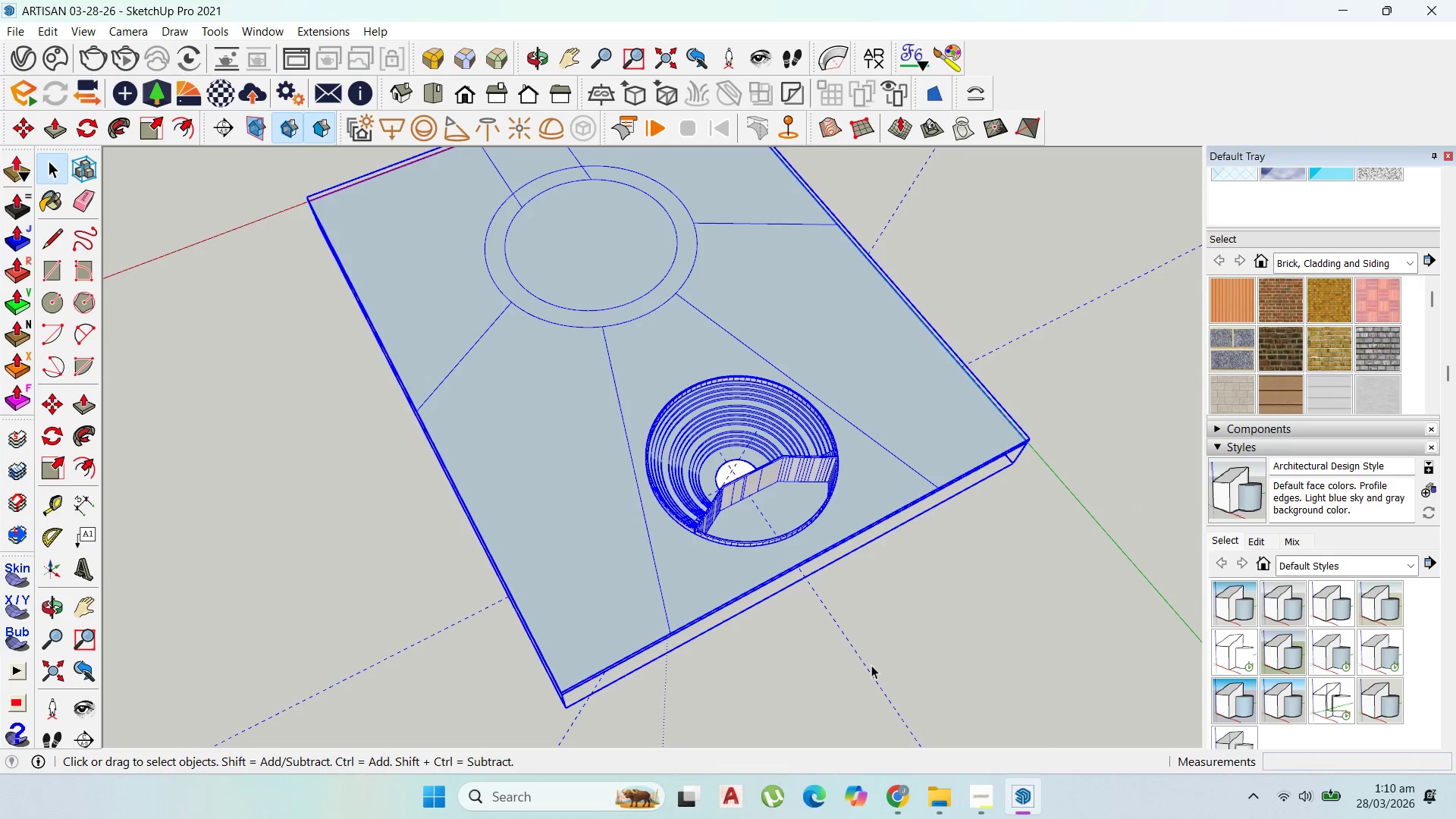 
double_click([870, 666])
 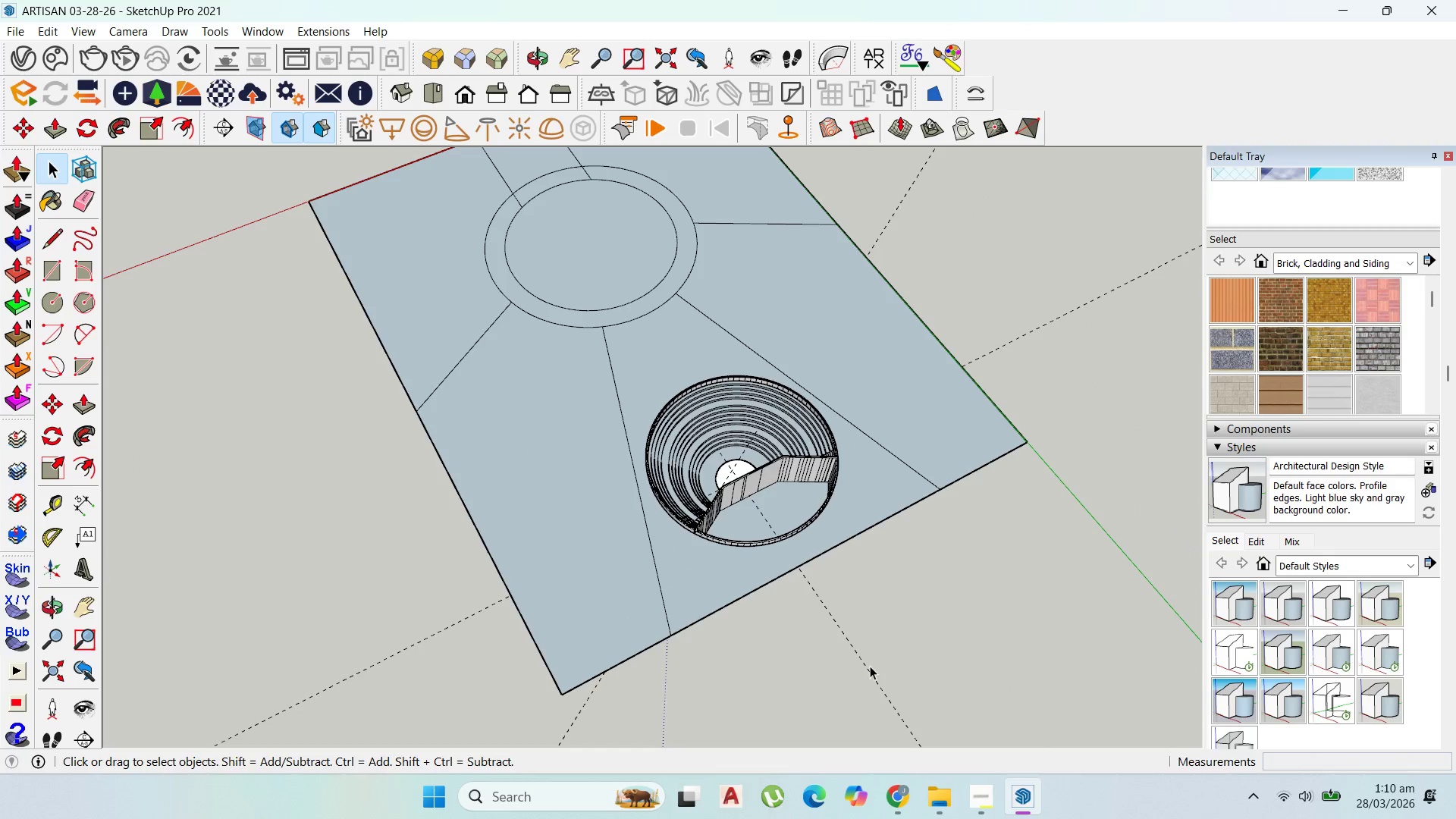 
triple_click([870, 666])
 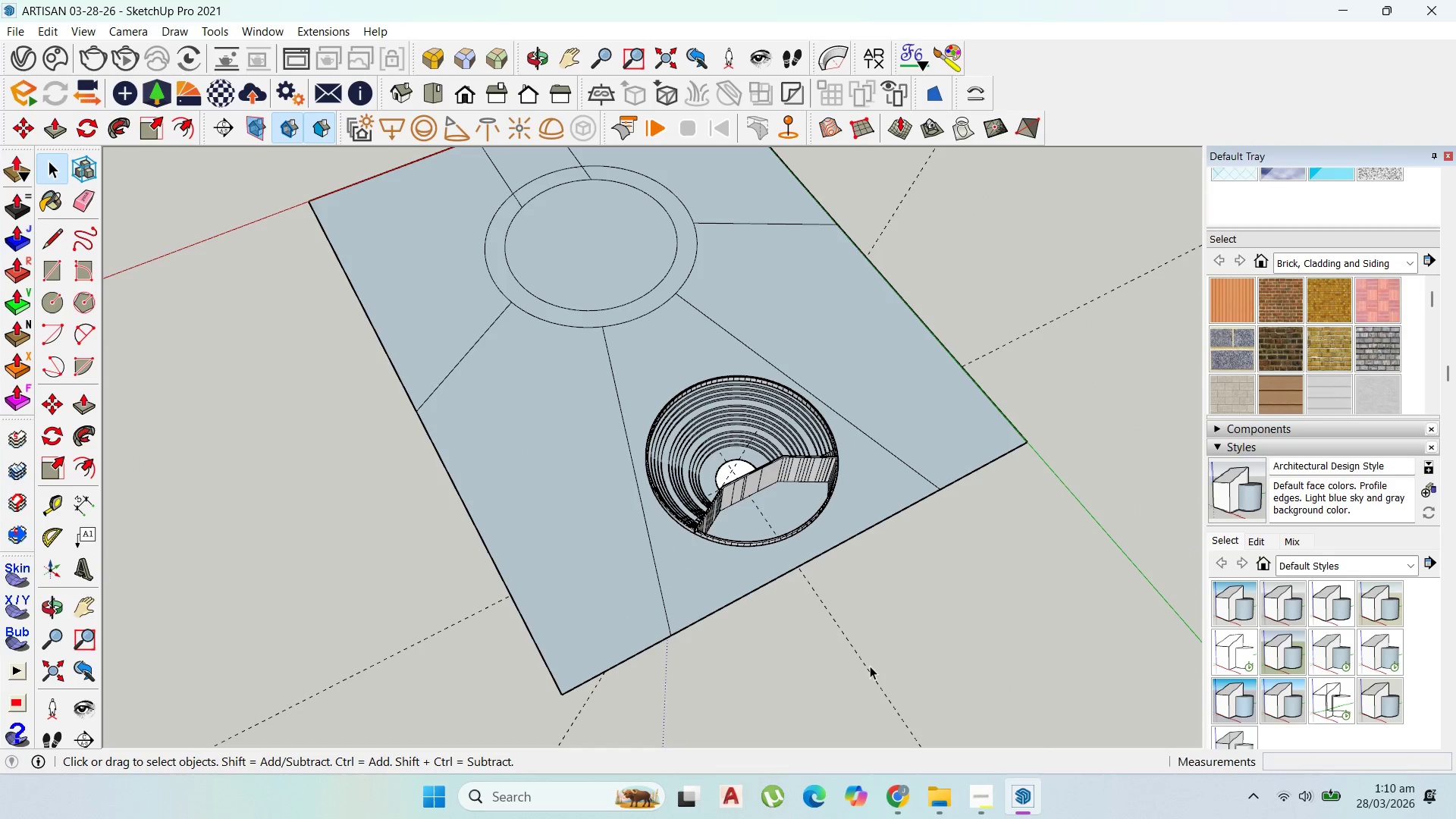 
triple_click([870, 666])
 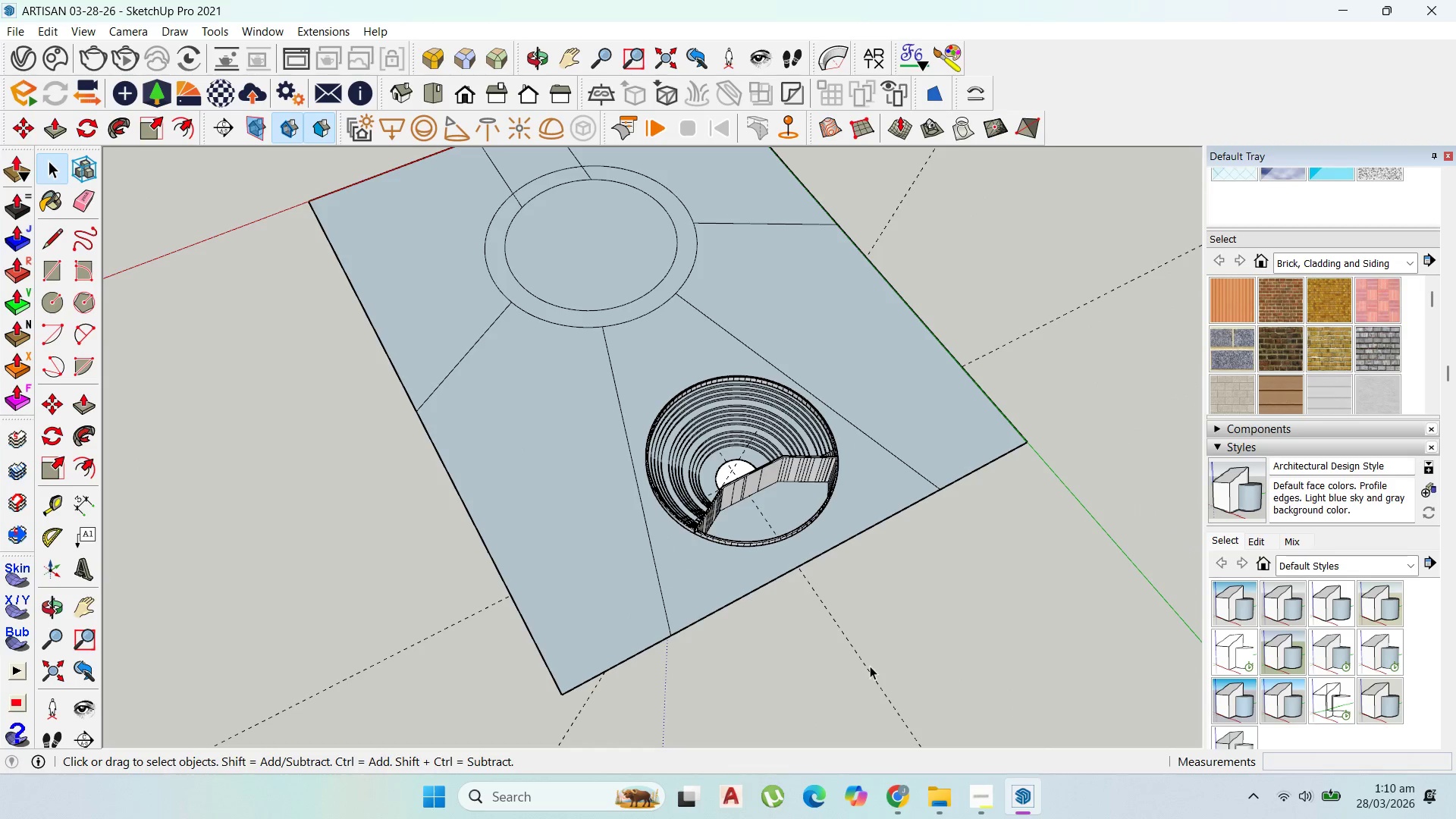 
triple_click([870, 666])
 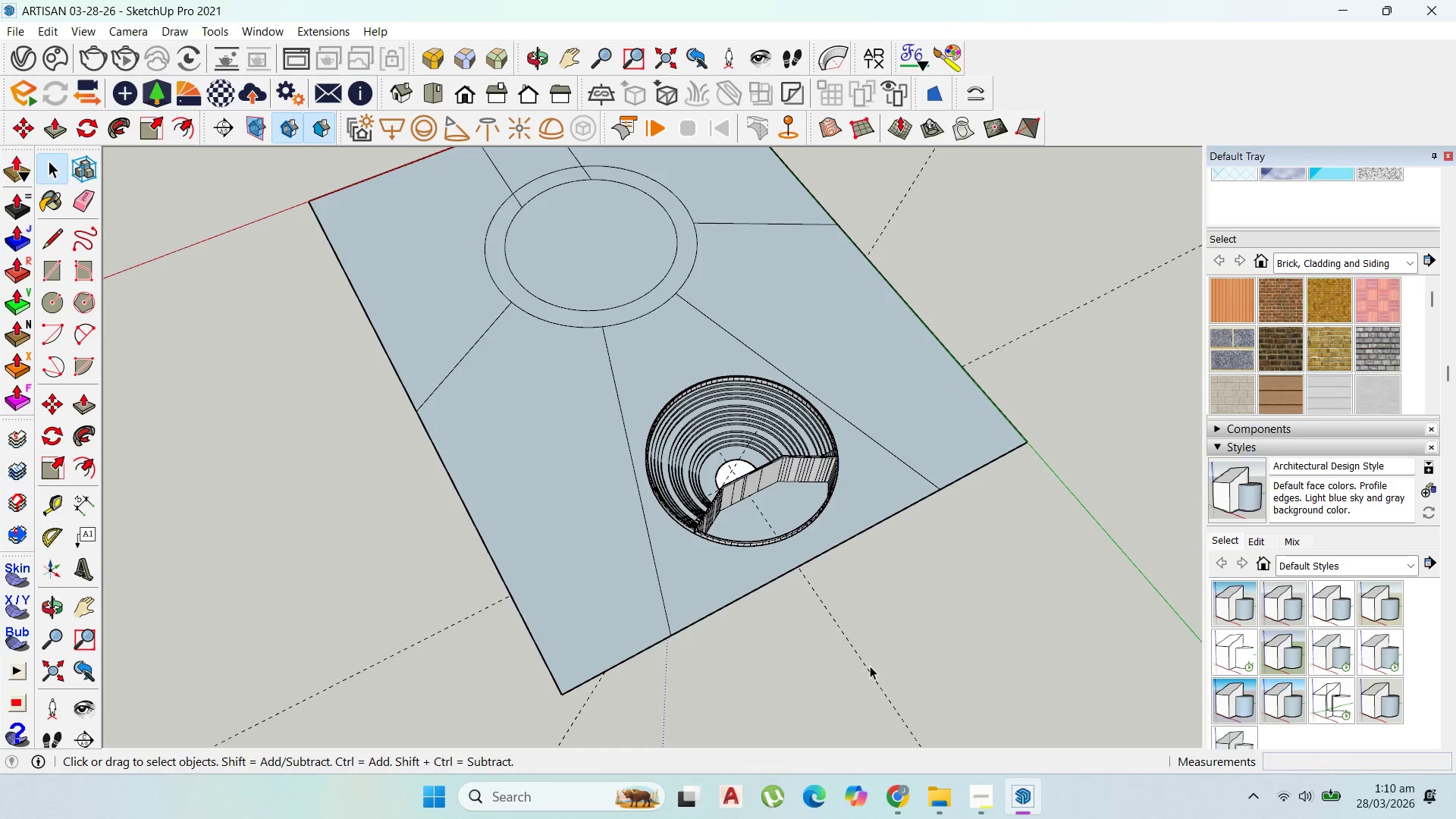 
triple_click([870, 666])
 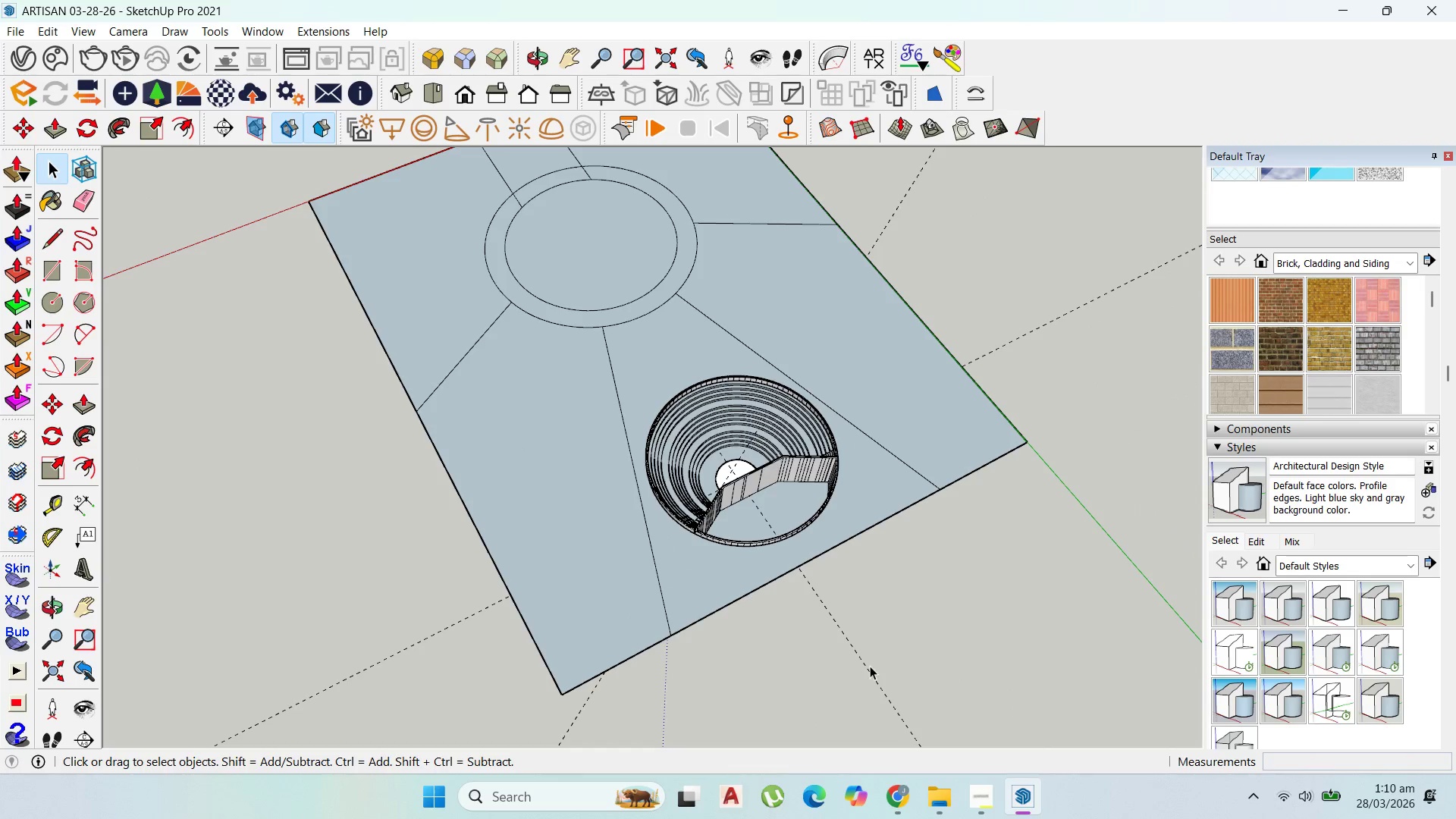 
triple_click([870, 666])
 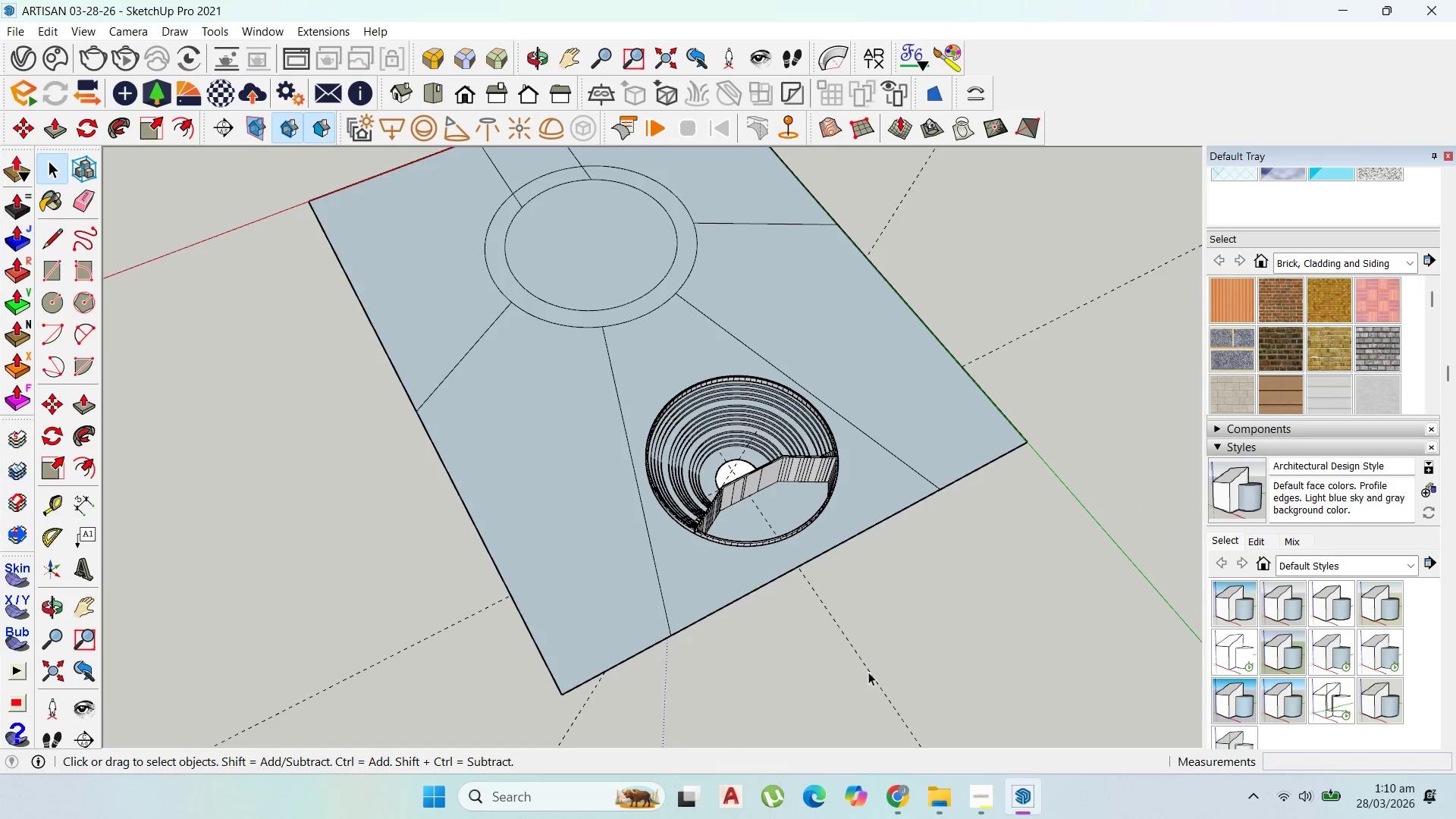 
double_click([868, 672])
 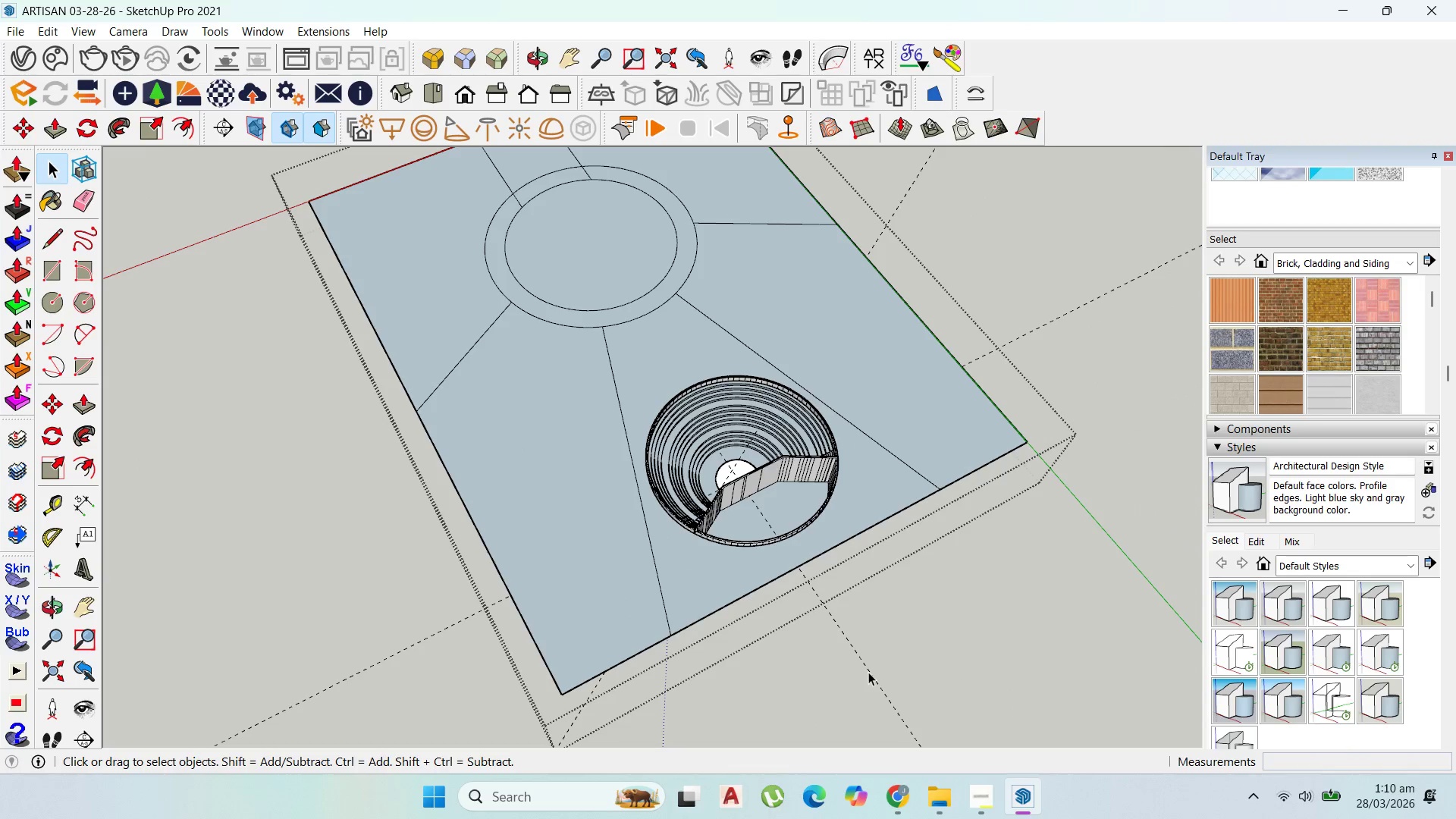 
triple_click([868, 672])
 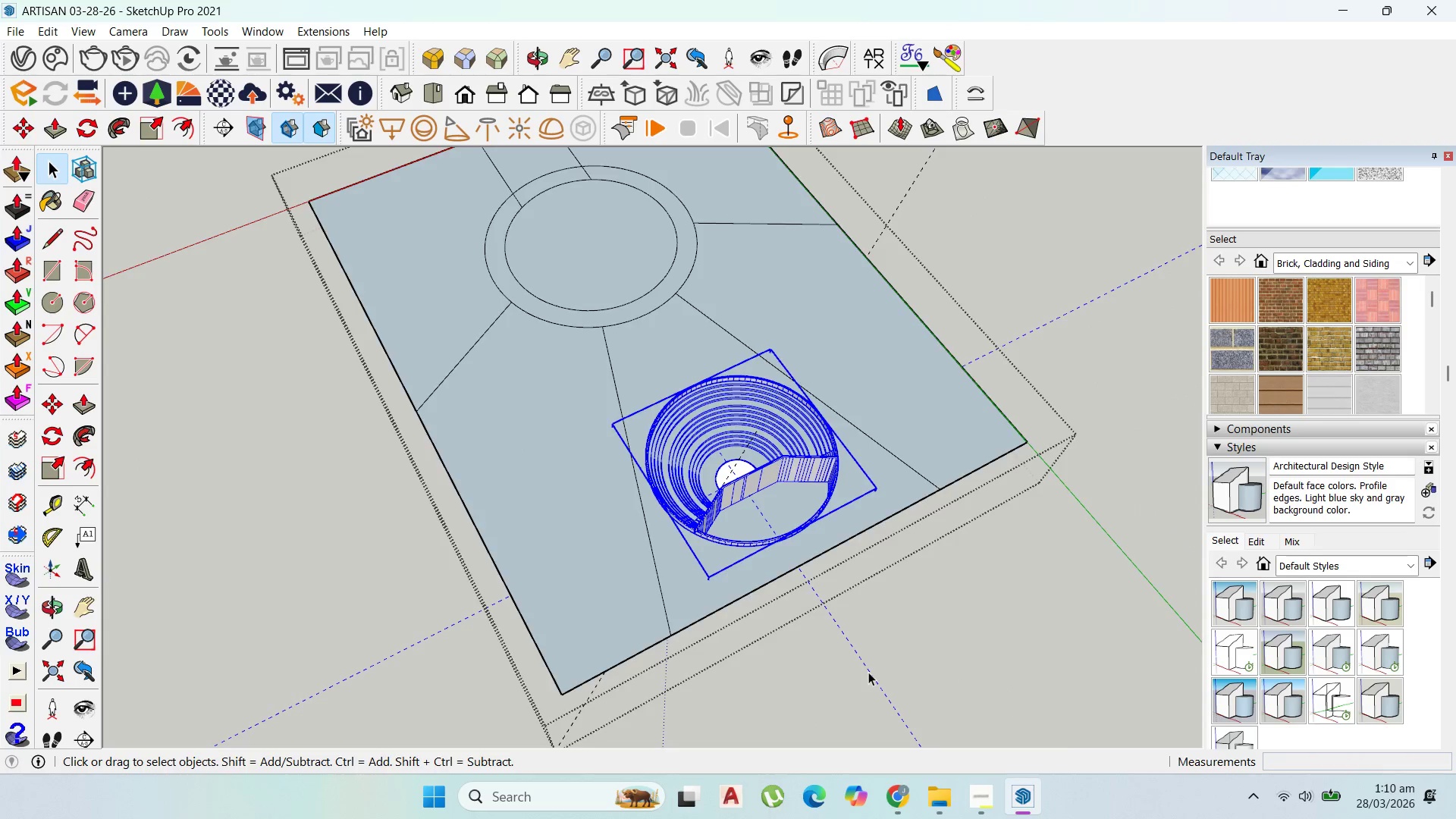 
triple_click([868, 672])
 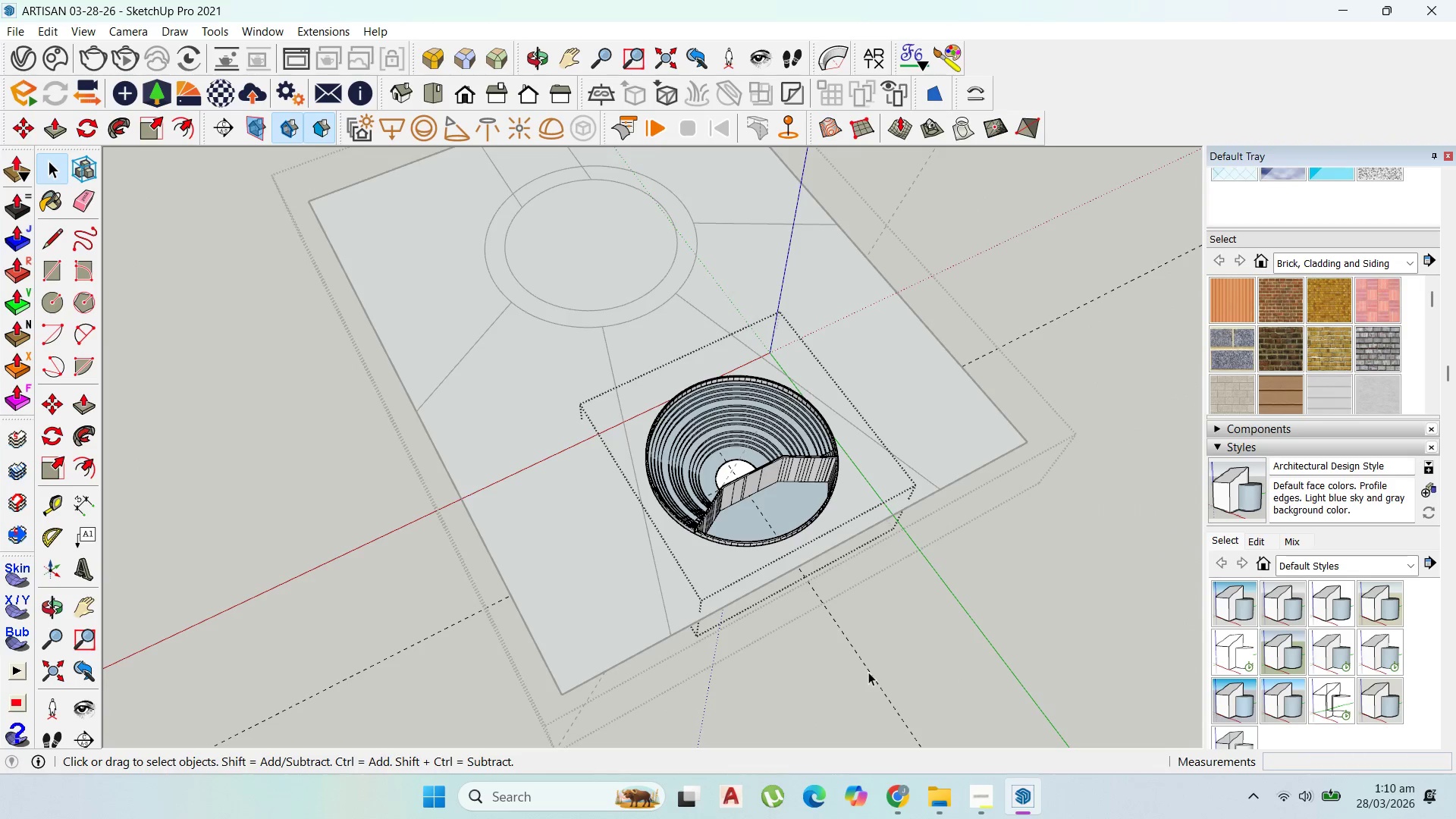 
triple_click([868, 672])
 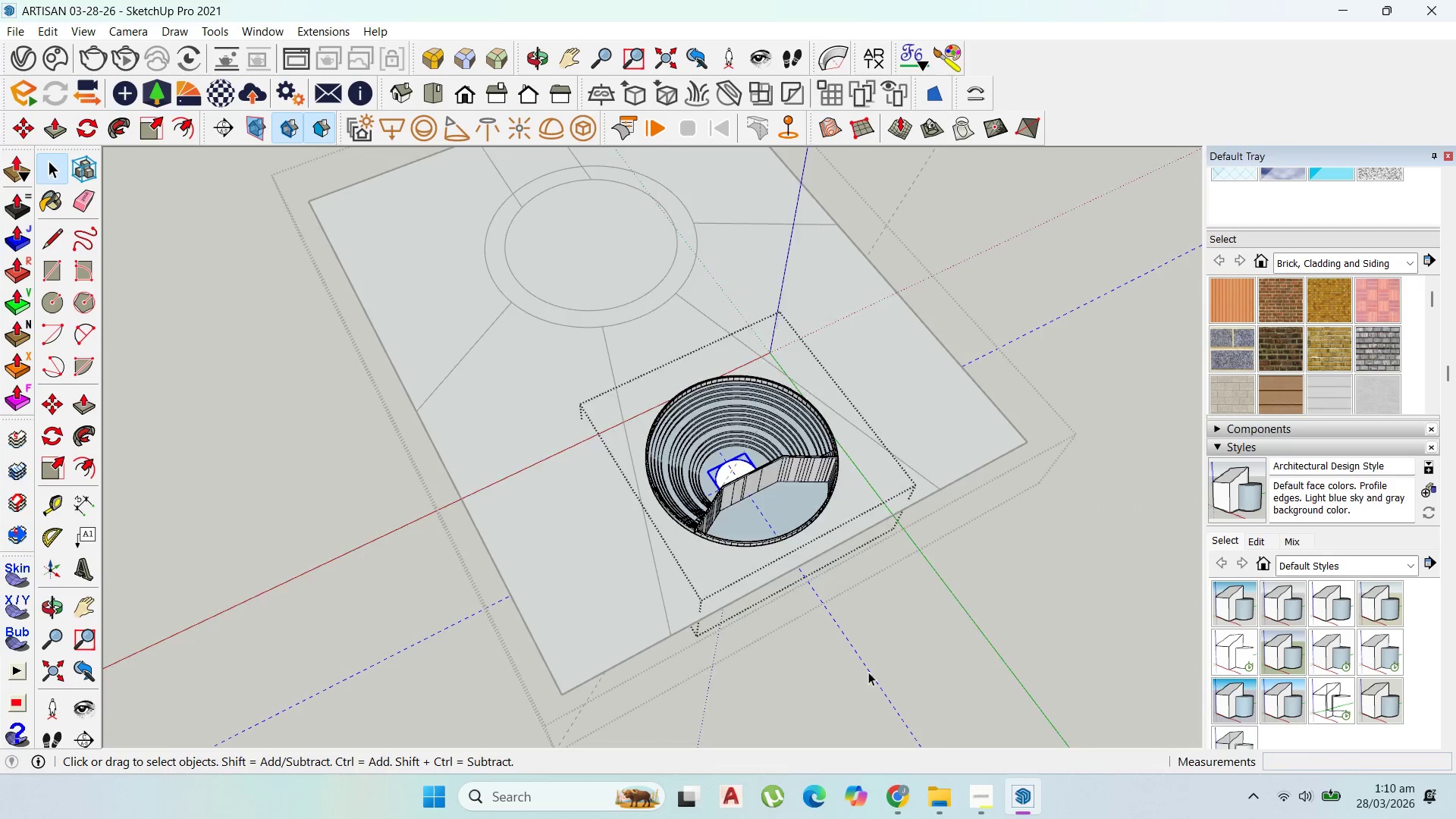 
triple_click([868, 672])
 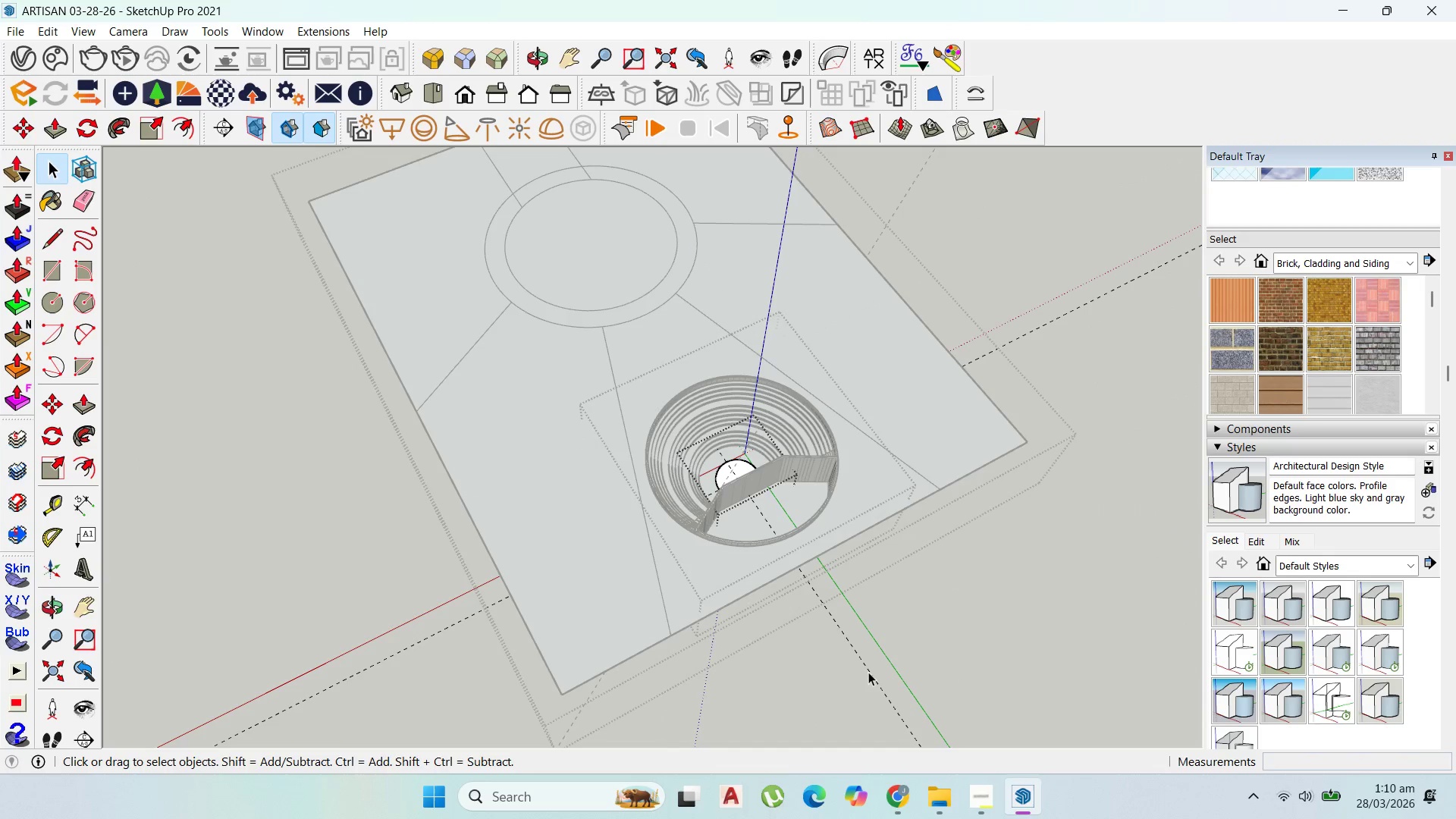 
triple_click([868, 672])
 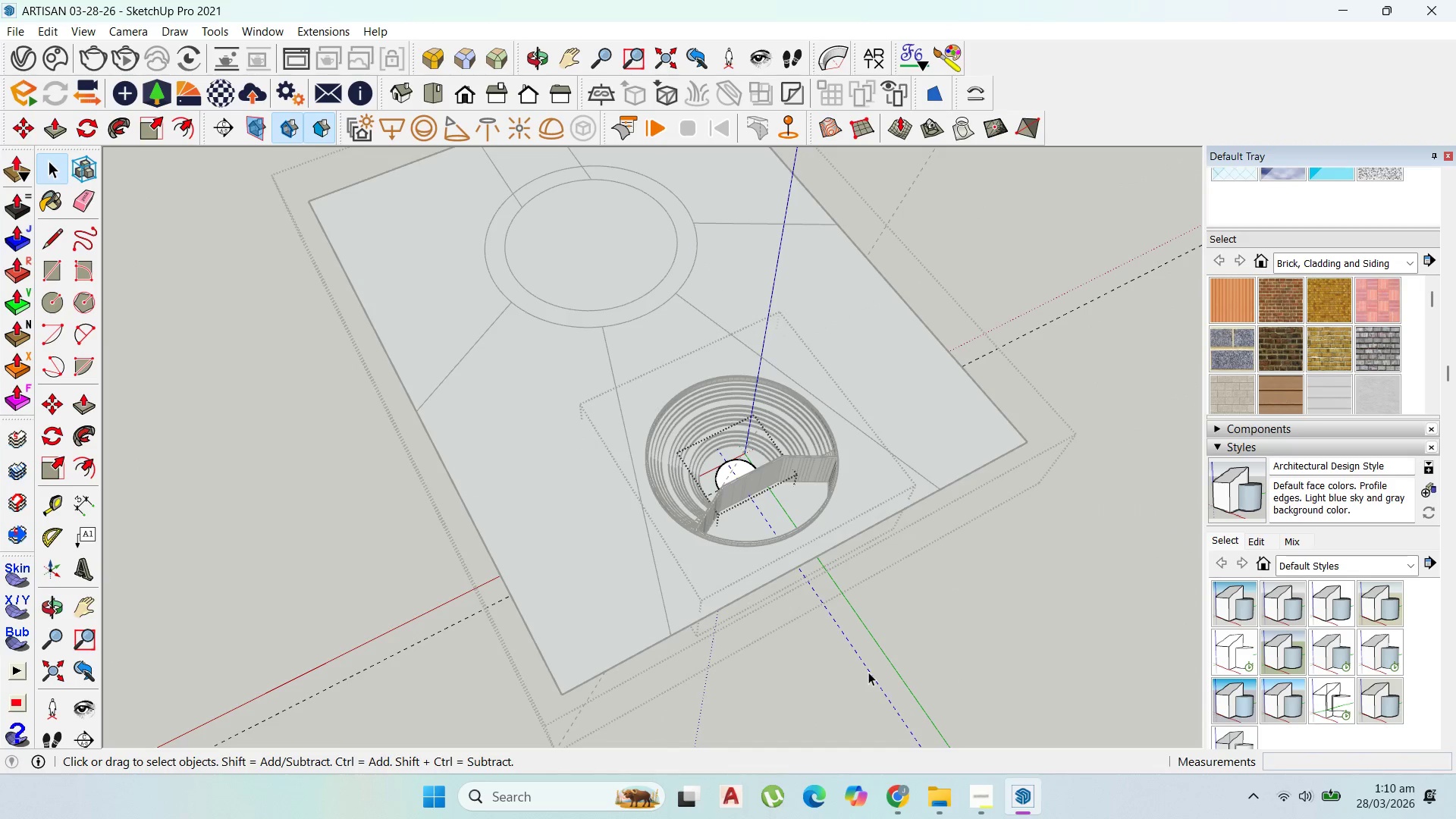 
triple_click([868, 672])
 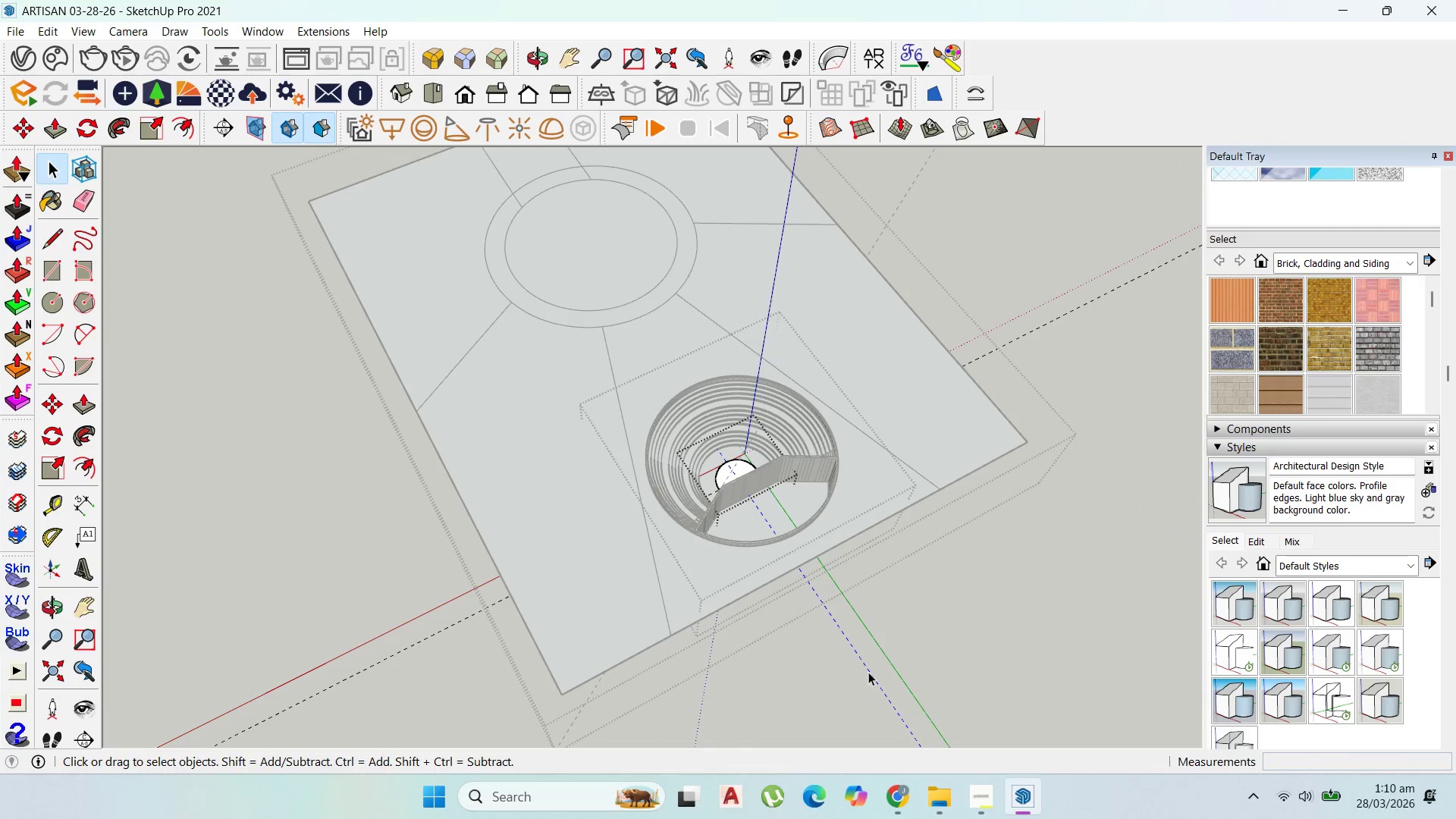 
triple_click([868, 672])
 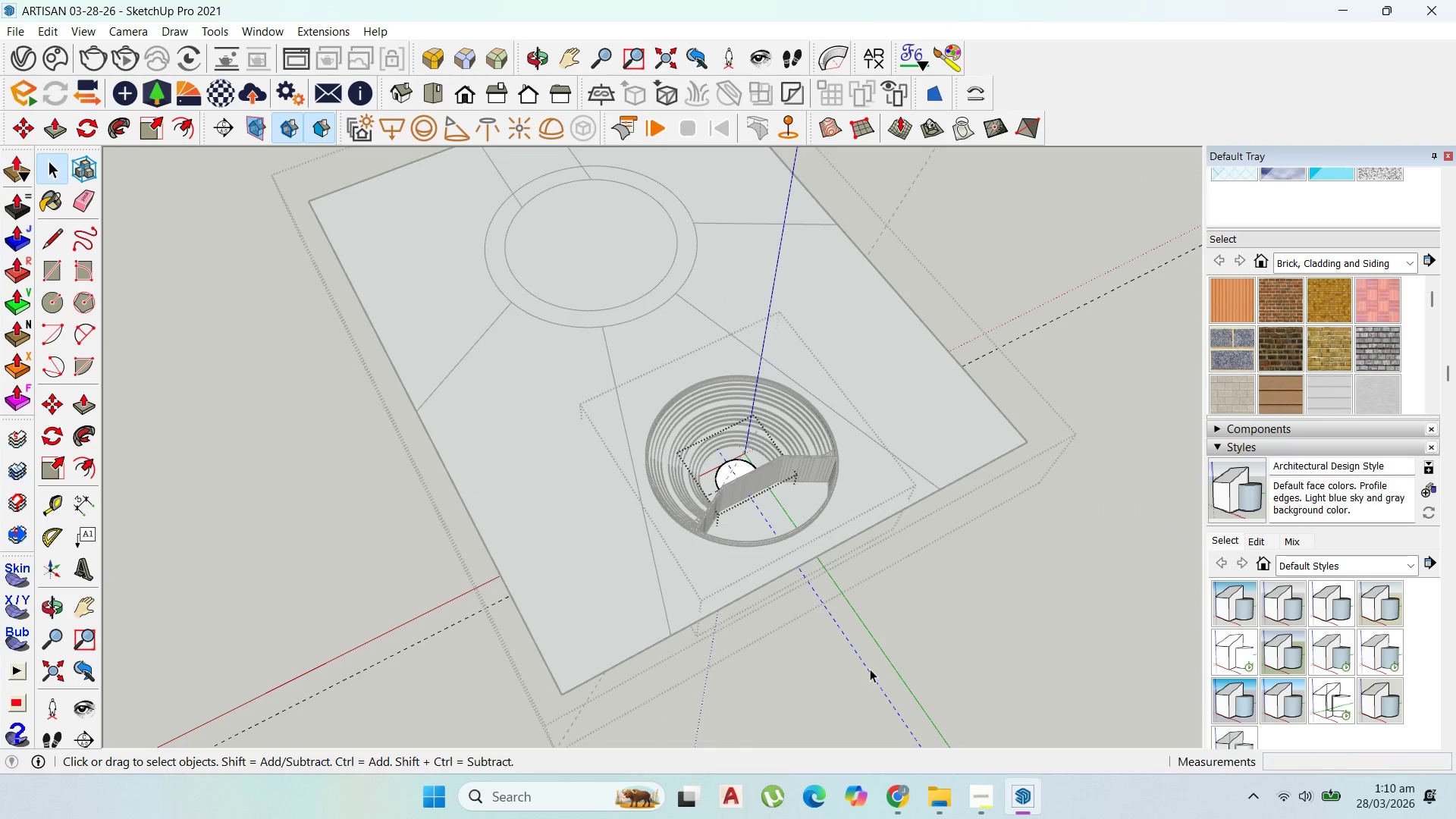 
key(Delete)
 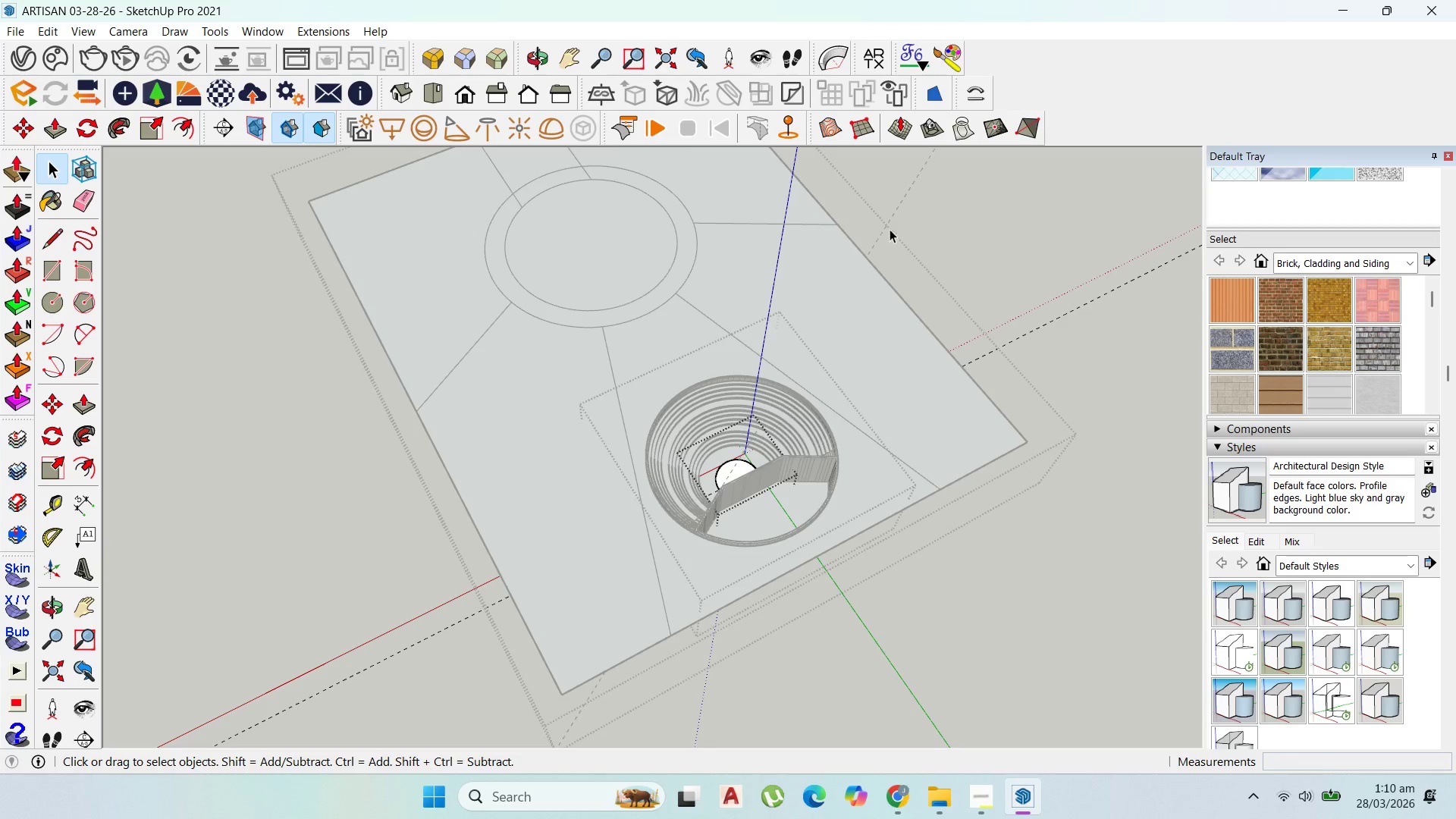 
double_click([890, 224])
 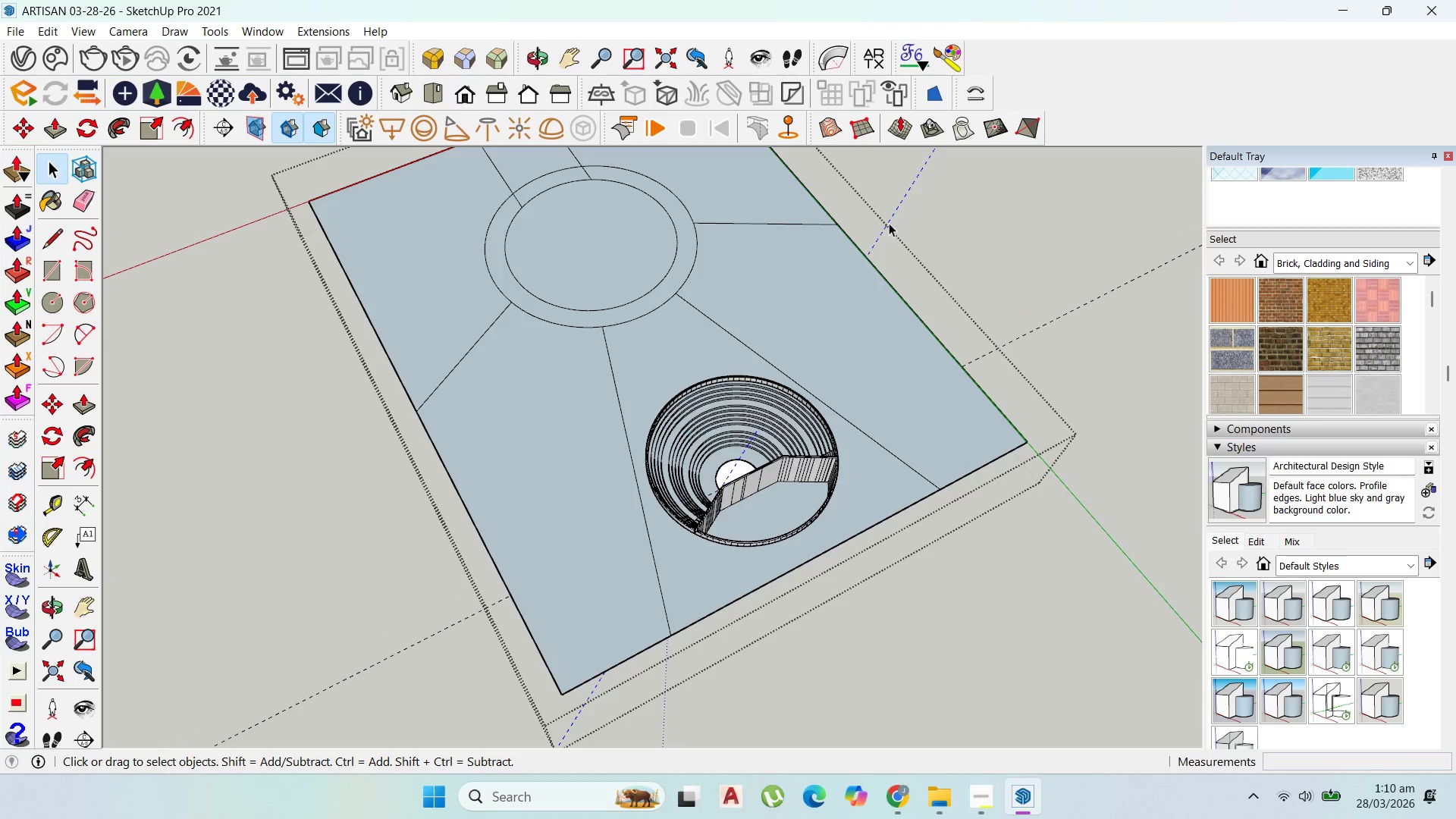 
triple_click([889, 223])
 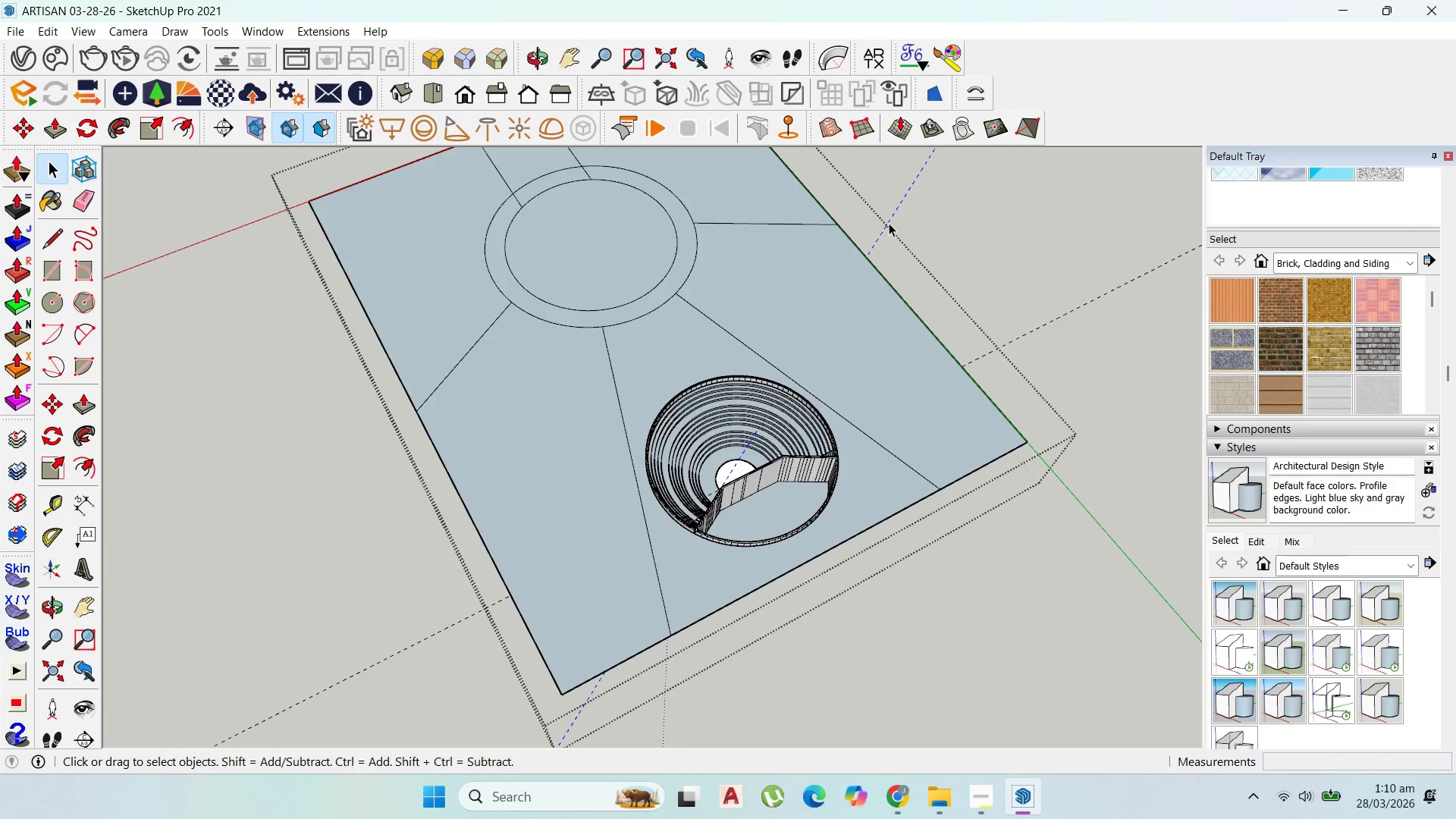 
triple_click([889, 223])
 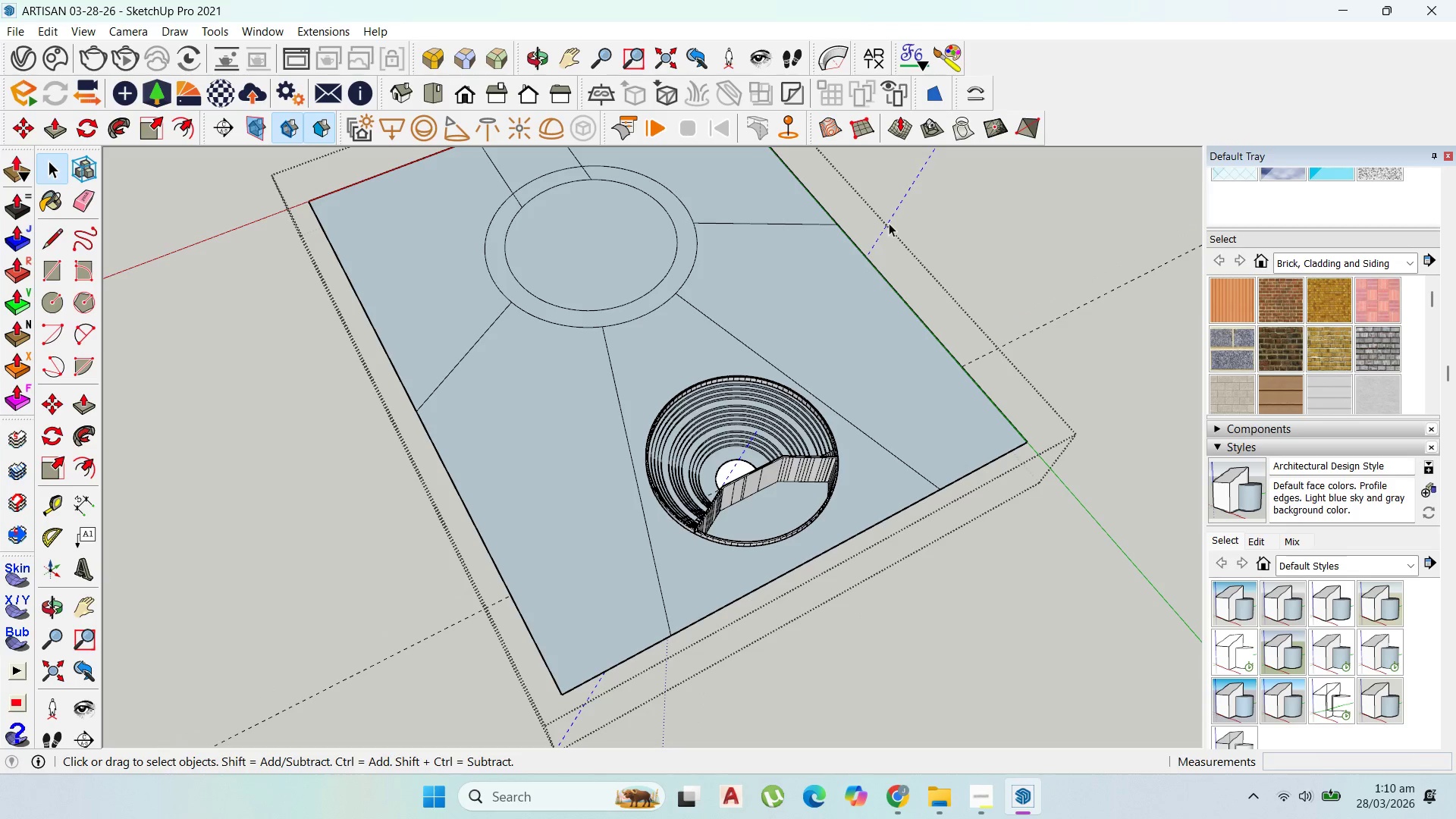 
key(Delete)
 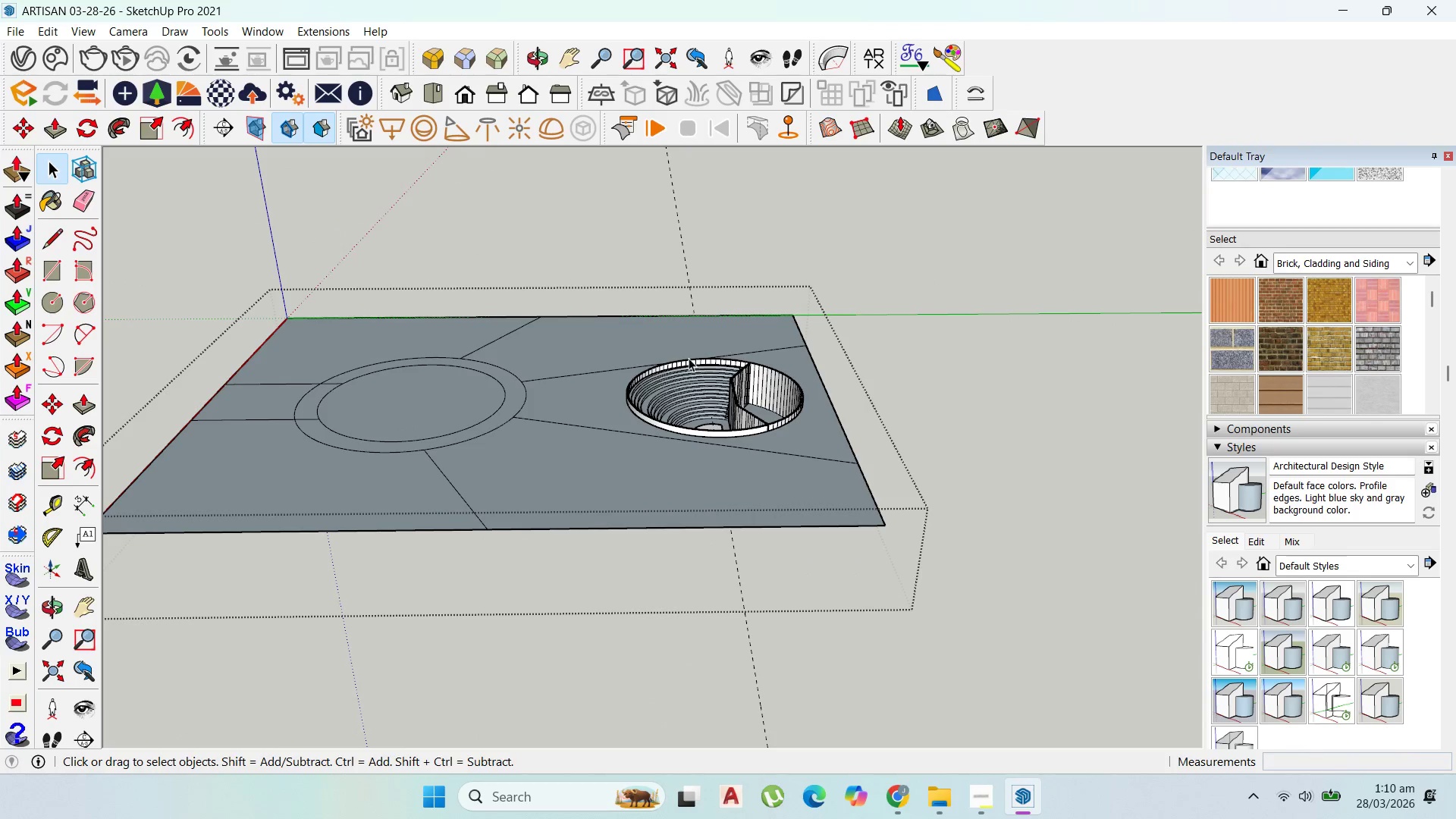 
scroll: coordinate [678, 368], scroll_direction: up, amount: 1.0
 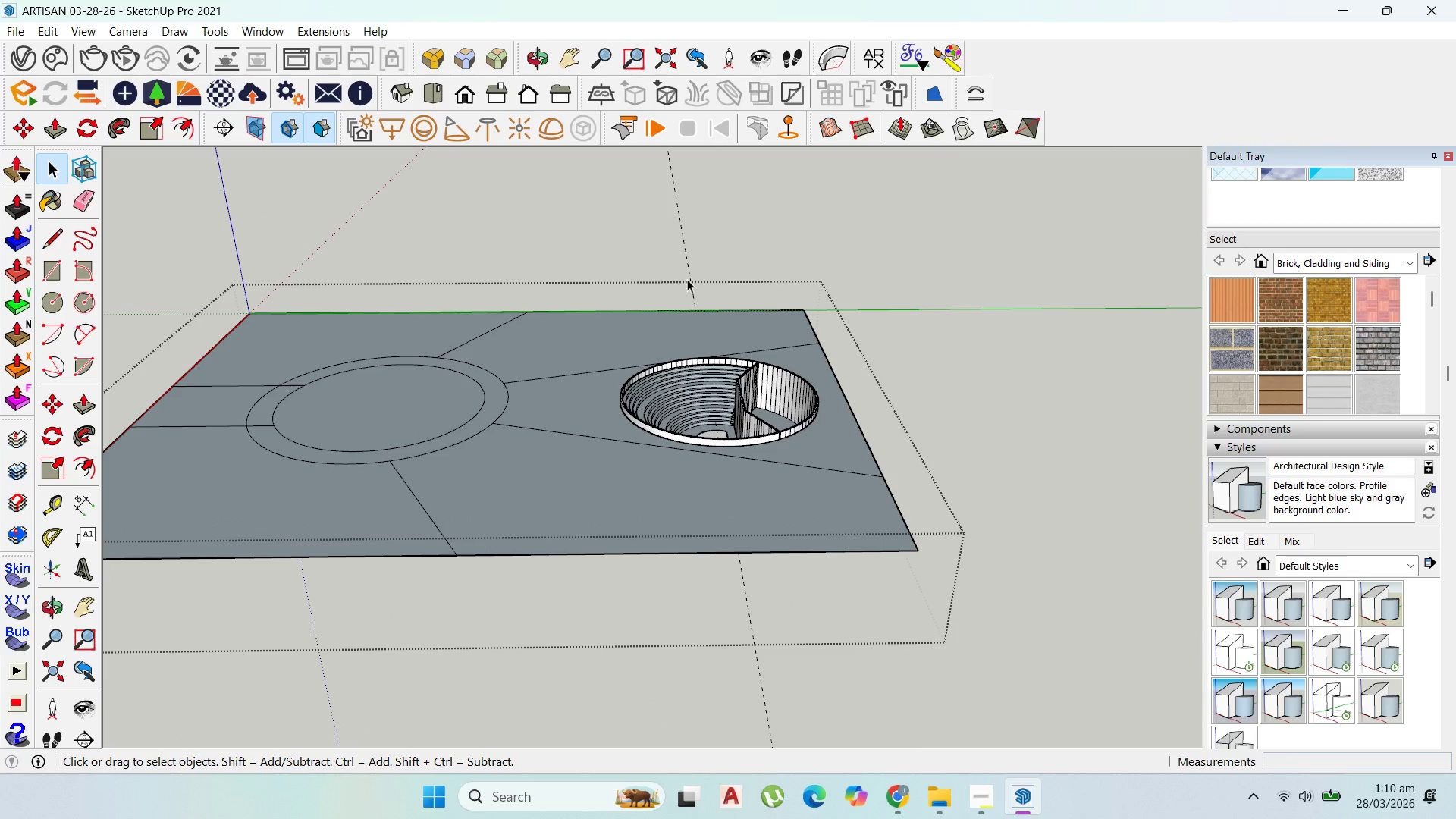 
left_click([687, 277])
 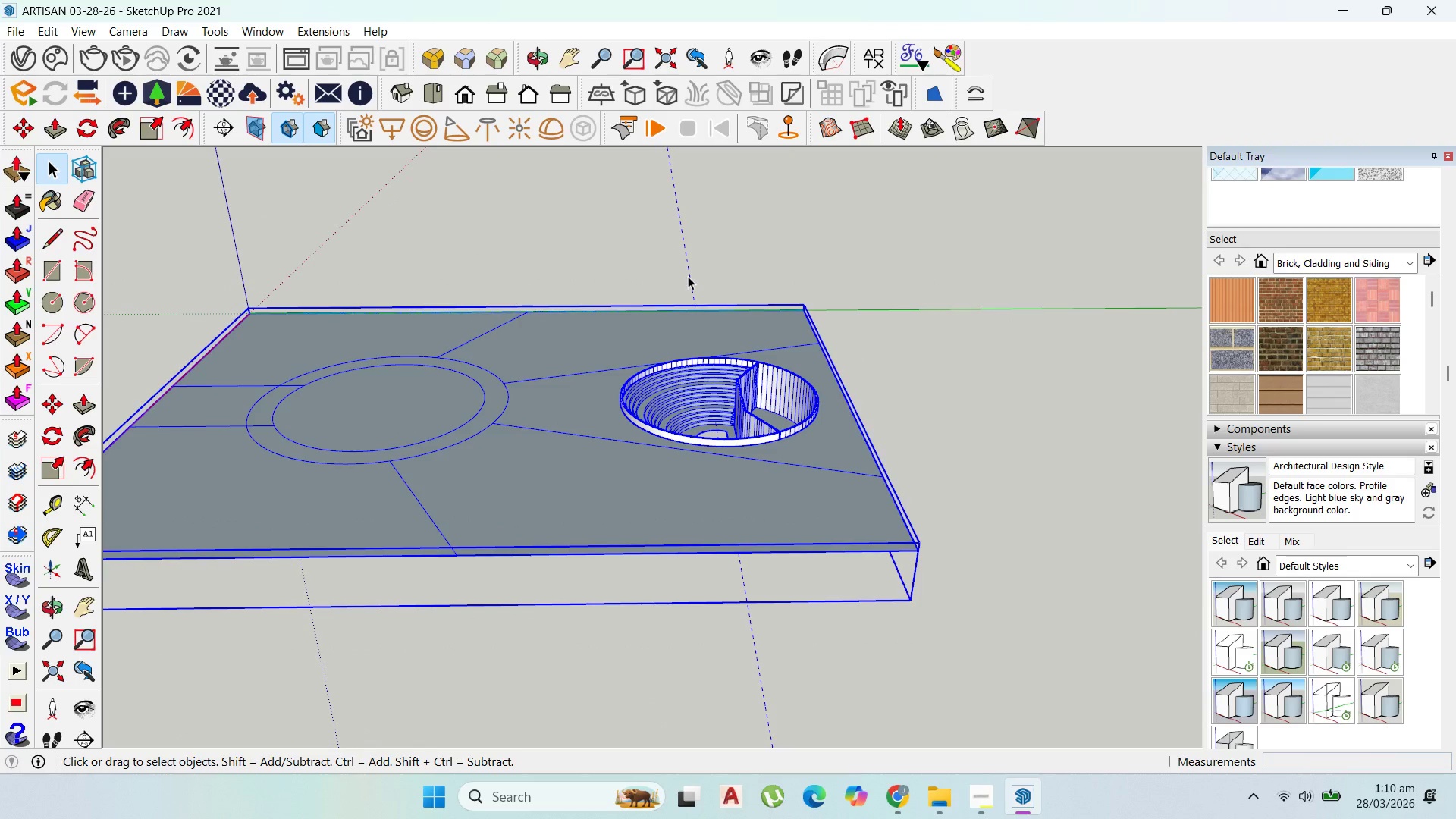 
triple_click([688, 276])
 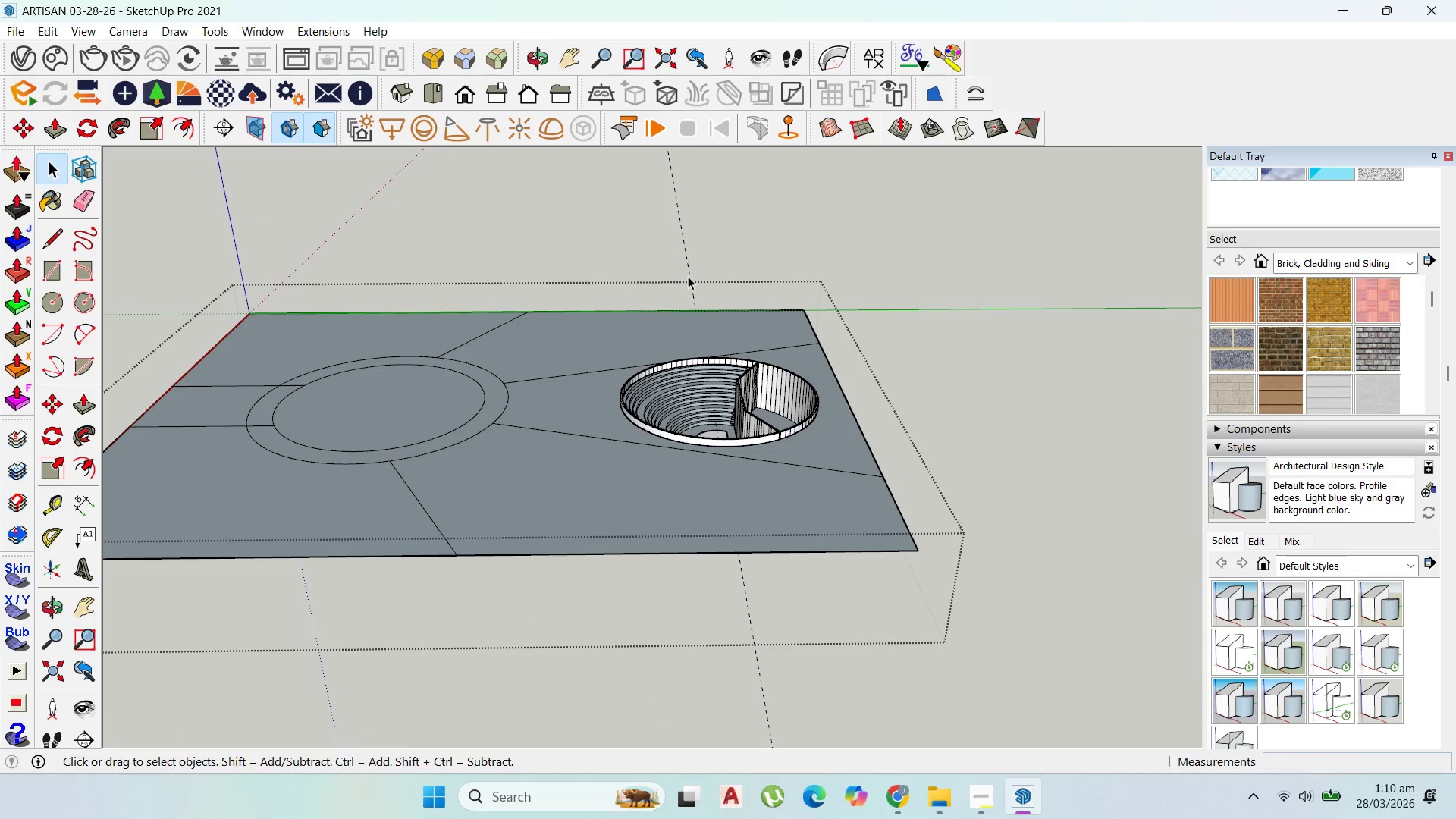 
triple_click([688, 276])
 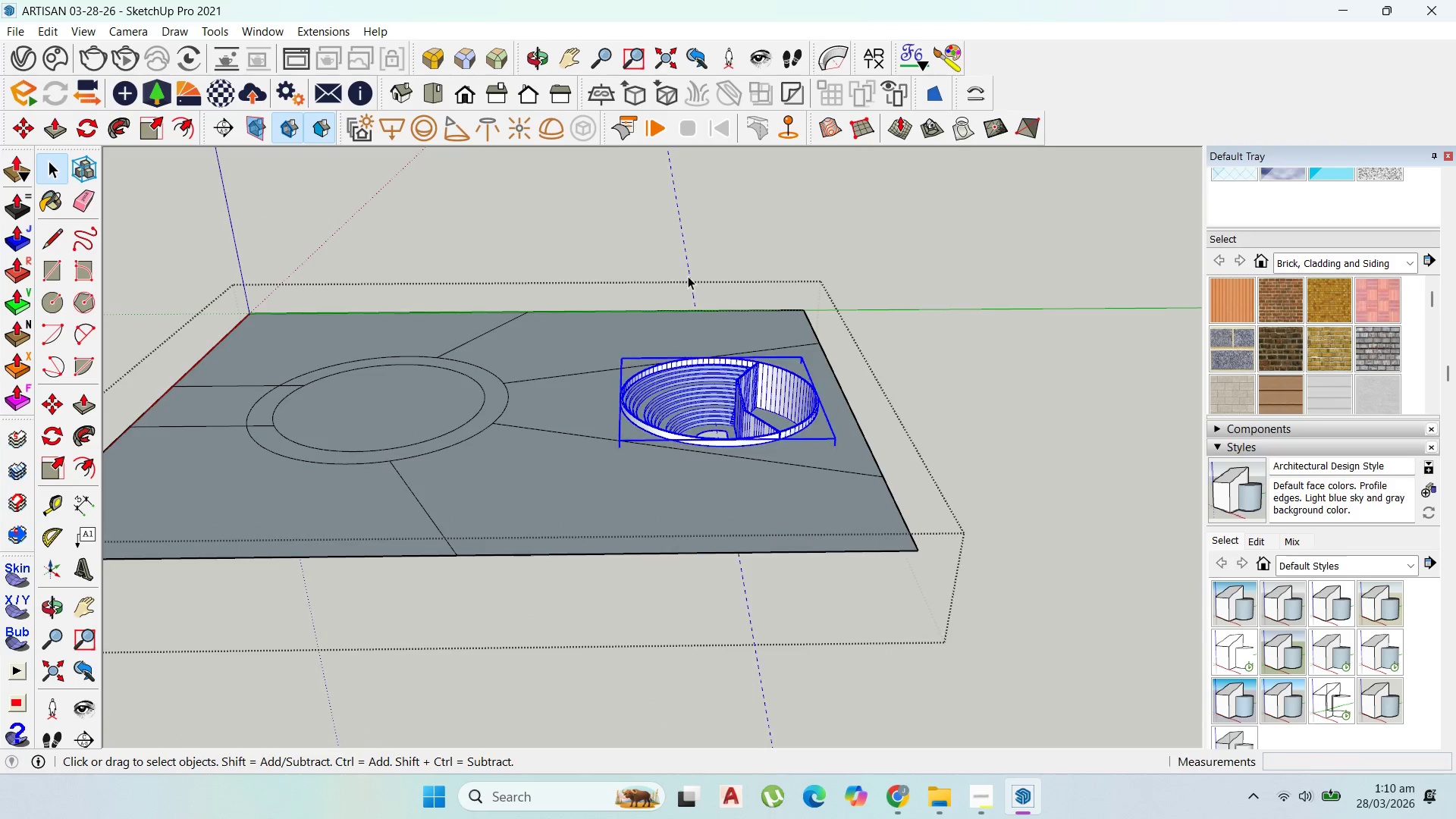 
triple_click([688, 276])
 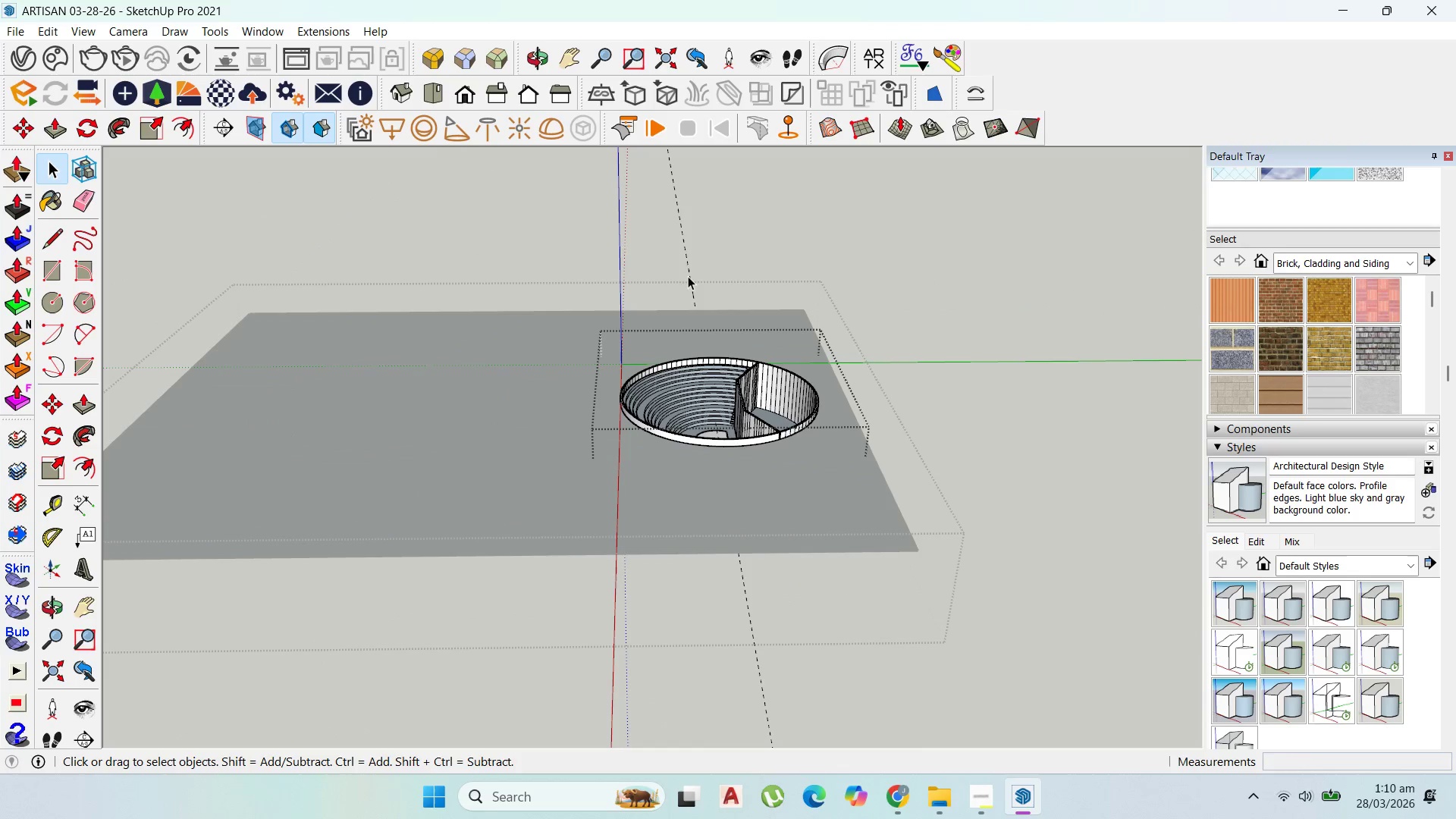 
triple_click([688, 276])
 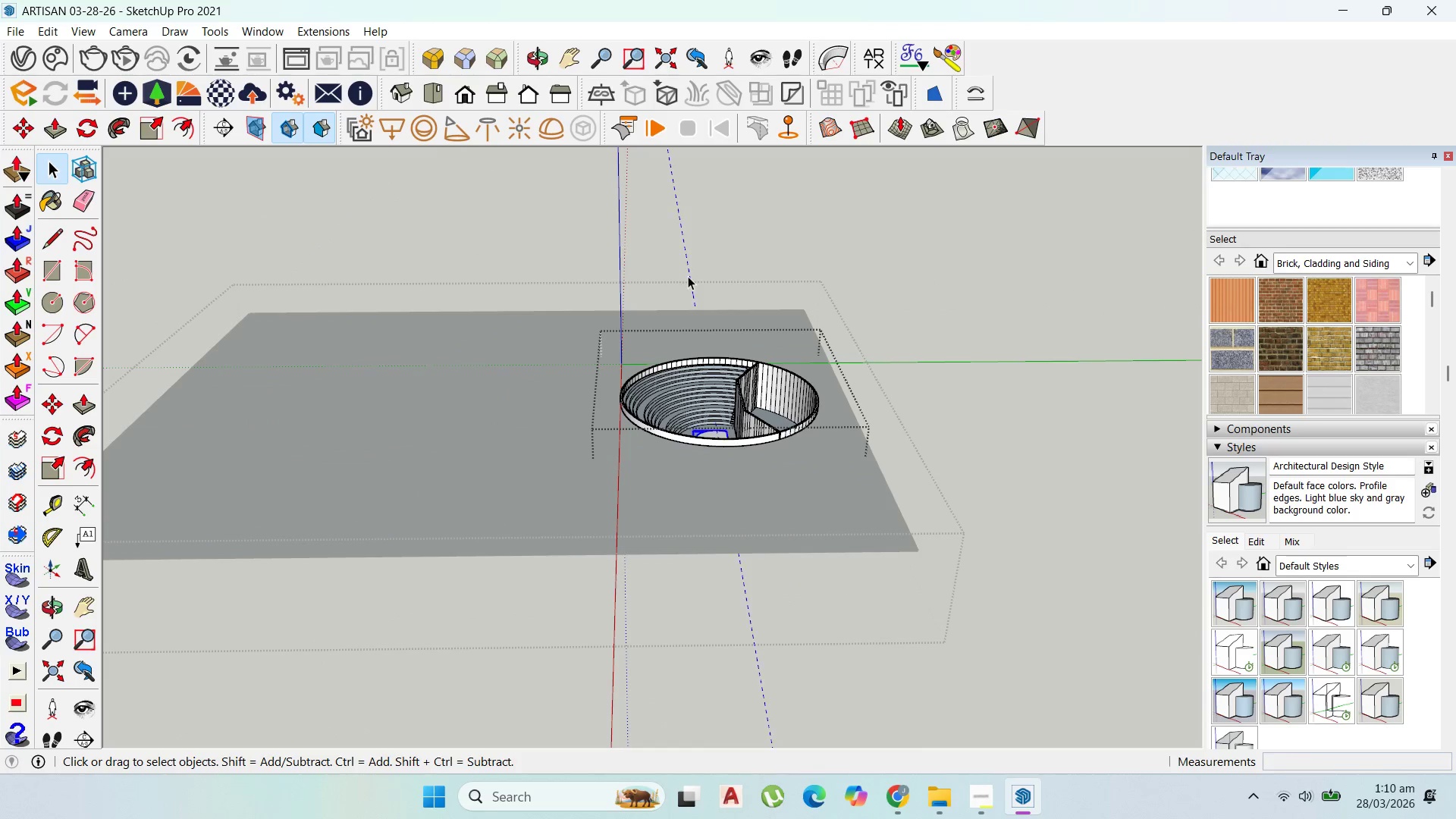 
triple_click([688, 276])
 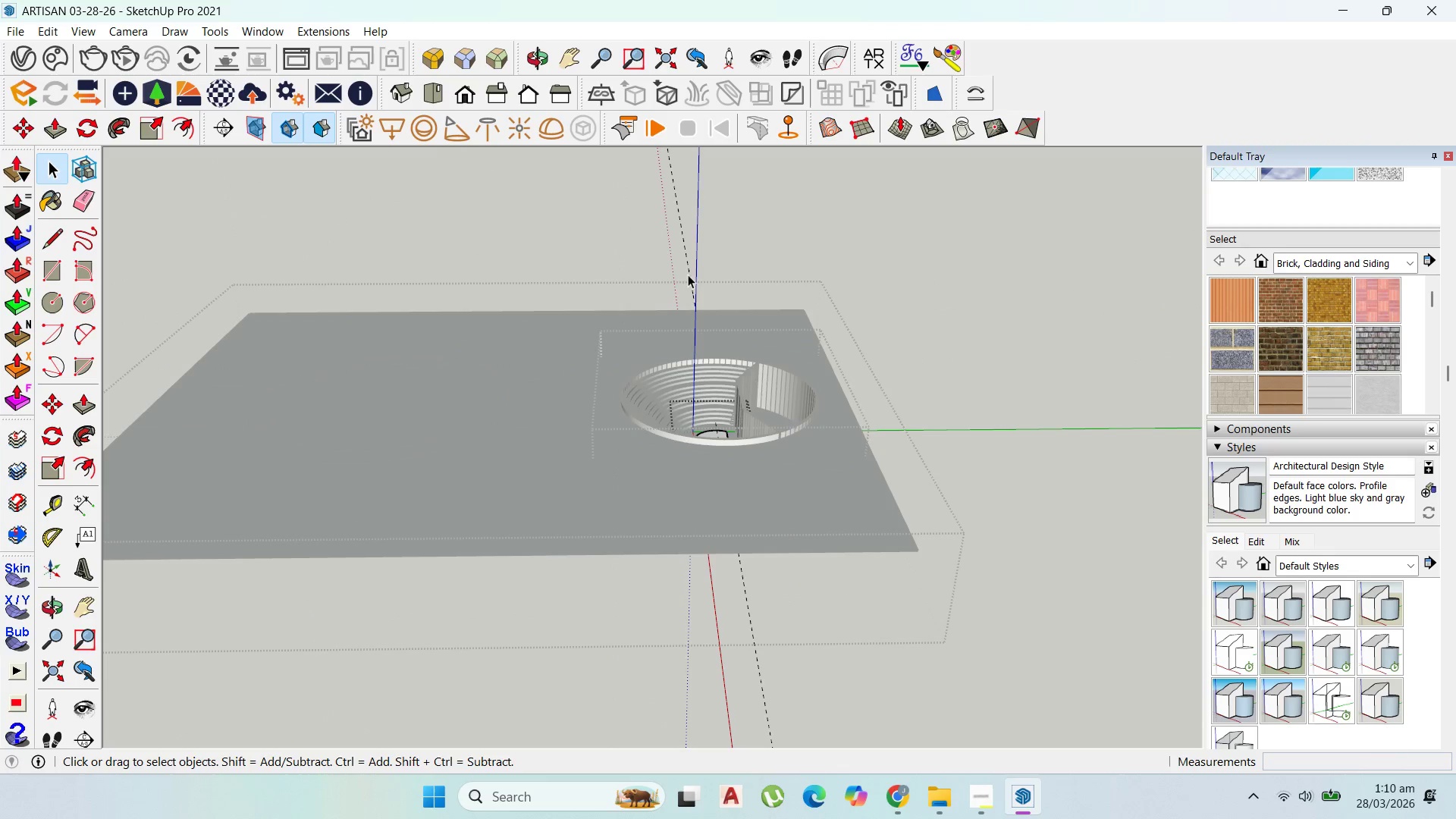 
triple_click([688, 275])
 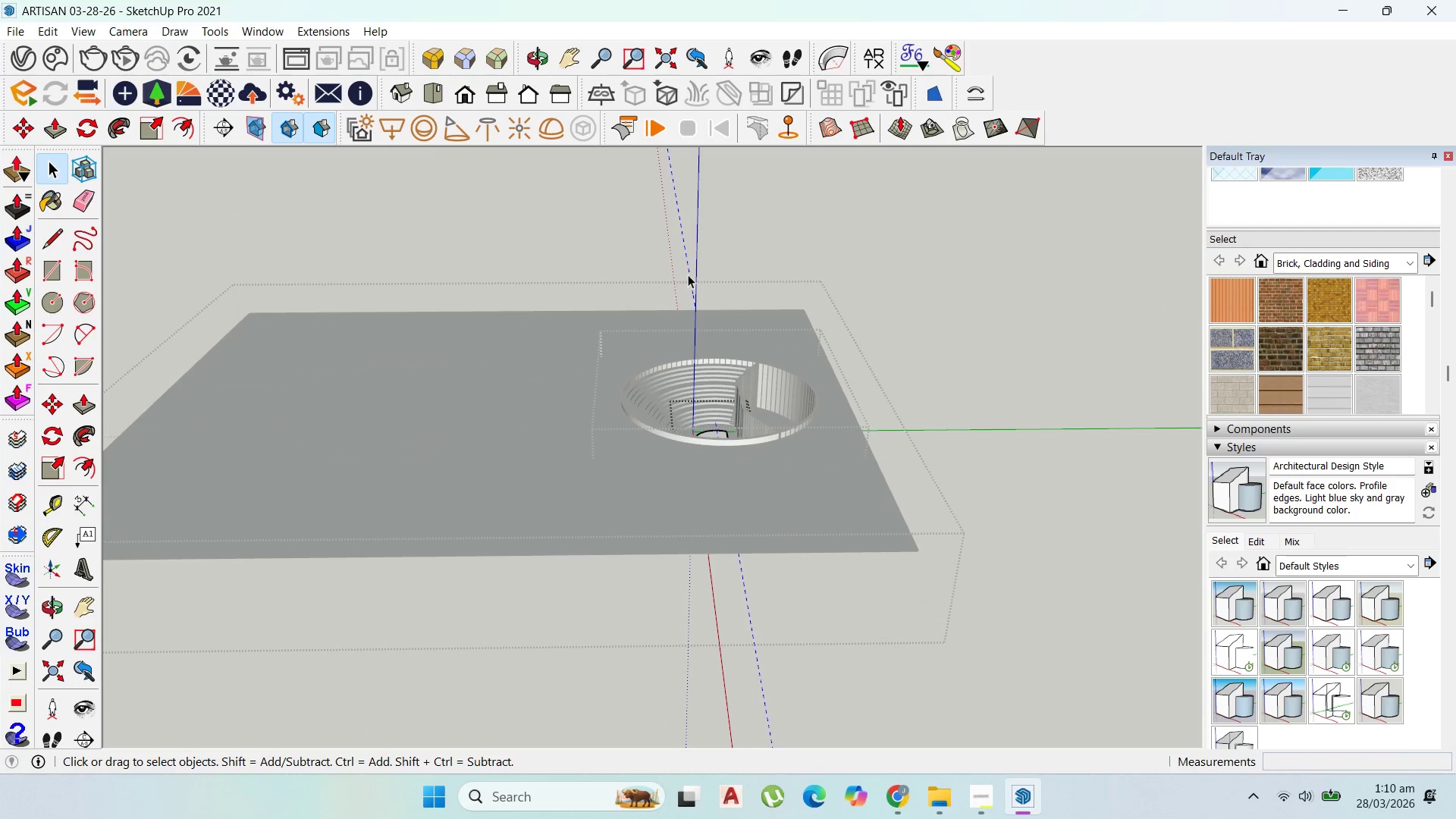 
triple_click([688, 275])
 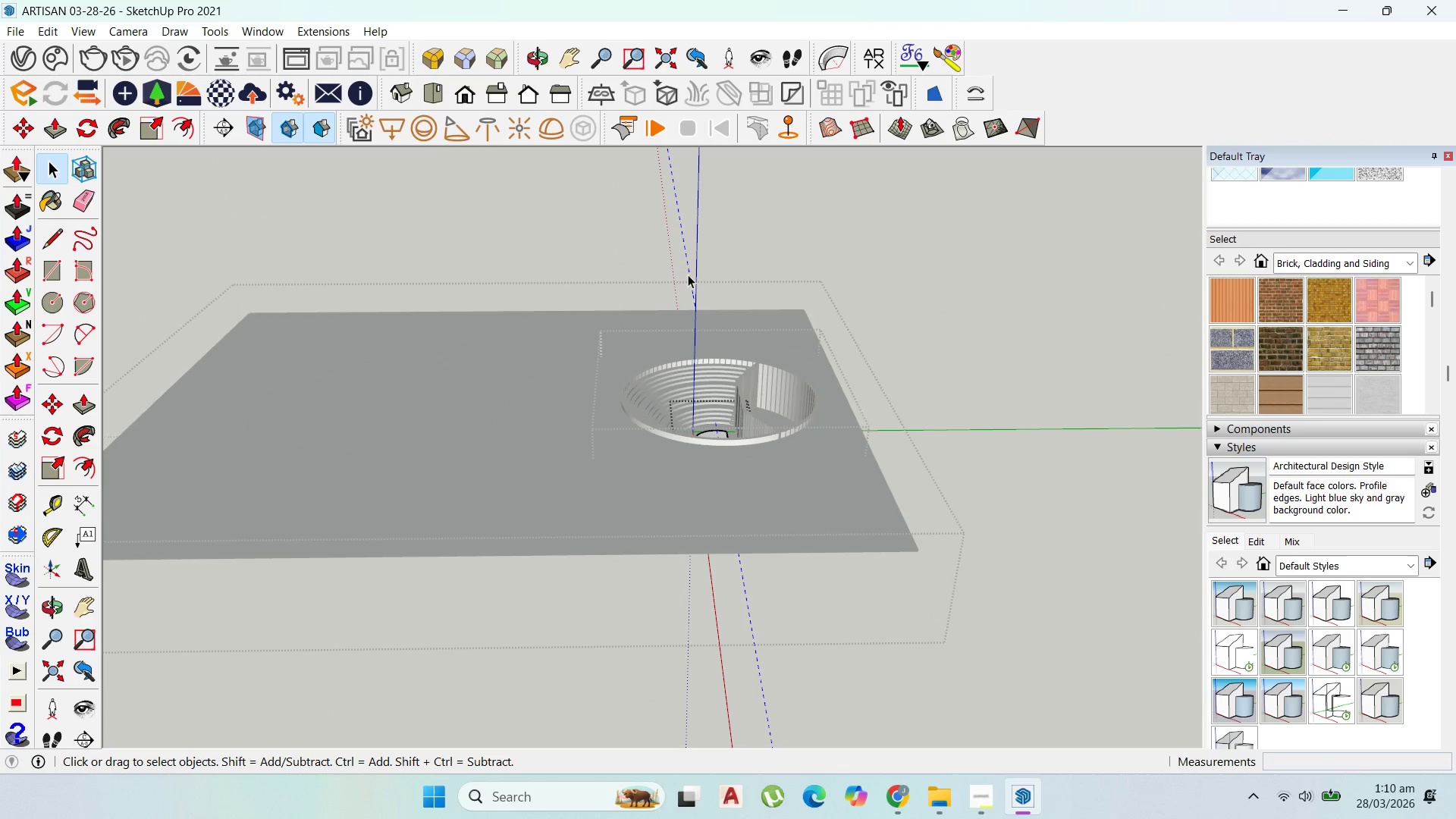 
triple_click([688, 275])
 